 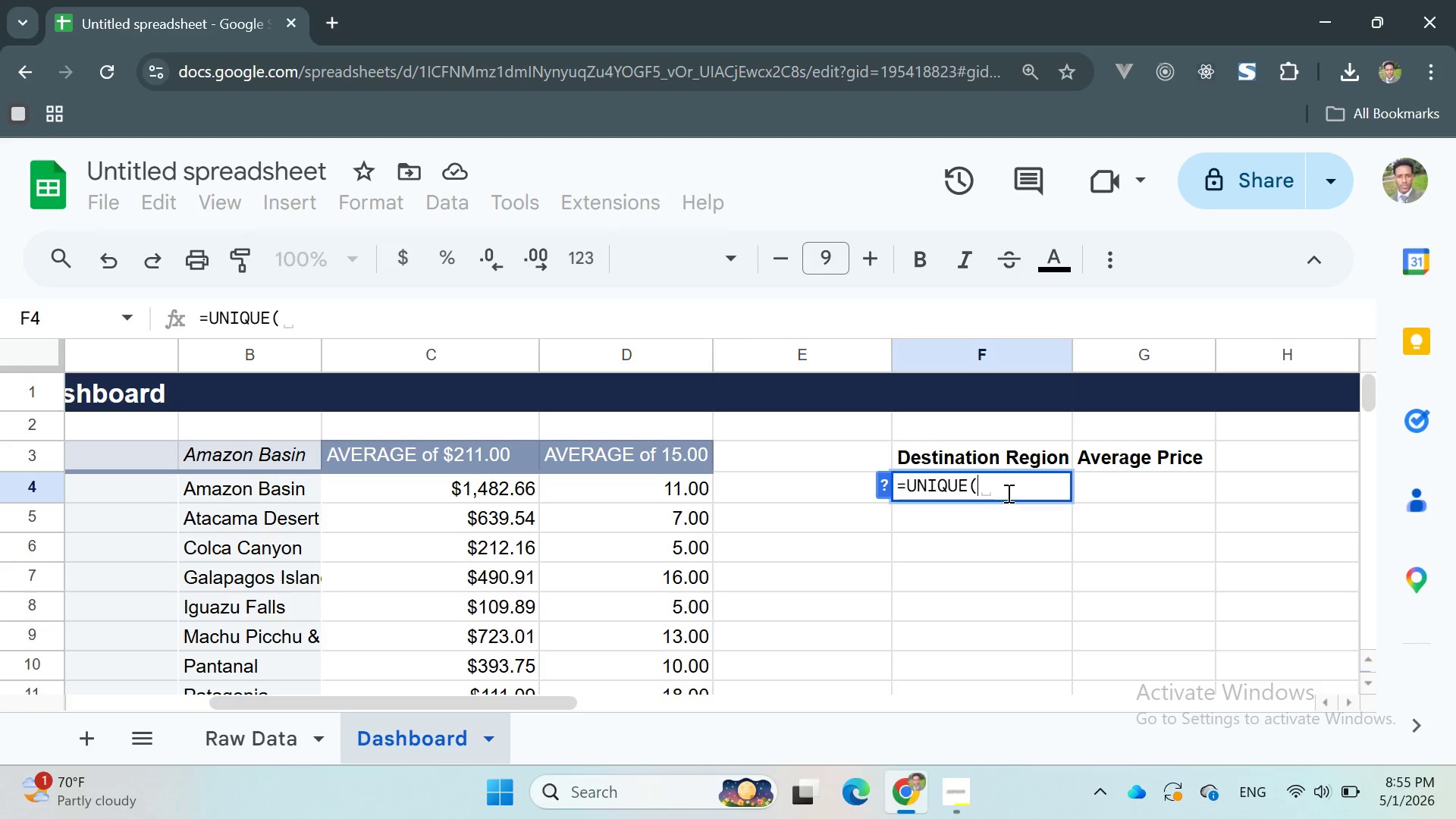 
key(Semicolon)
 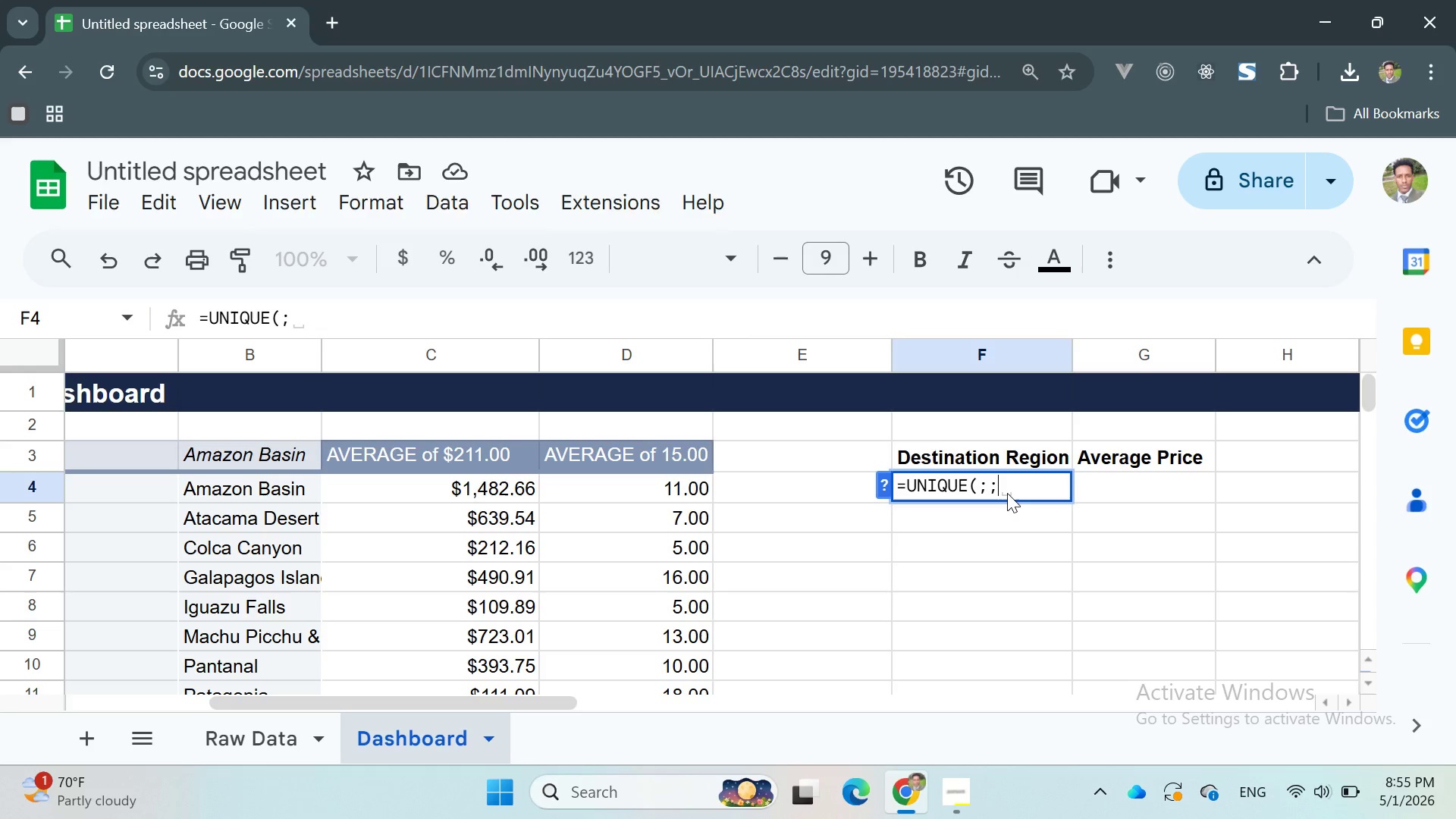 
key(Semicolon)
 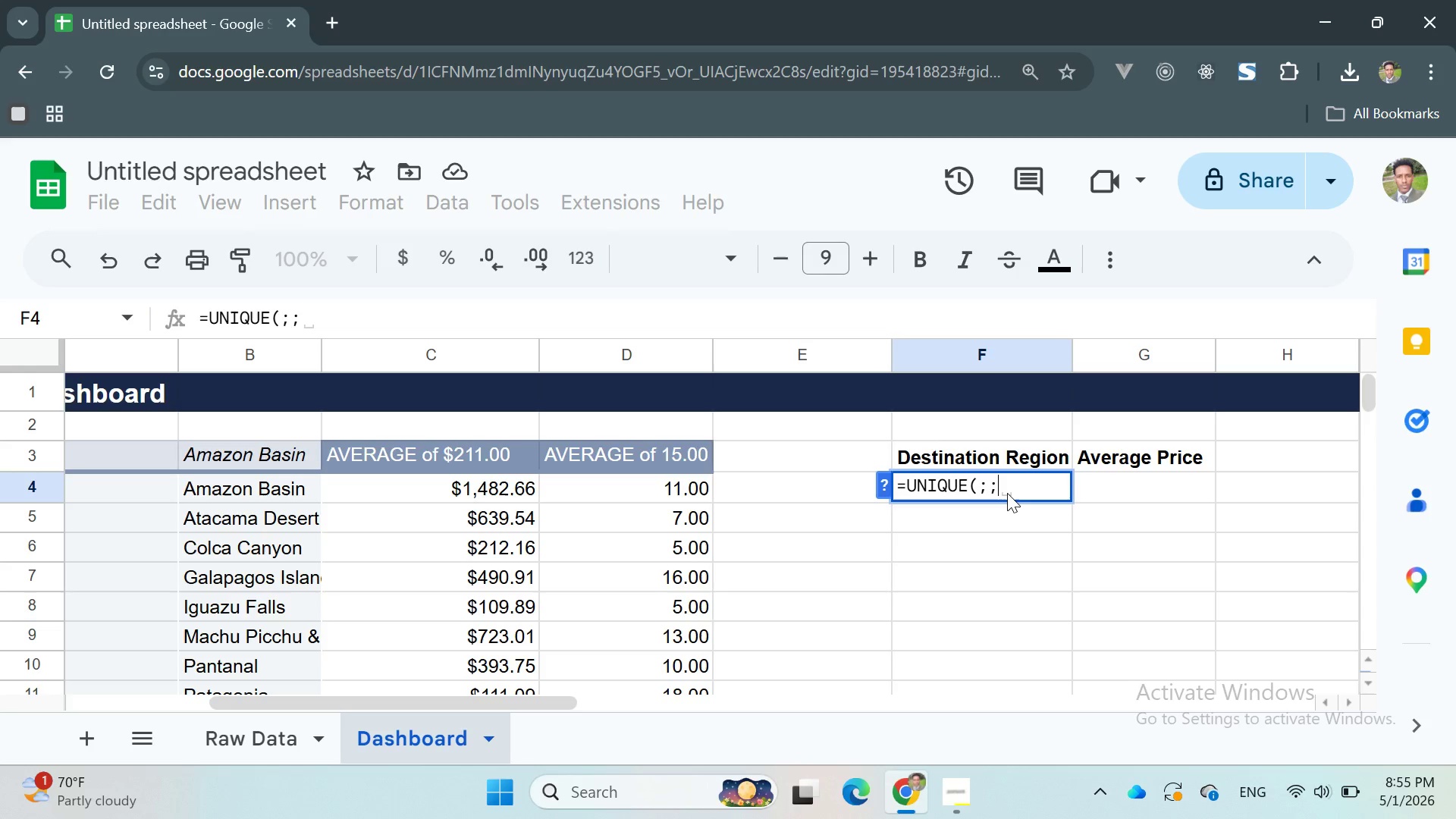 
key(Control+ControlRight)
 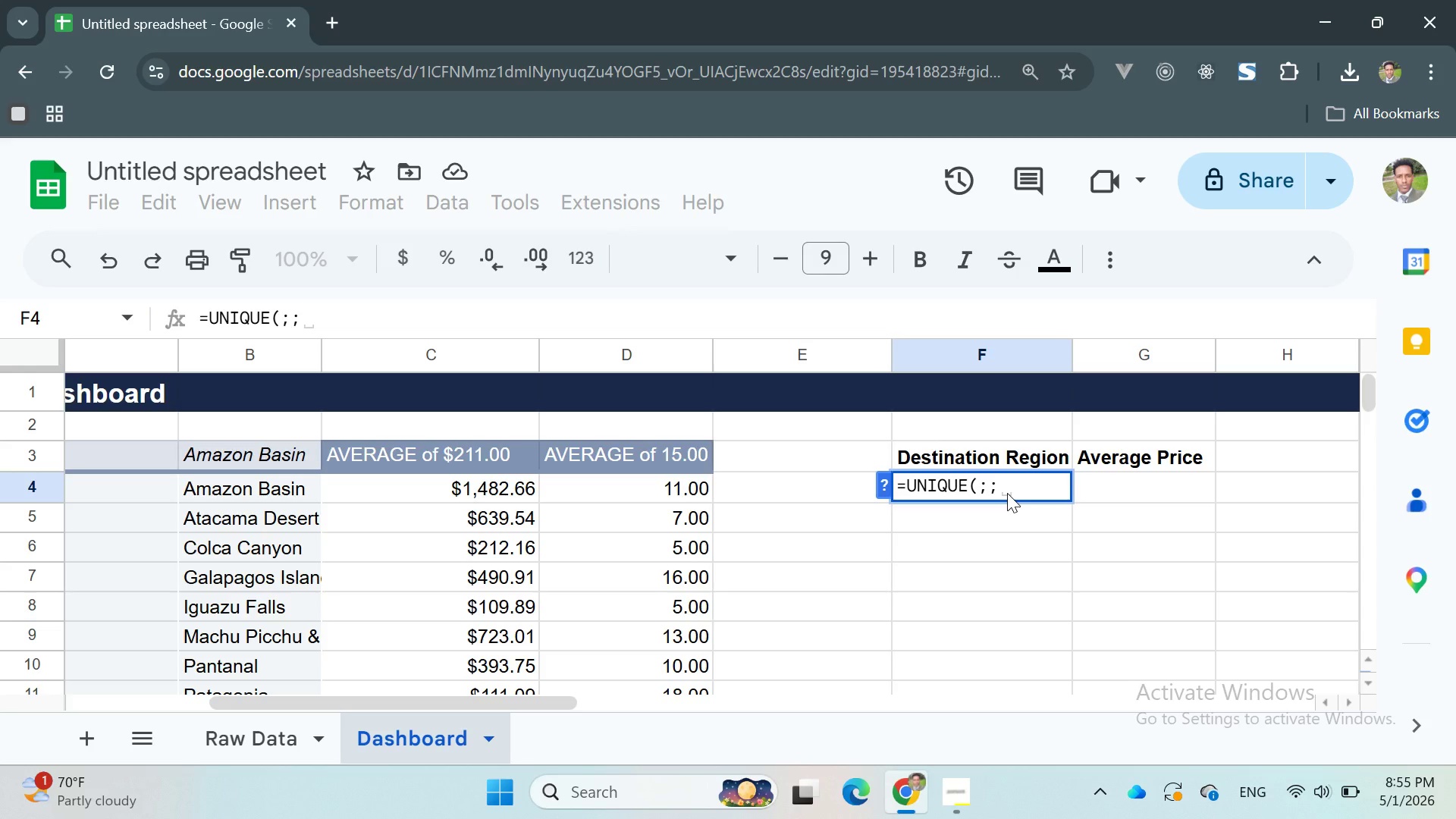 
key(Backspace)
 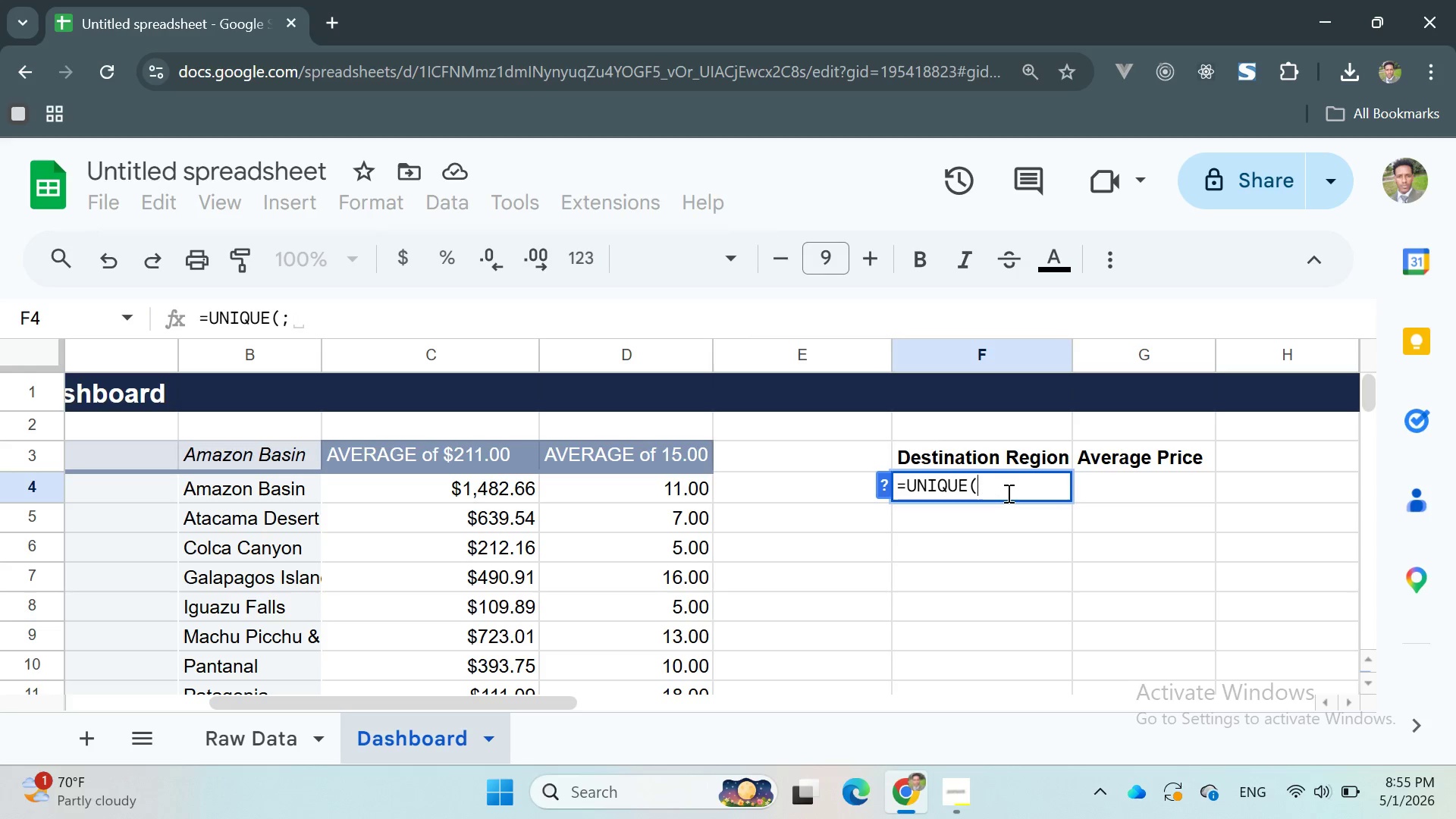 
key(Backspace)
 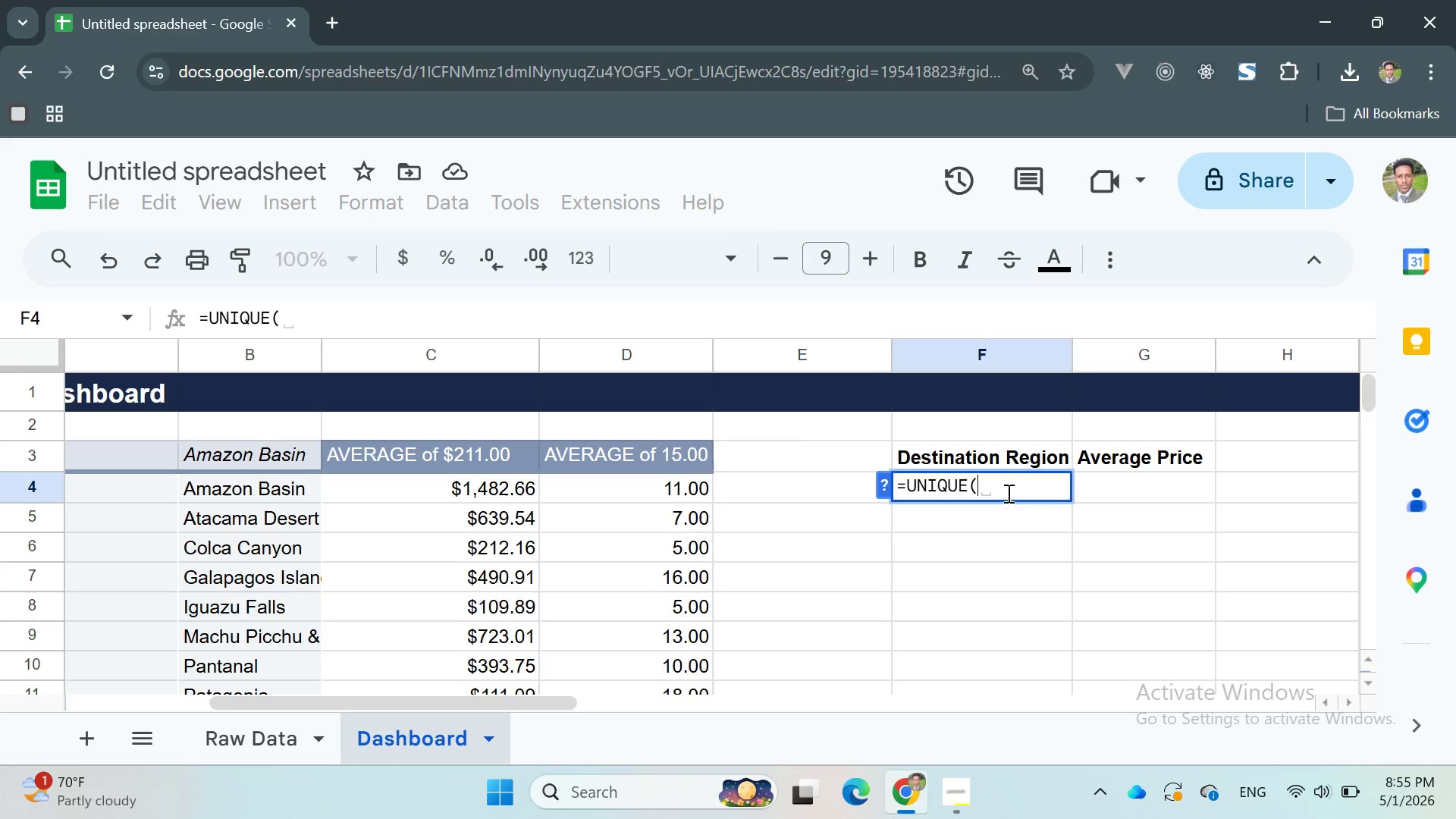 
key(ArrowLeft)
 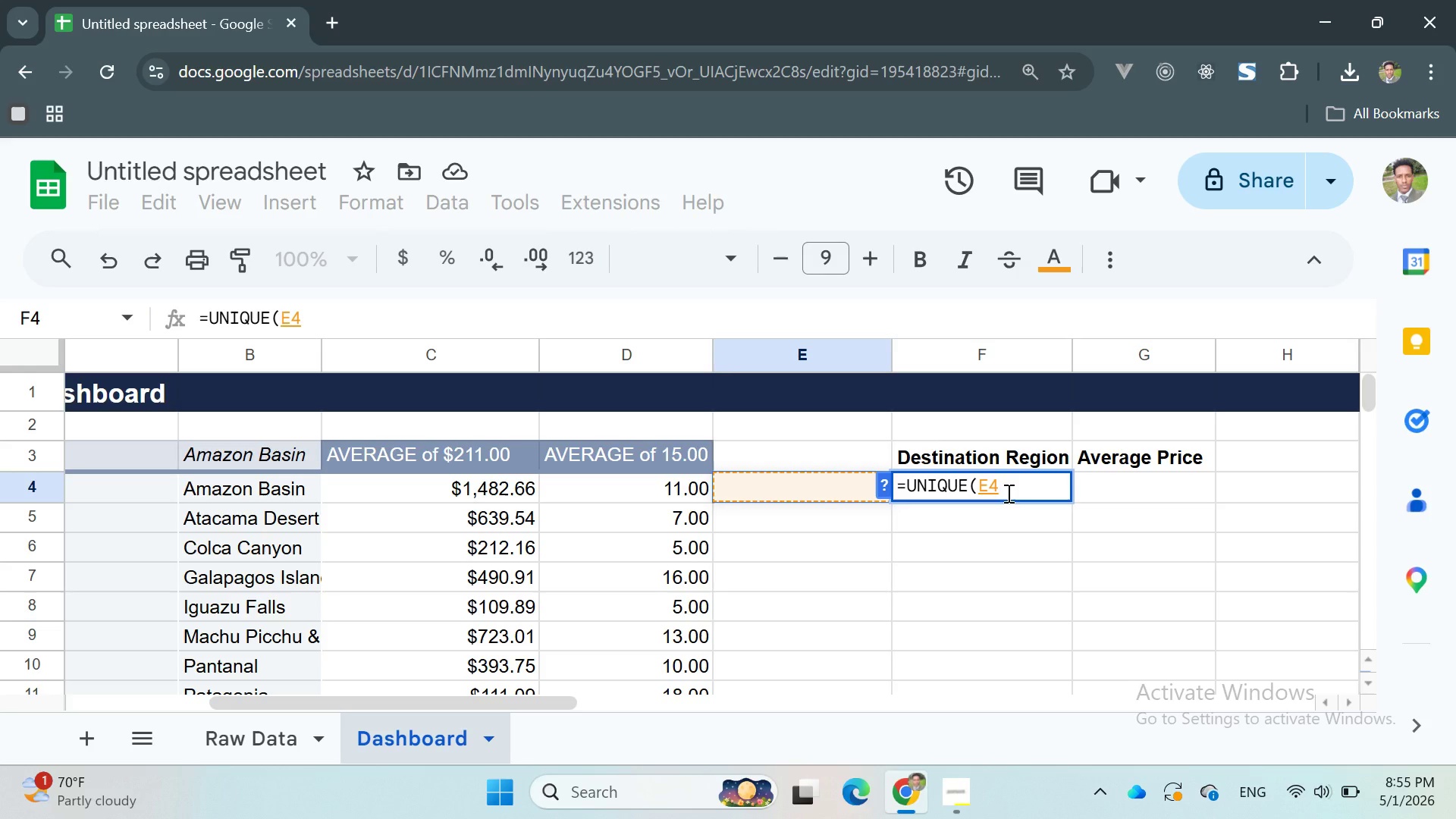 
key(Backspace)
 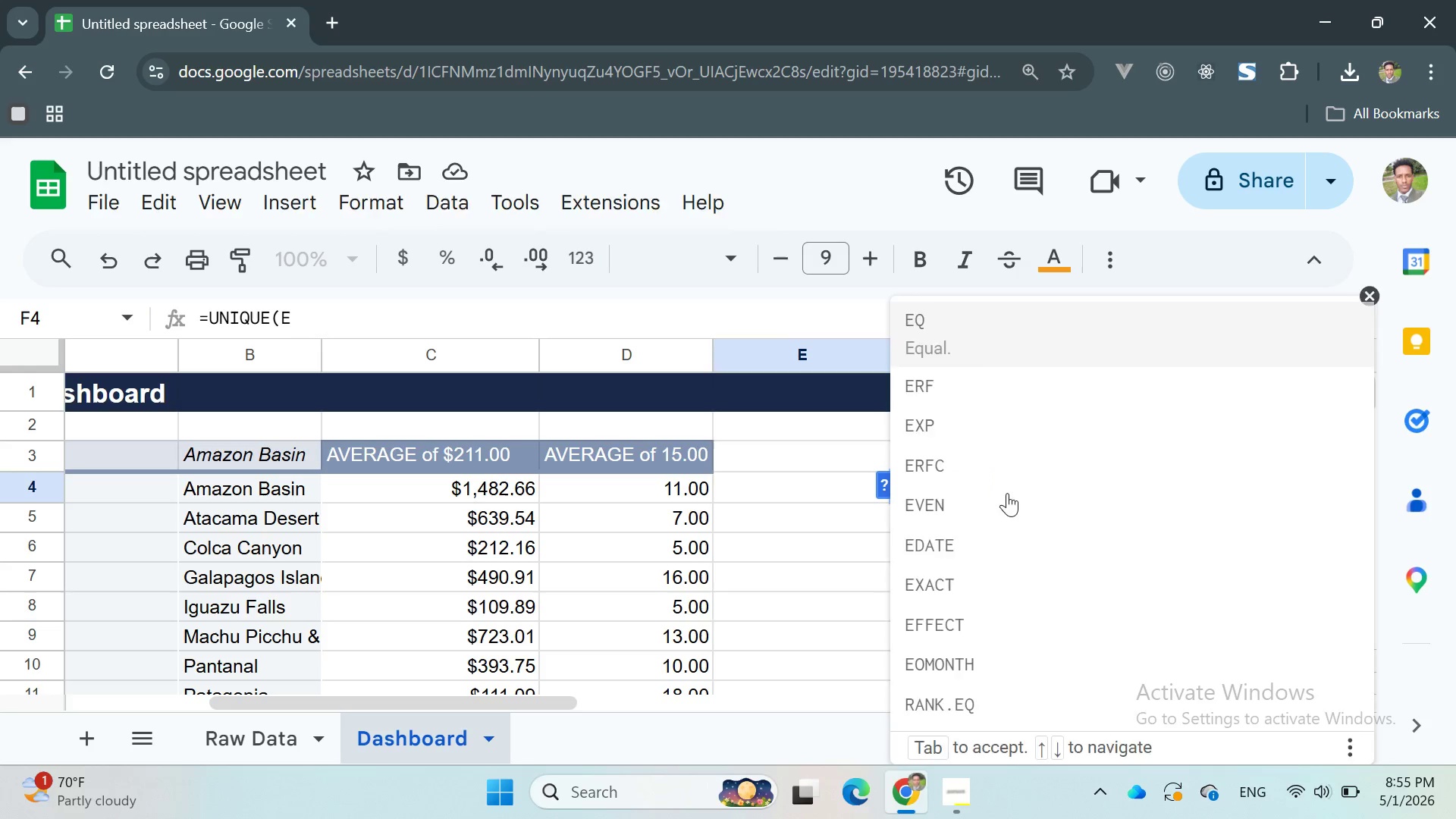 
key(Backspace)
 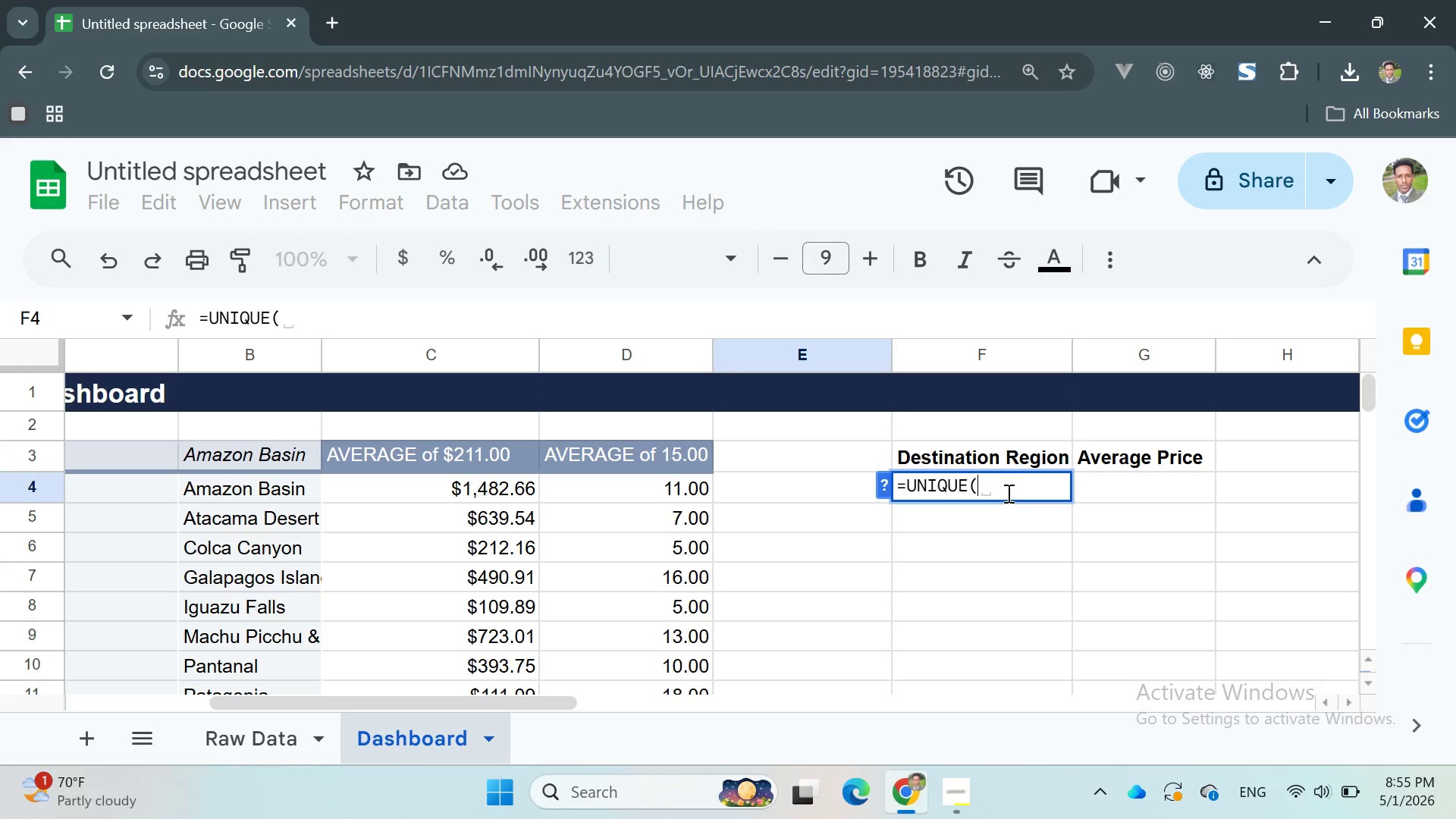 
key(Quote)
 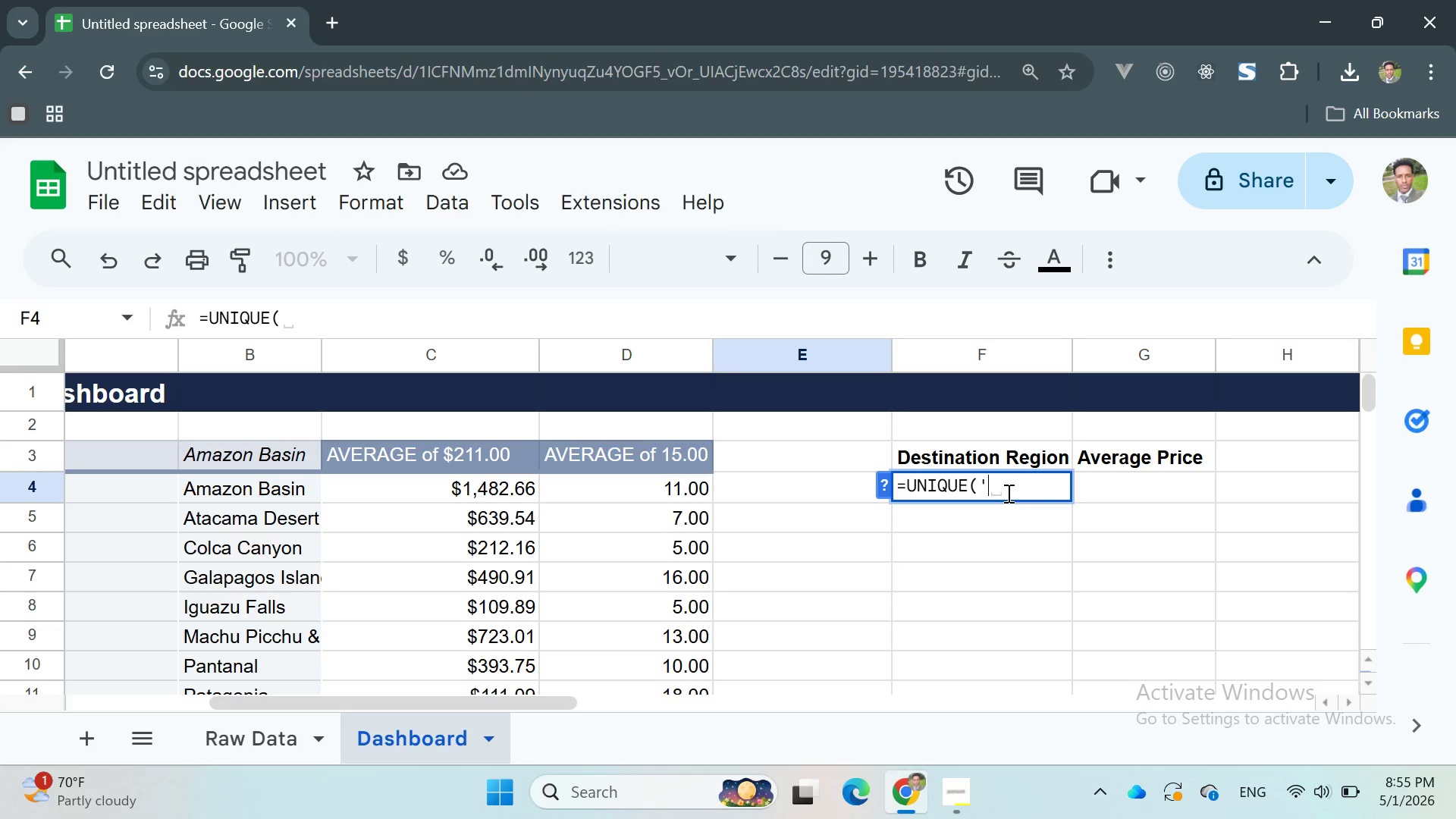 
key(Quote)
 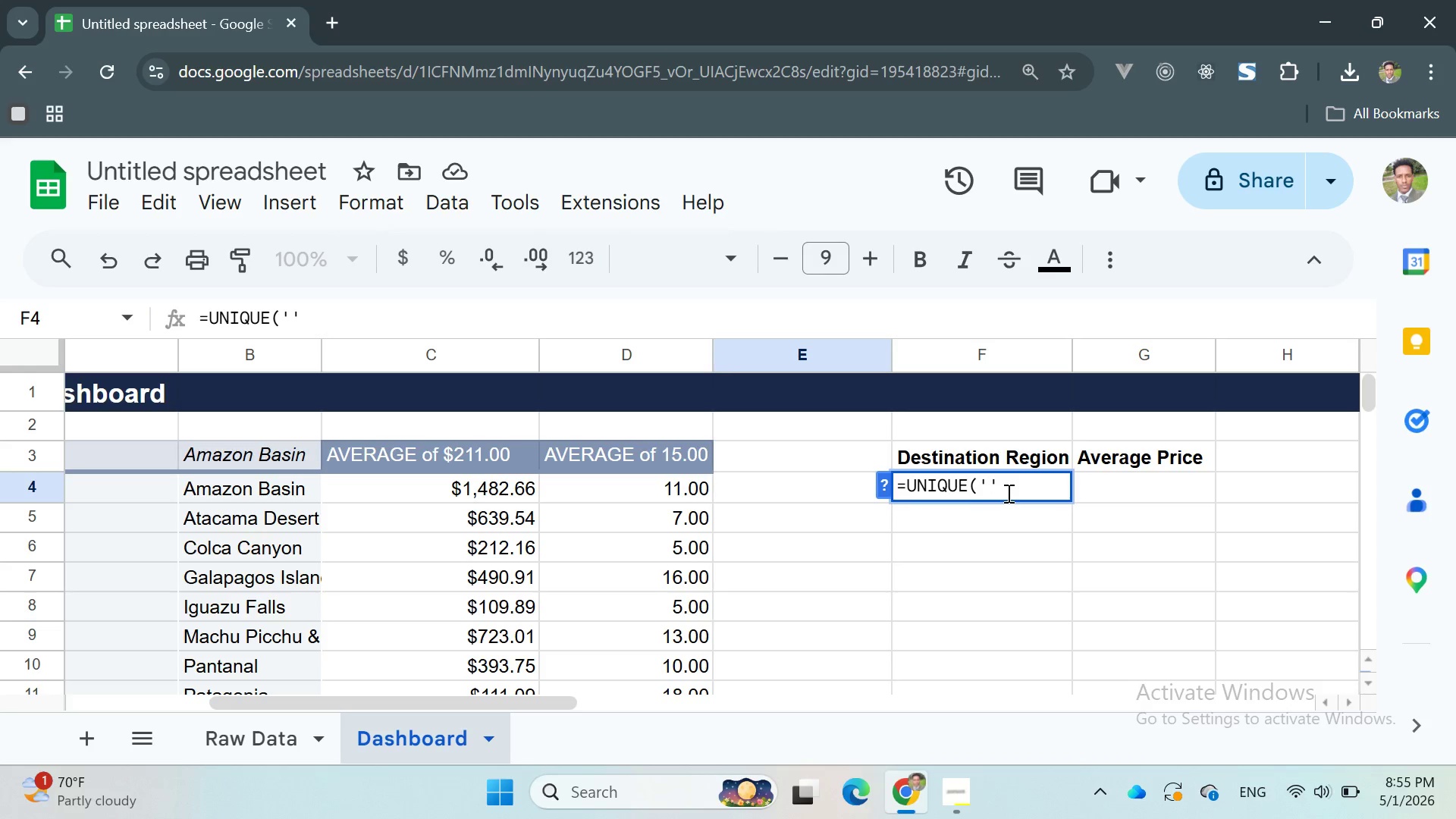 
key(ArrowLeft)
 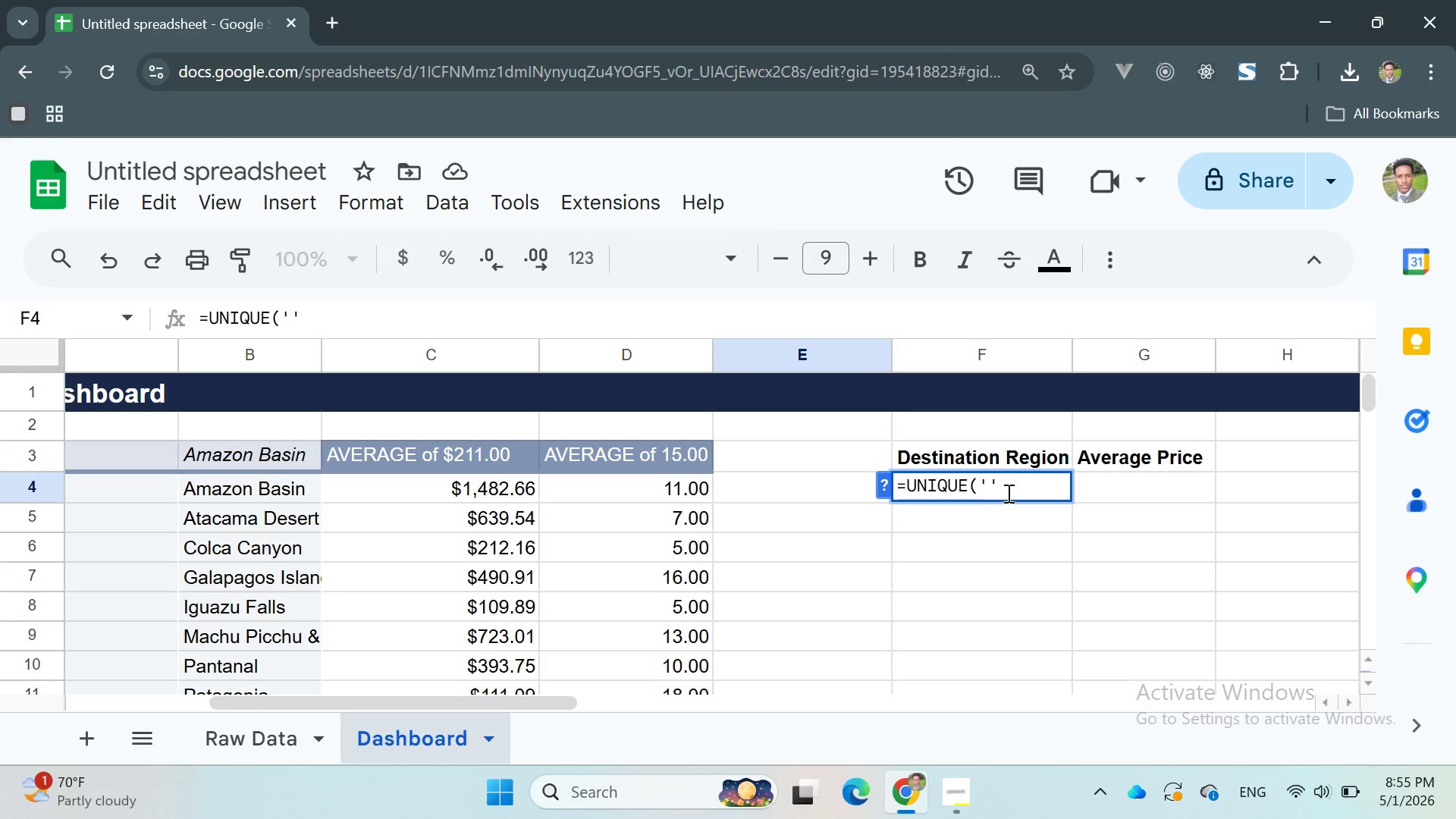 
type(E)
key(Backspace)
type(Raw Data)
 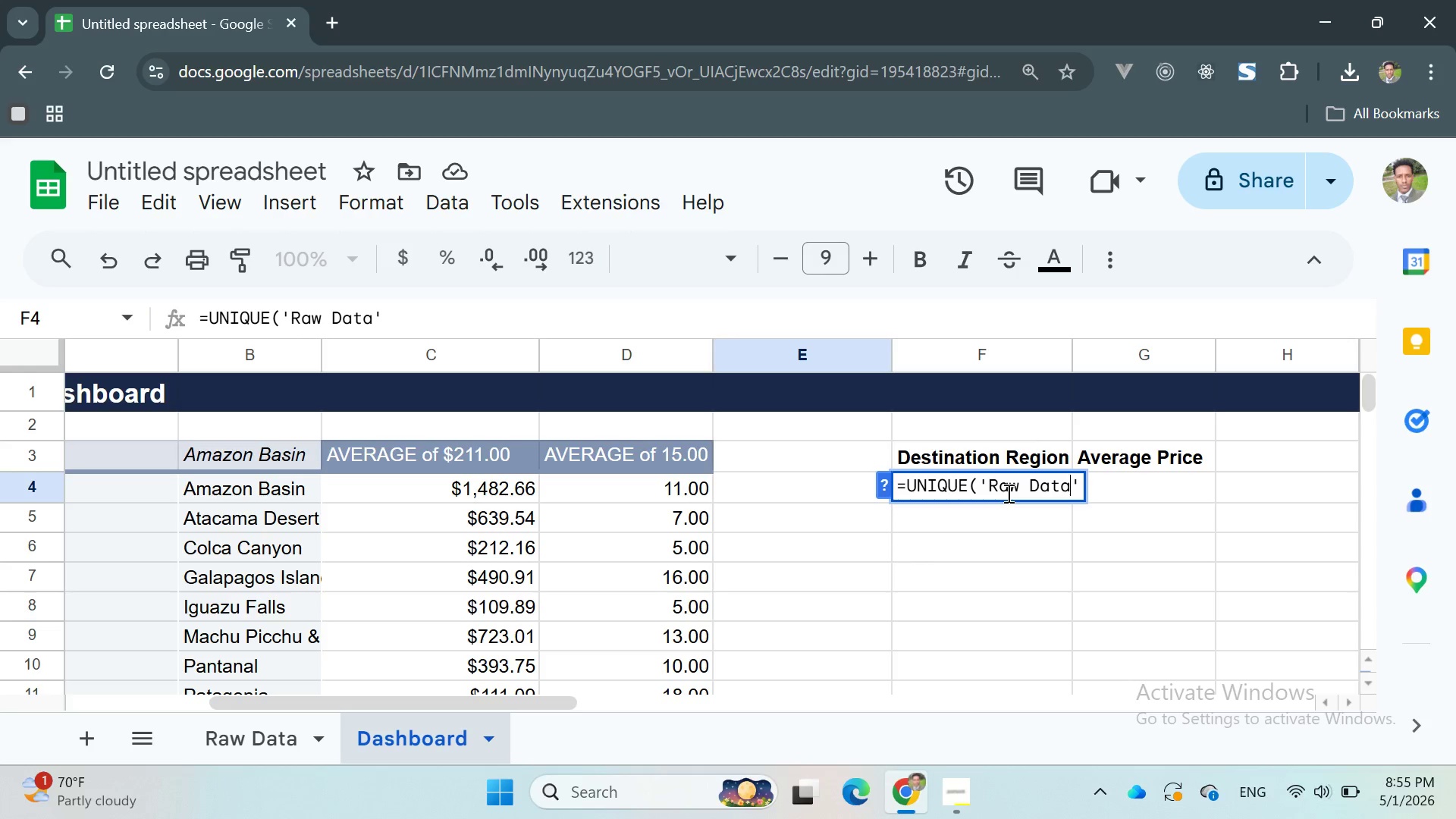 
key(ArrowRight)
 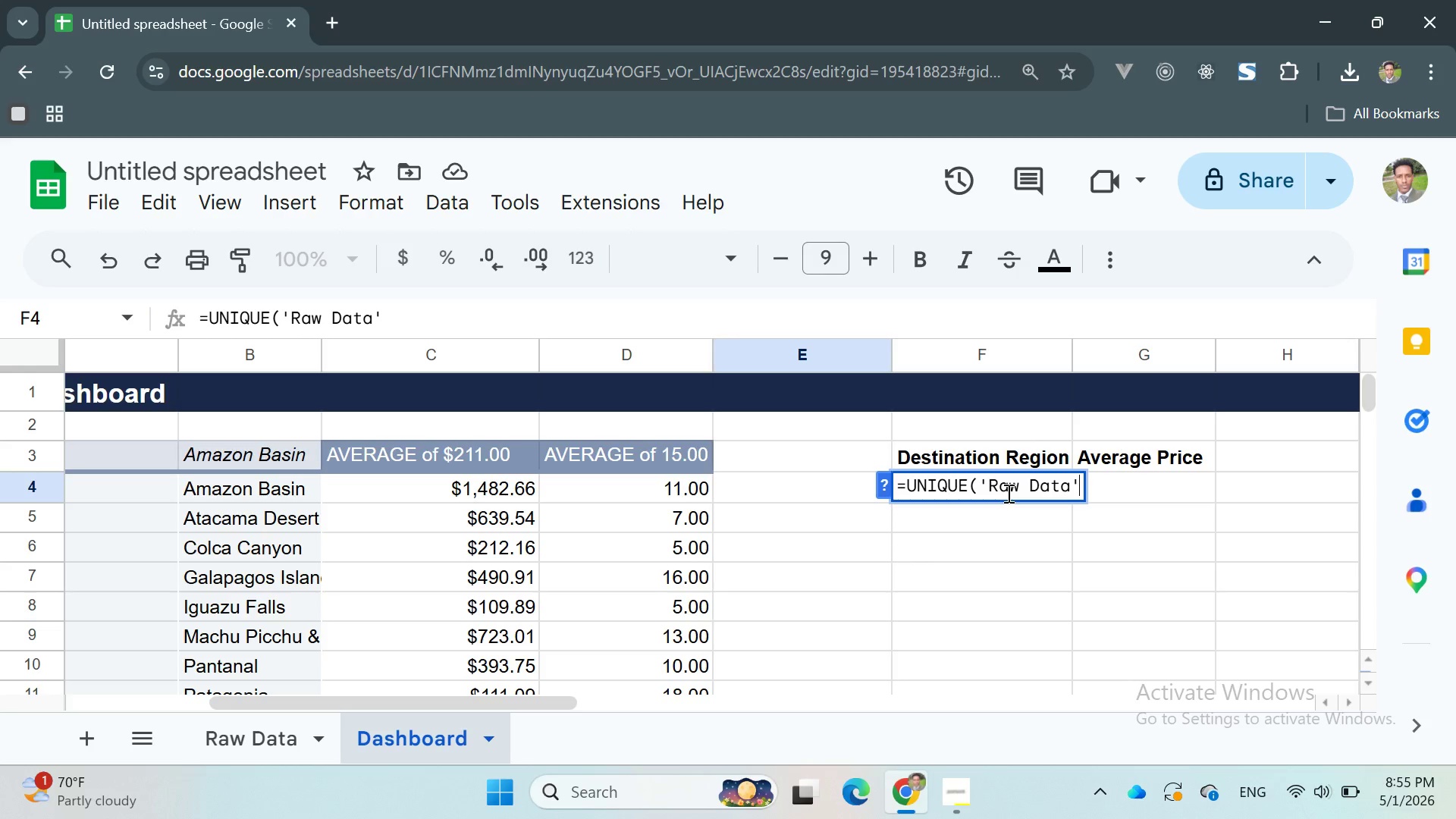 
type(!D2:D)
 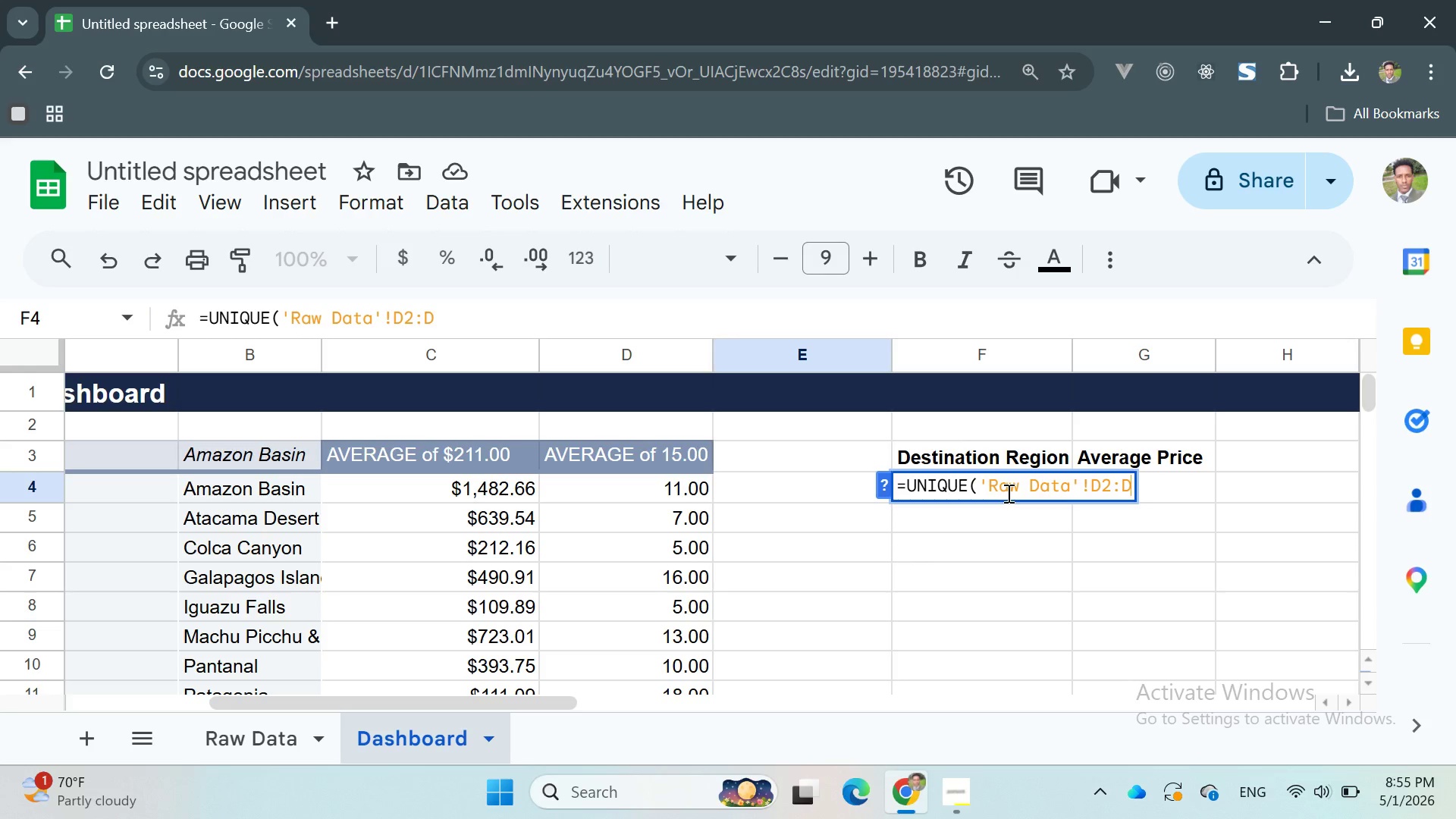 
wait(5.25)
 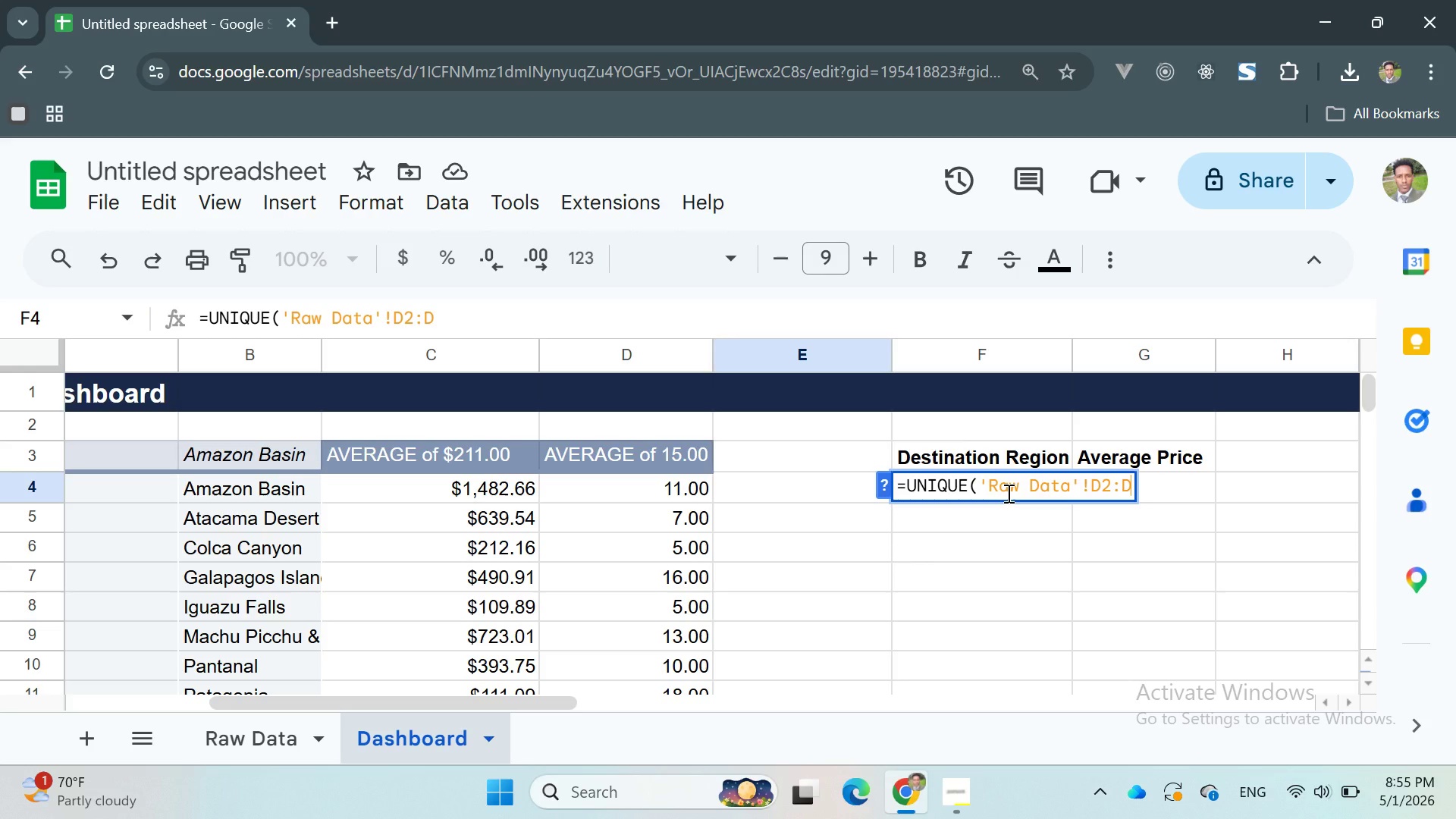 
key(Shift+0)
 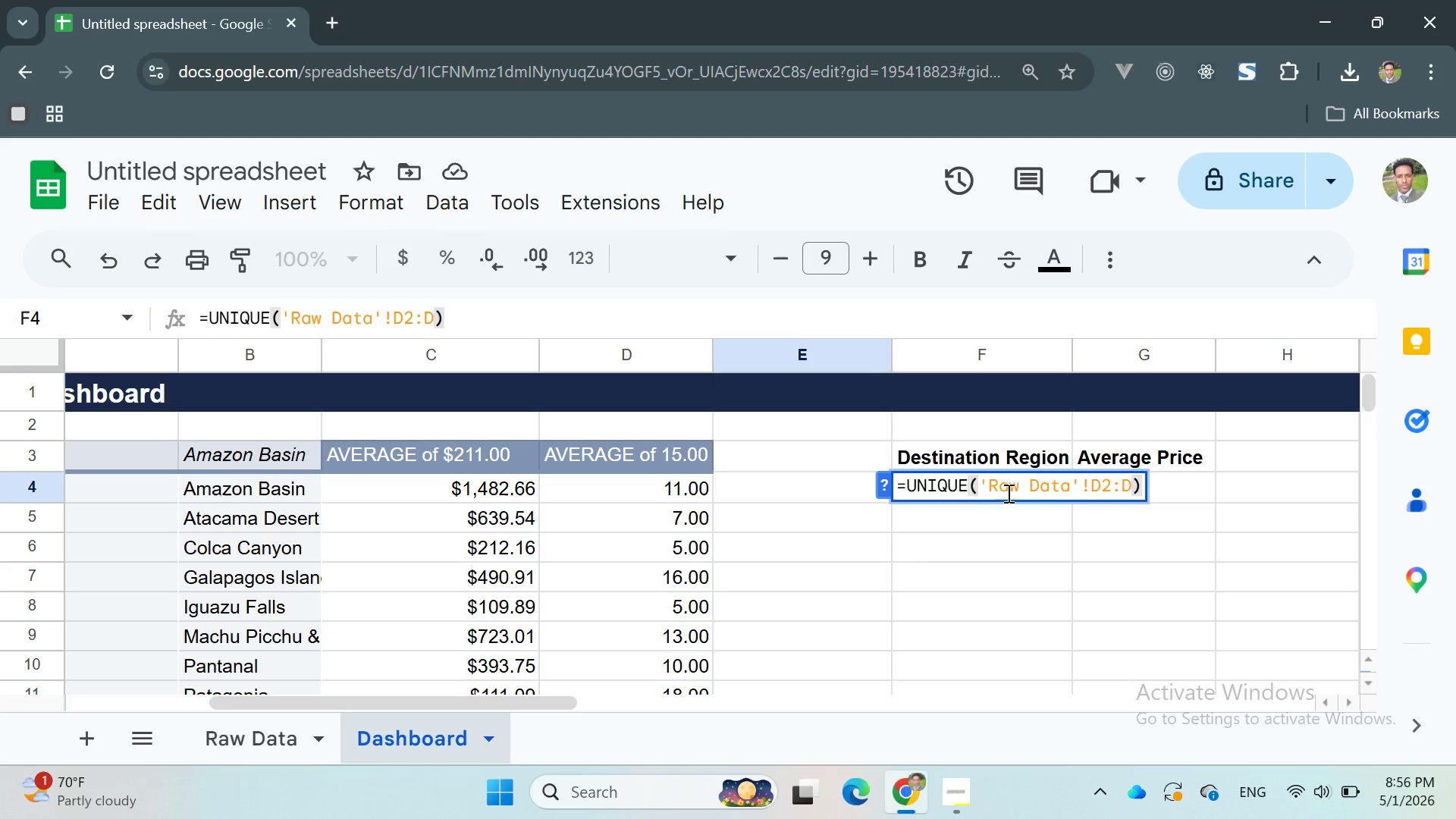 
key(Enter)
 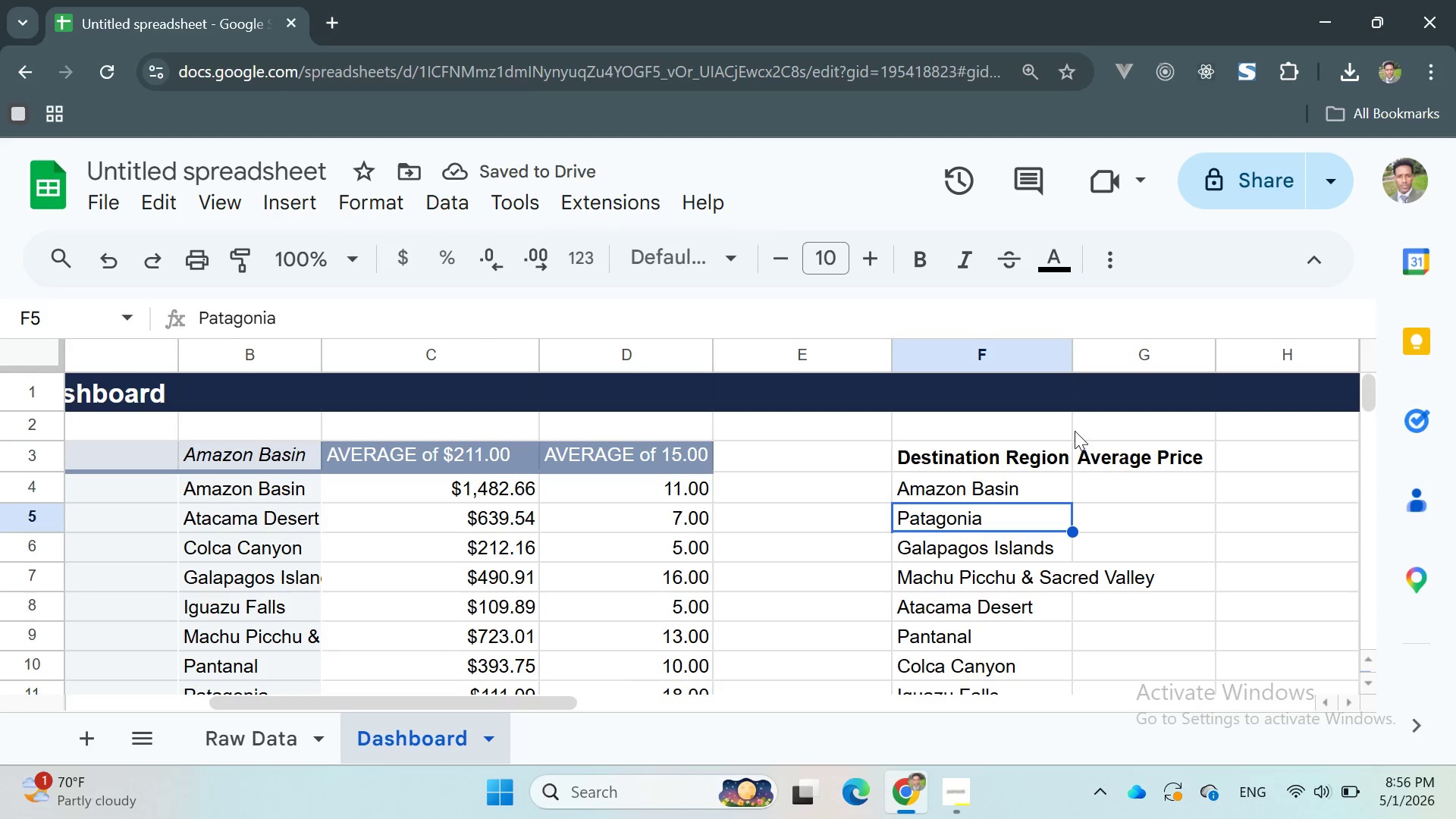 
wait(5.97)
 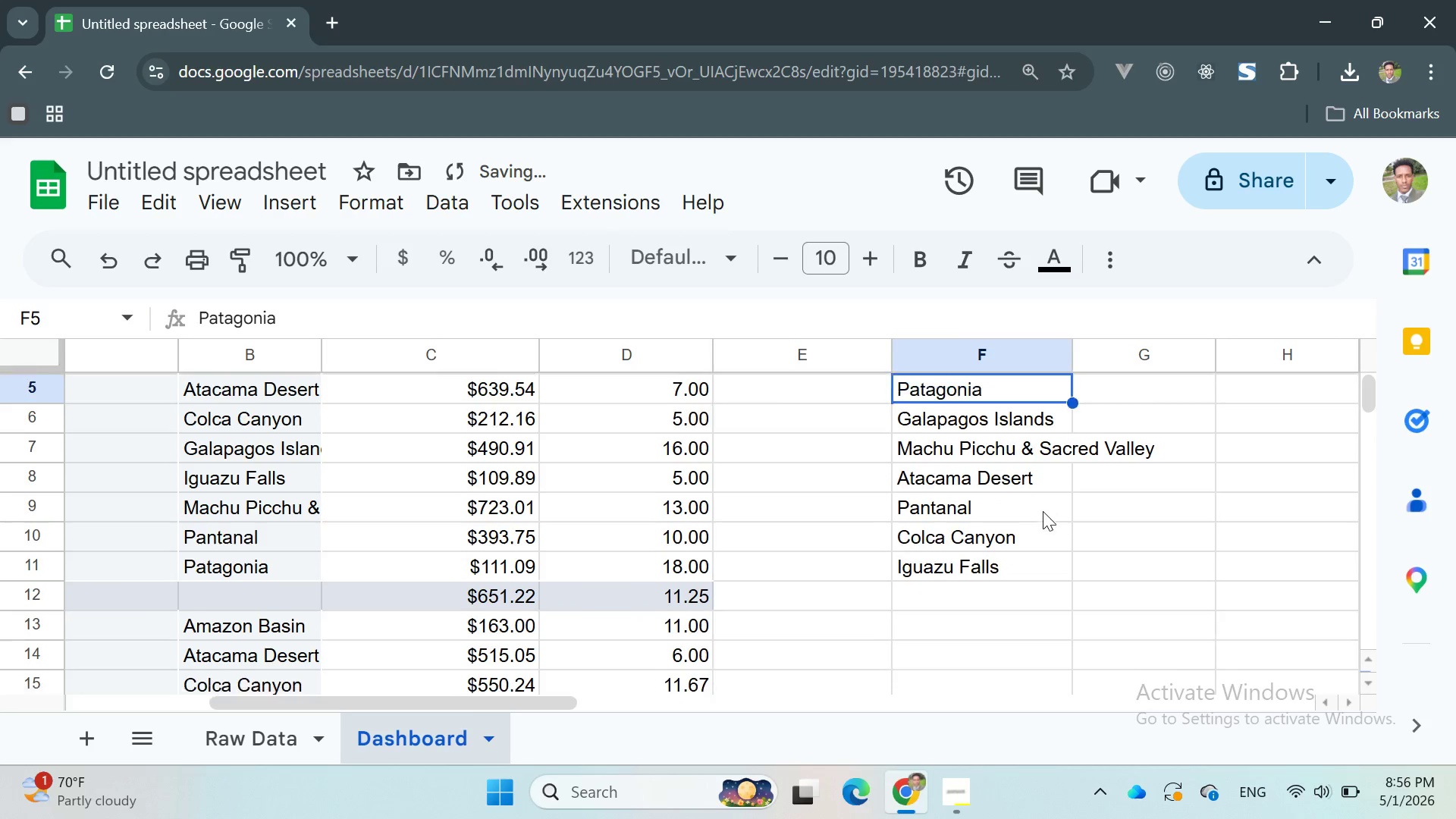 
left_click_drag(start_coordinate=[1068, 353], to_coordinate=[1156, 419])
 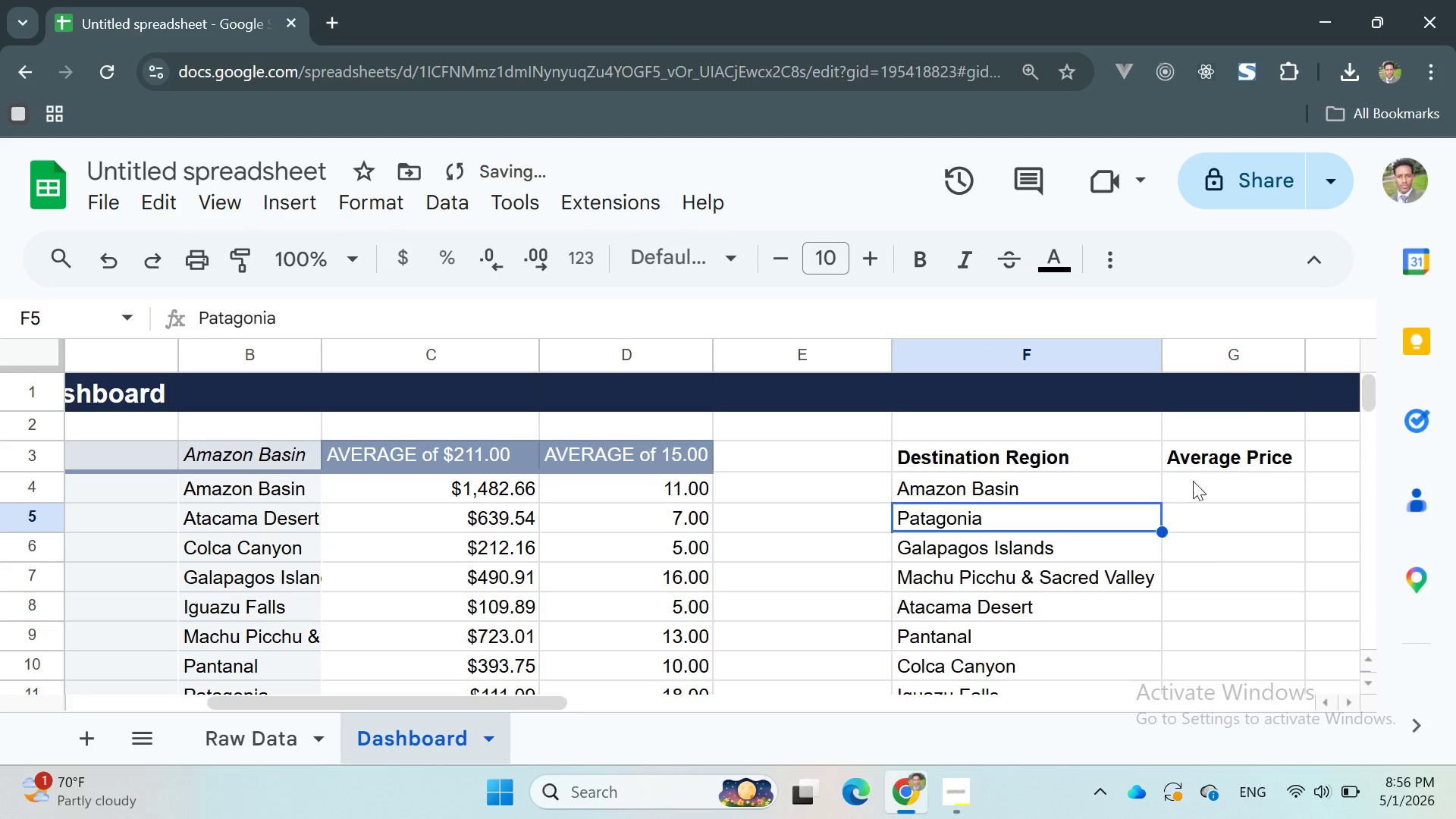 
left_click([1198, 498])
 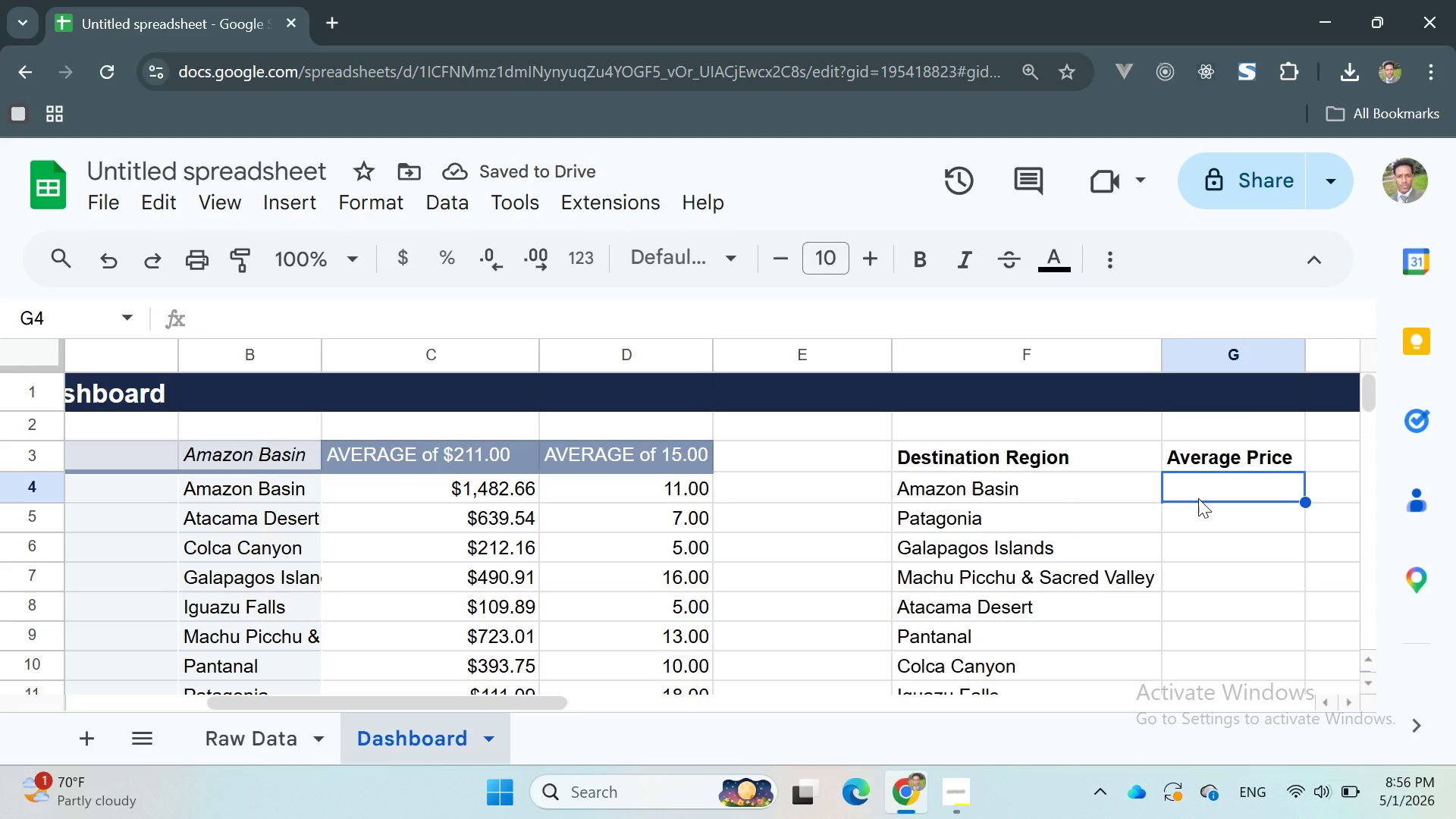 
type(=AVER)
 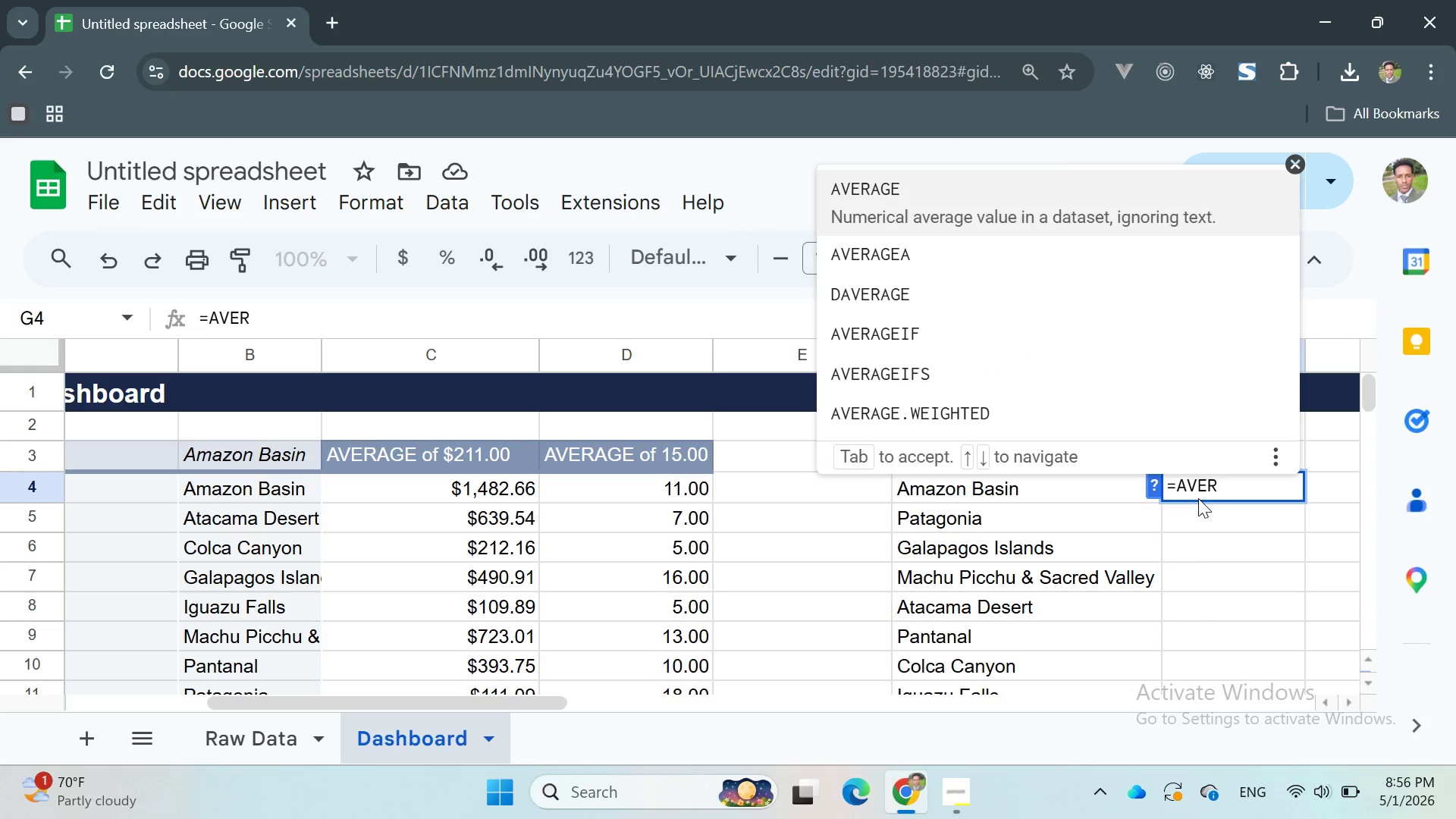 
key(Enter)
 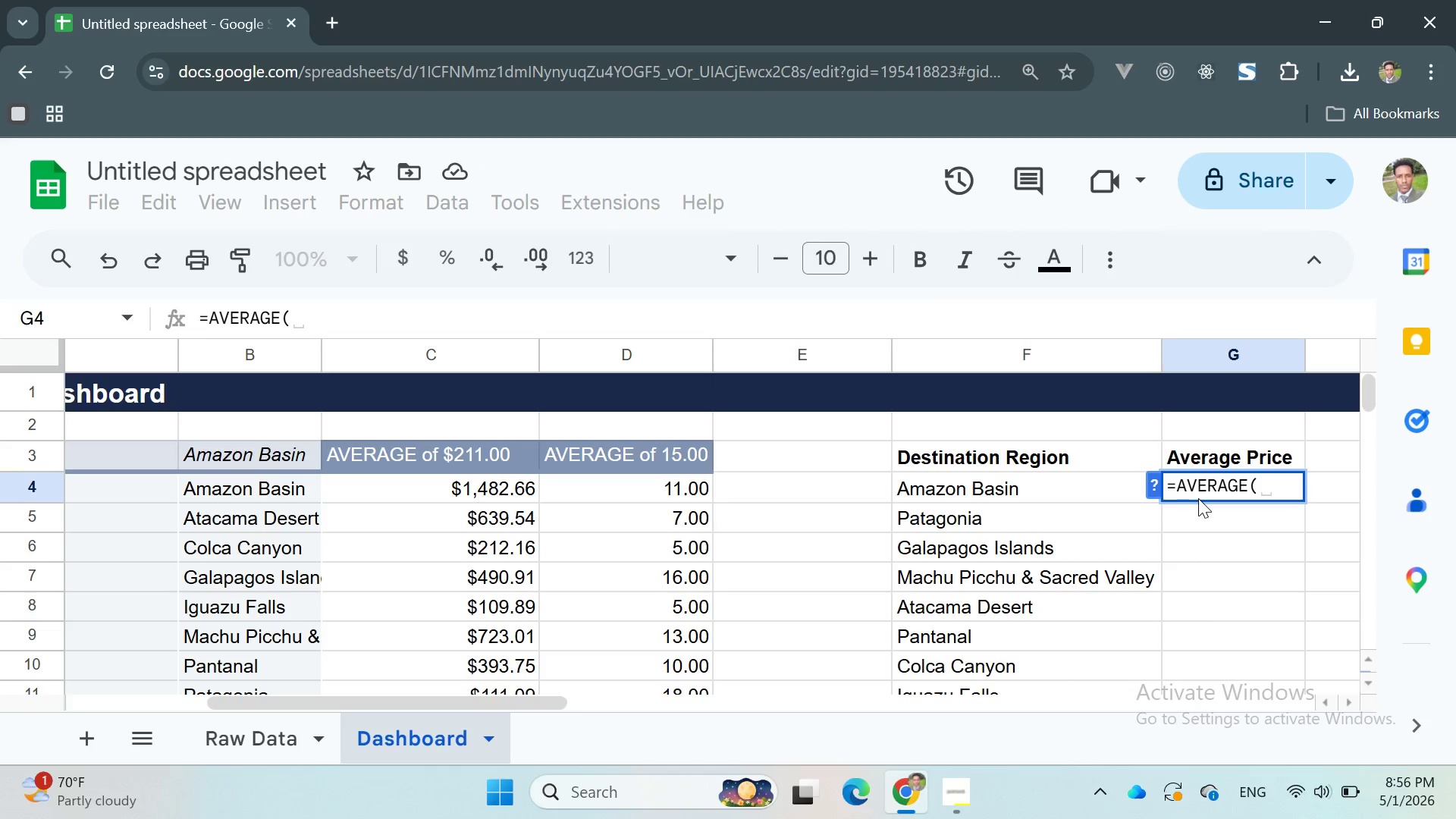 
key(Backspace)
 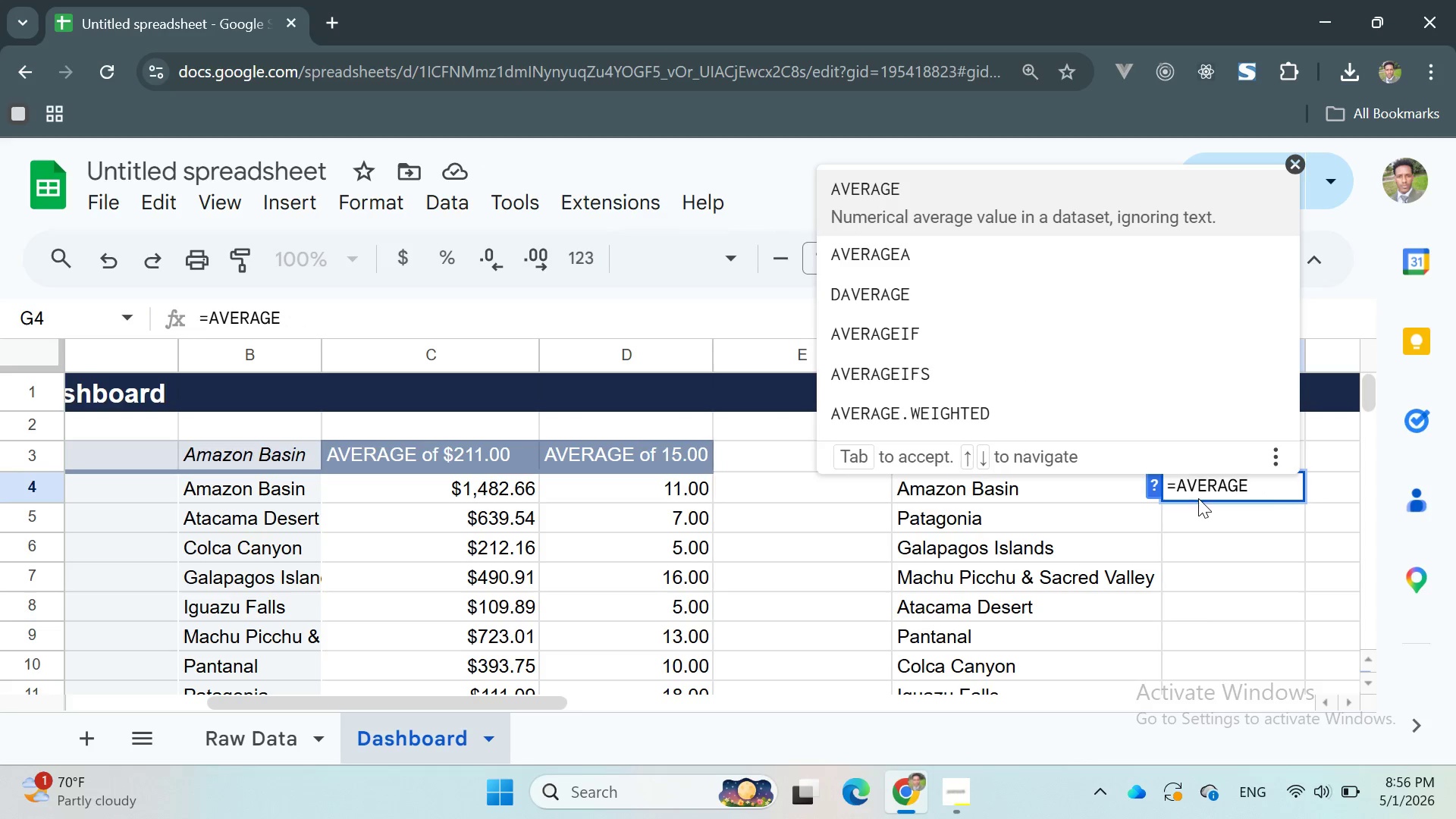 
key(CapsLock)
 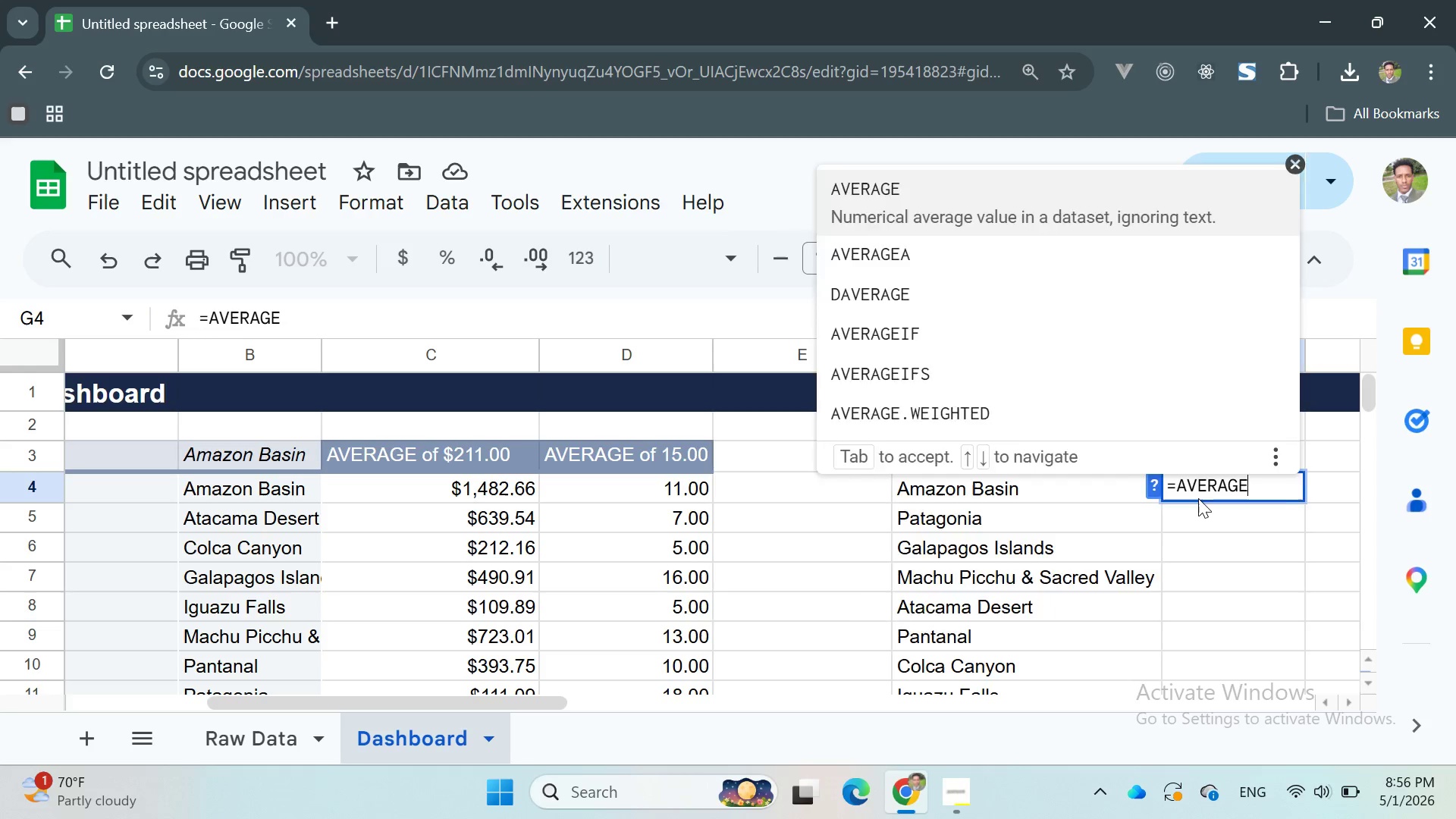 
key(I)
 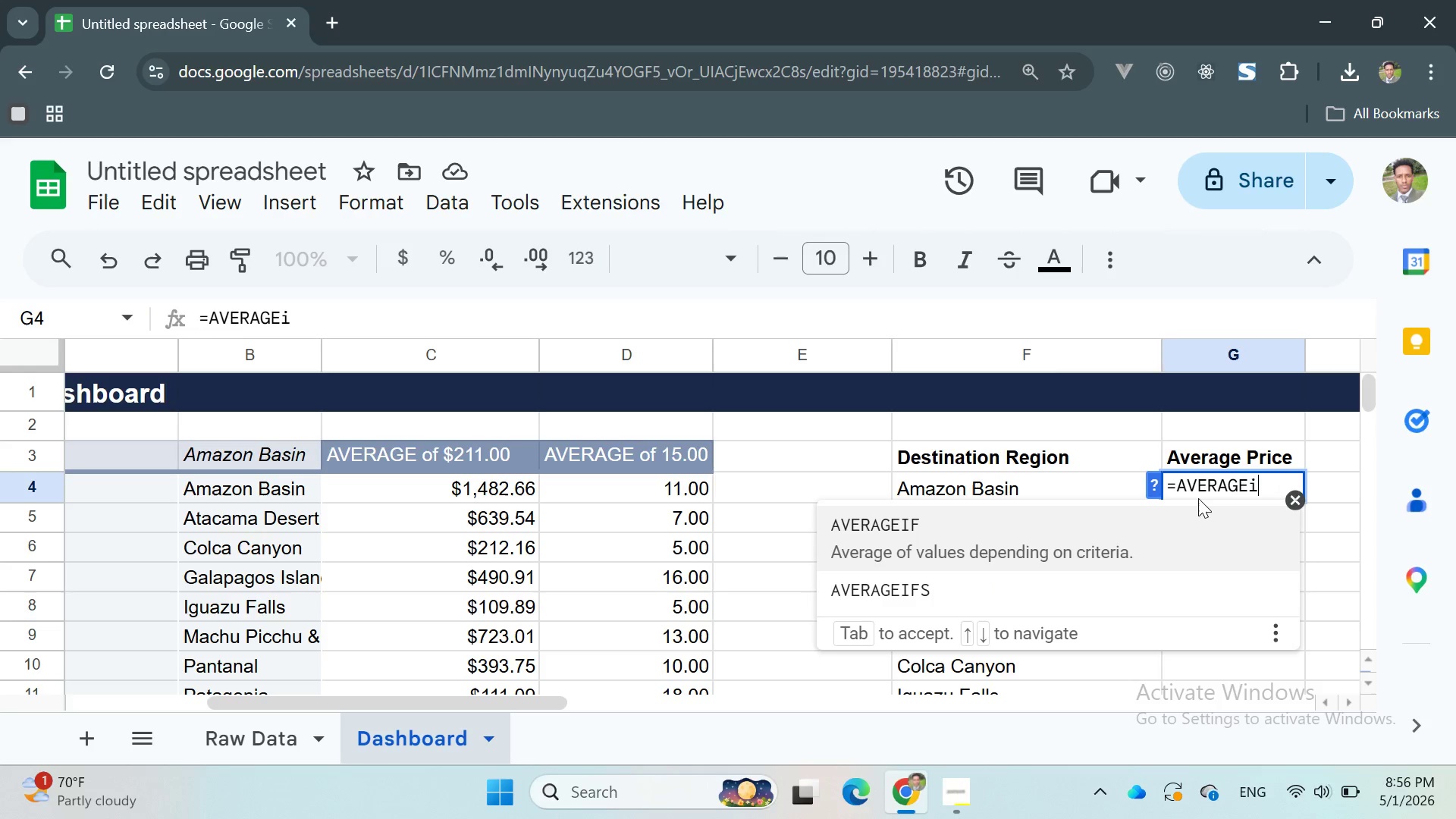 
key(Enter)
 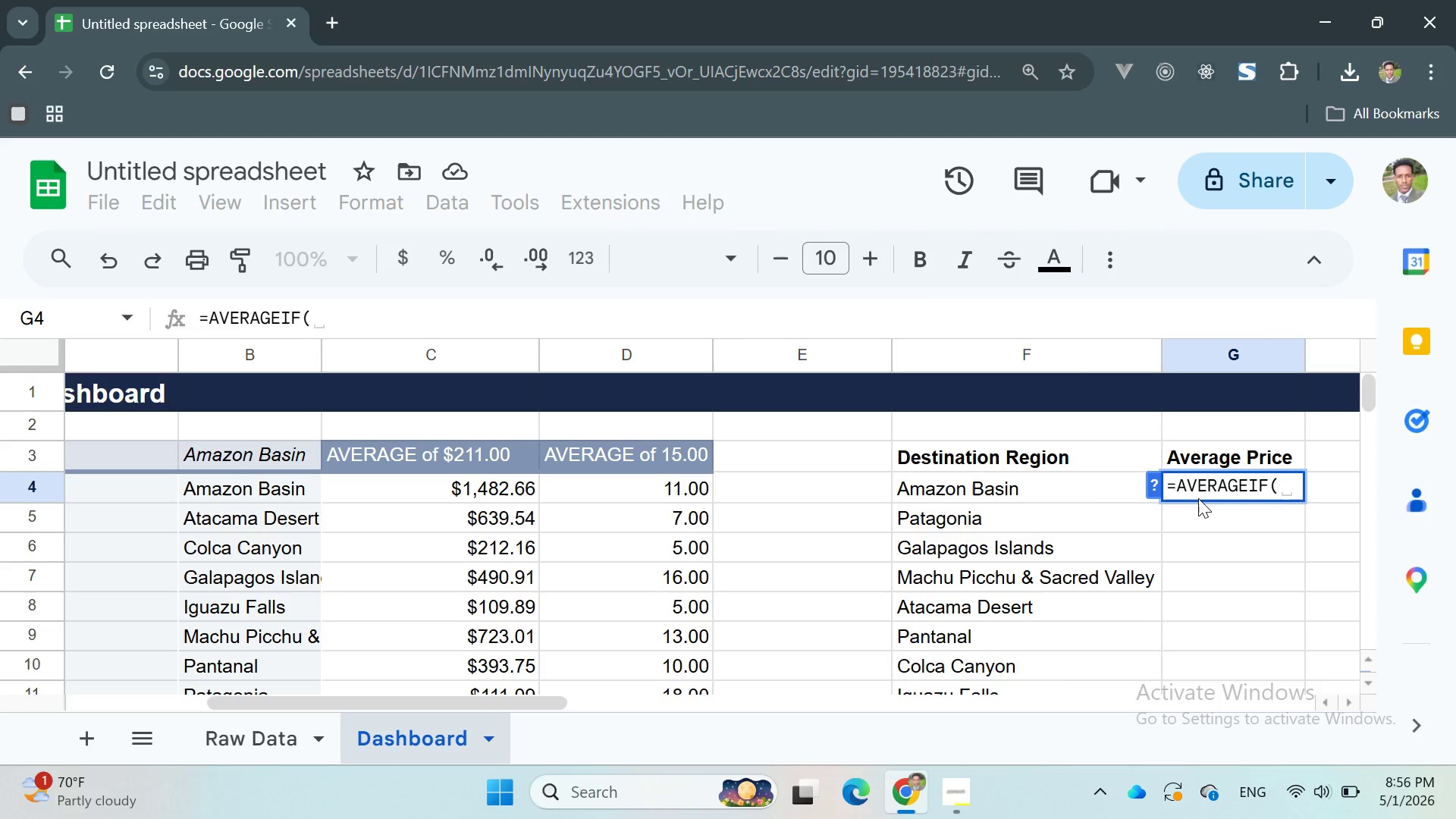 
key(Quote)
 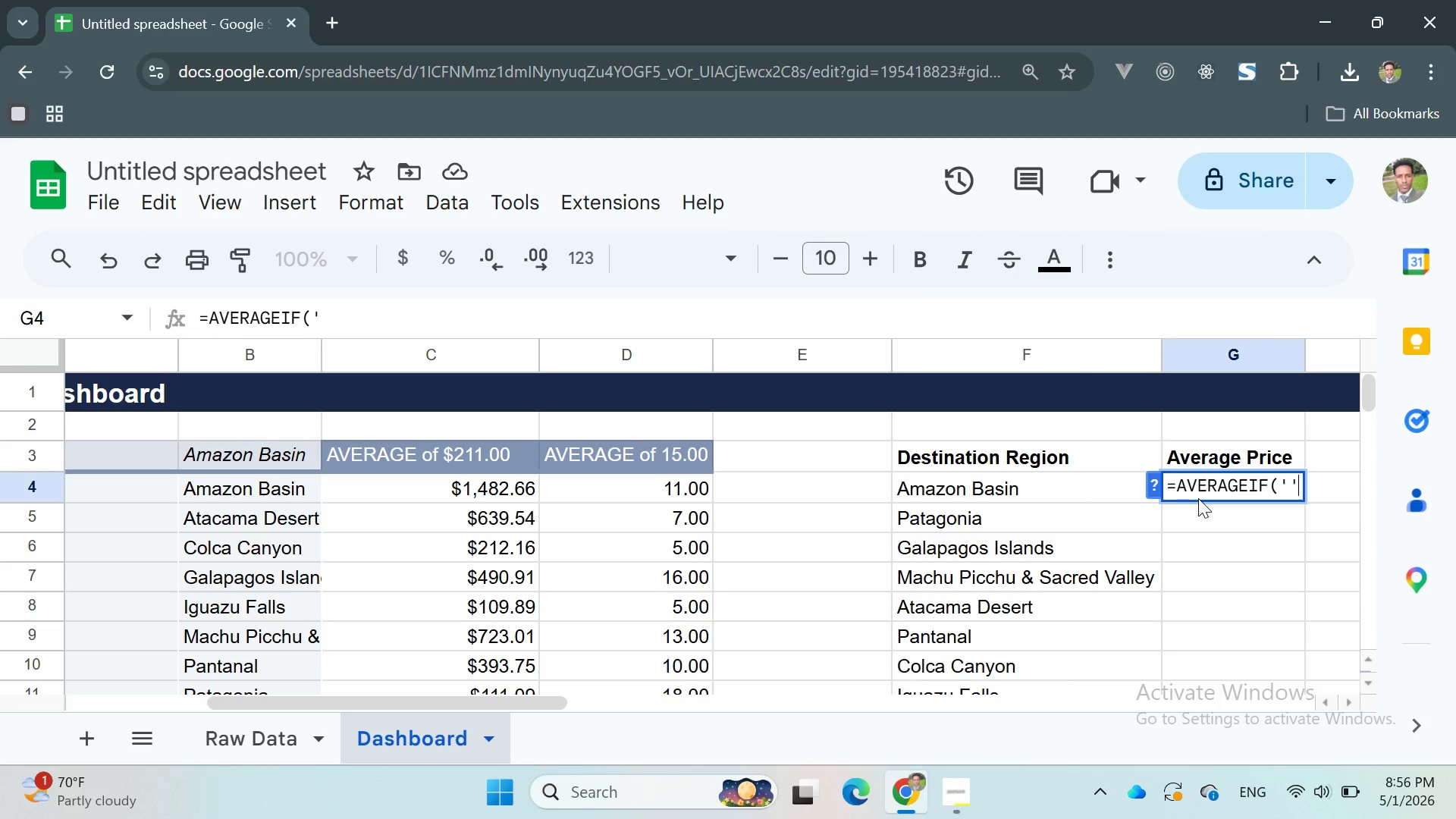 
key(Quote)
 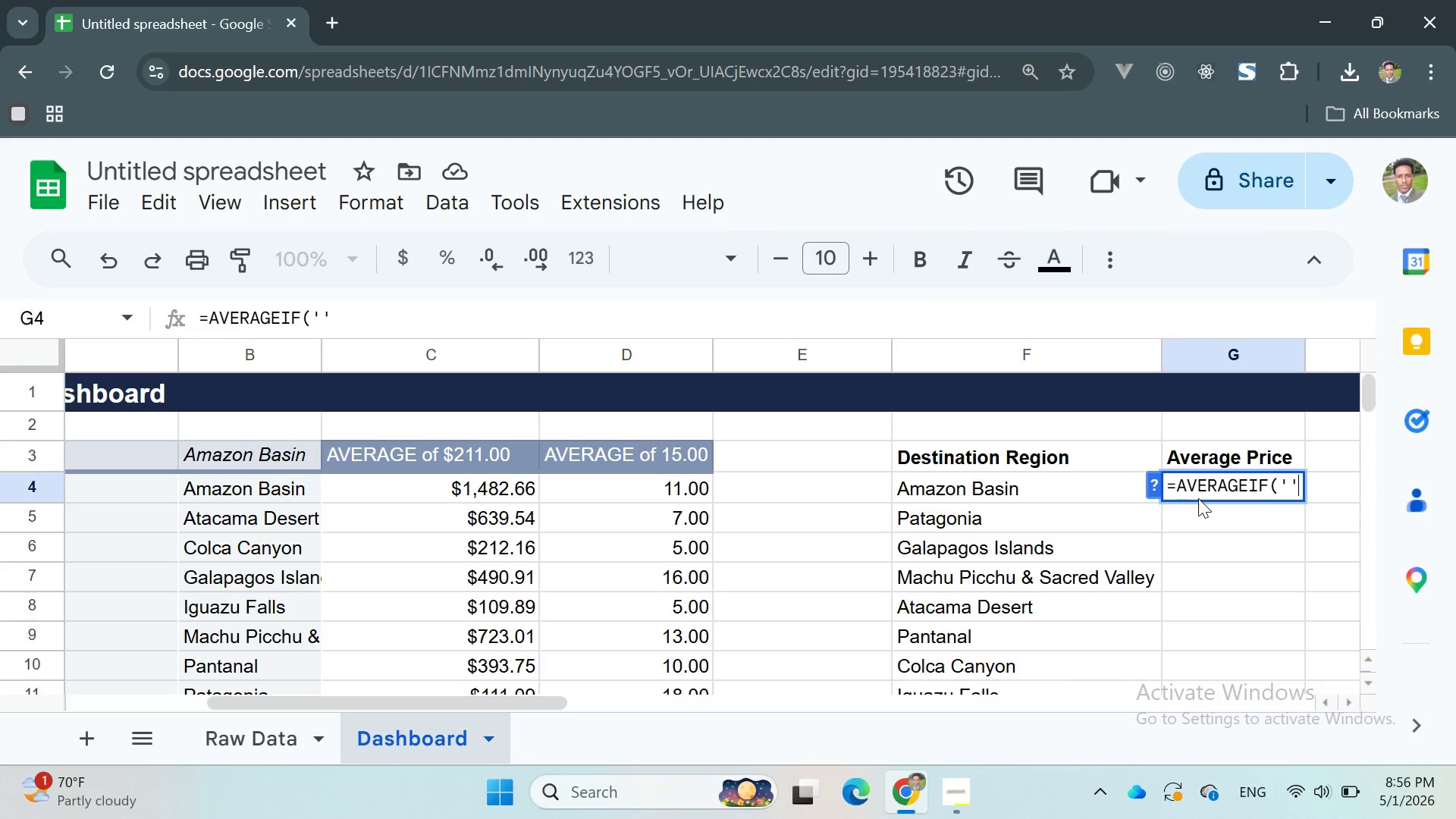 
key(ArrowLeft)
 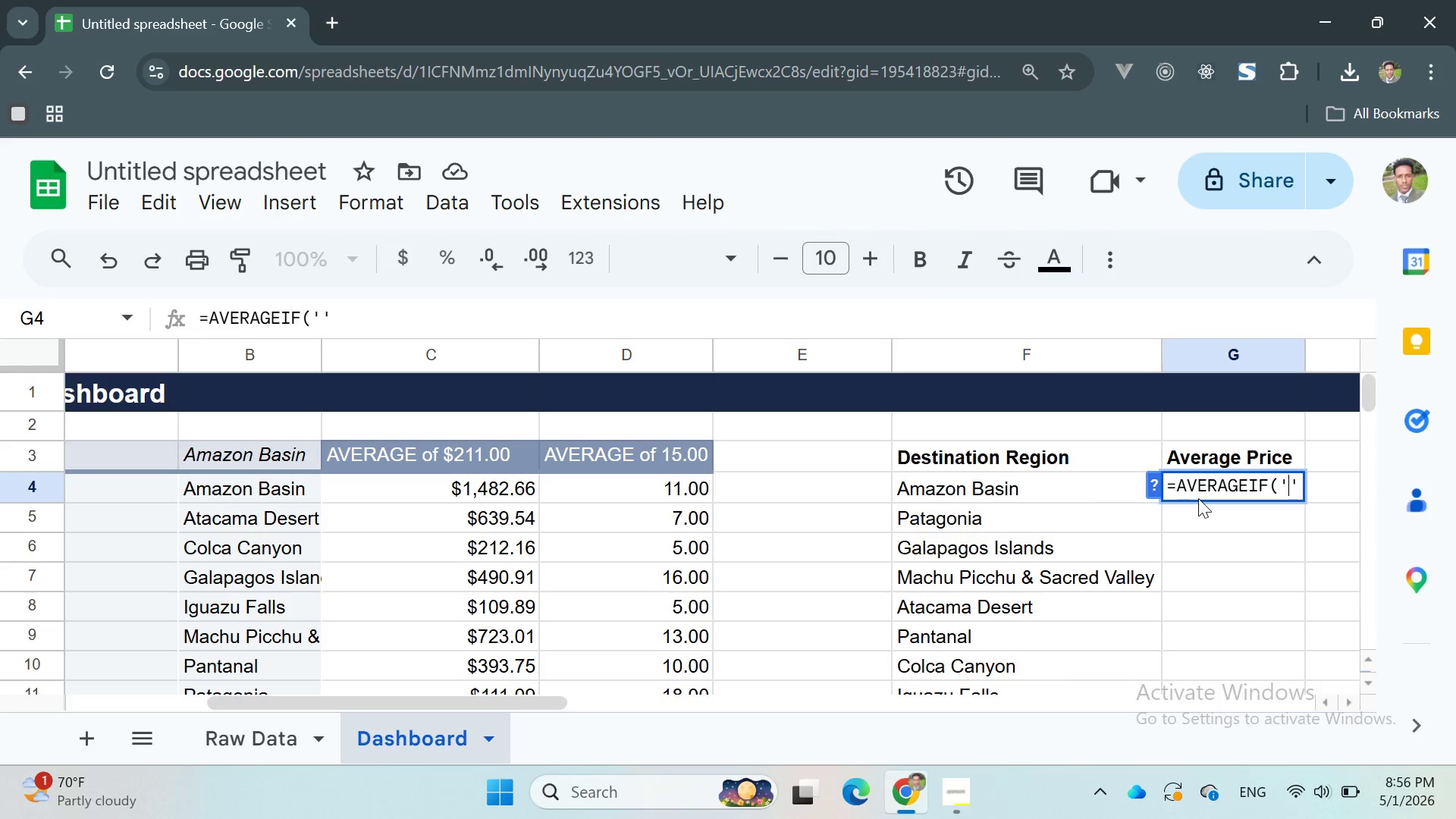 
type(Raw Data)
 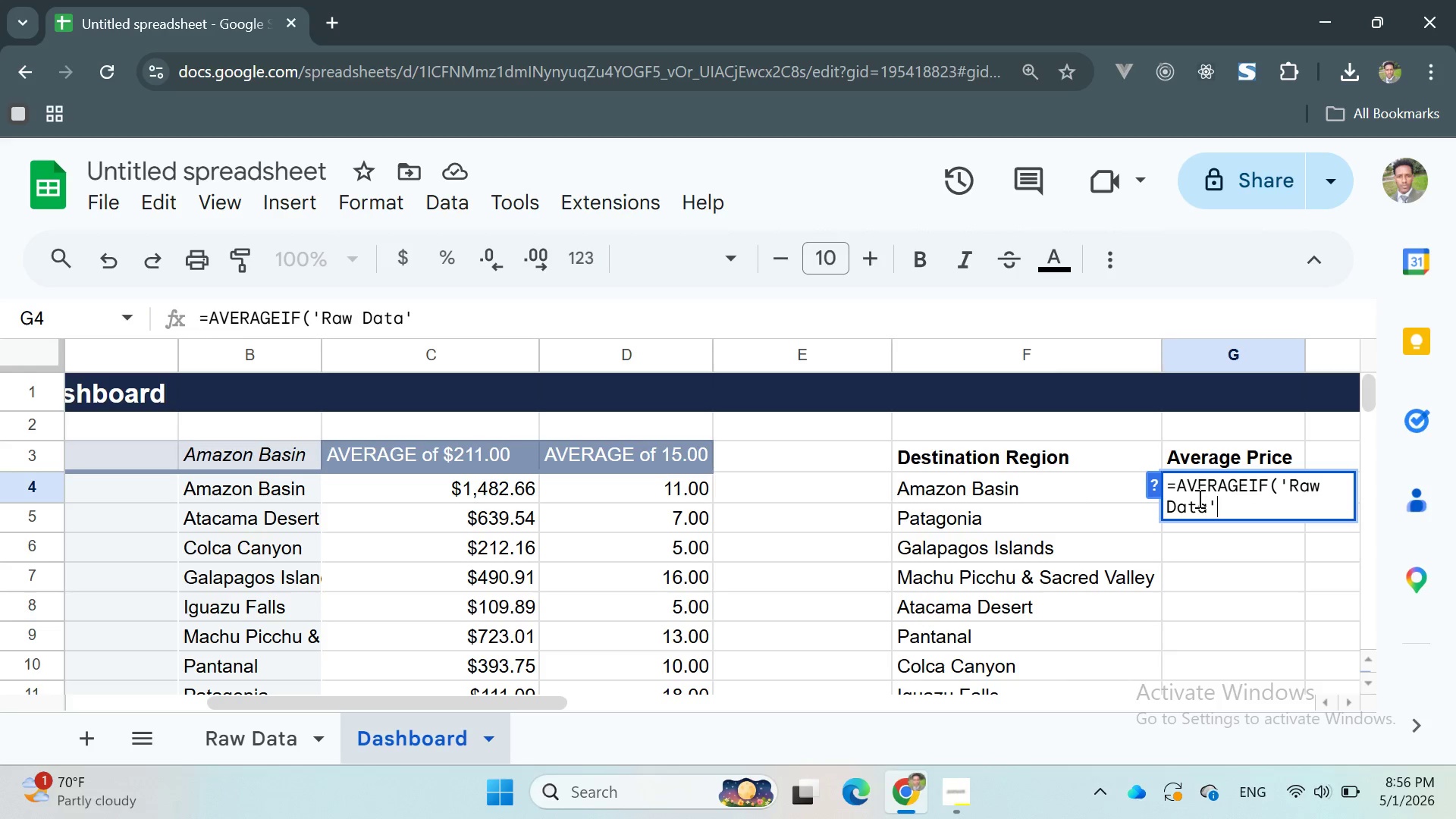 
key(ArrowRight)
 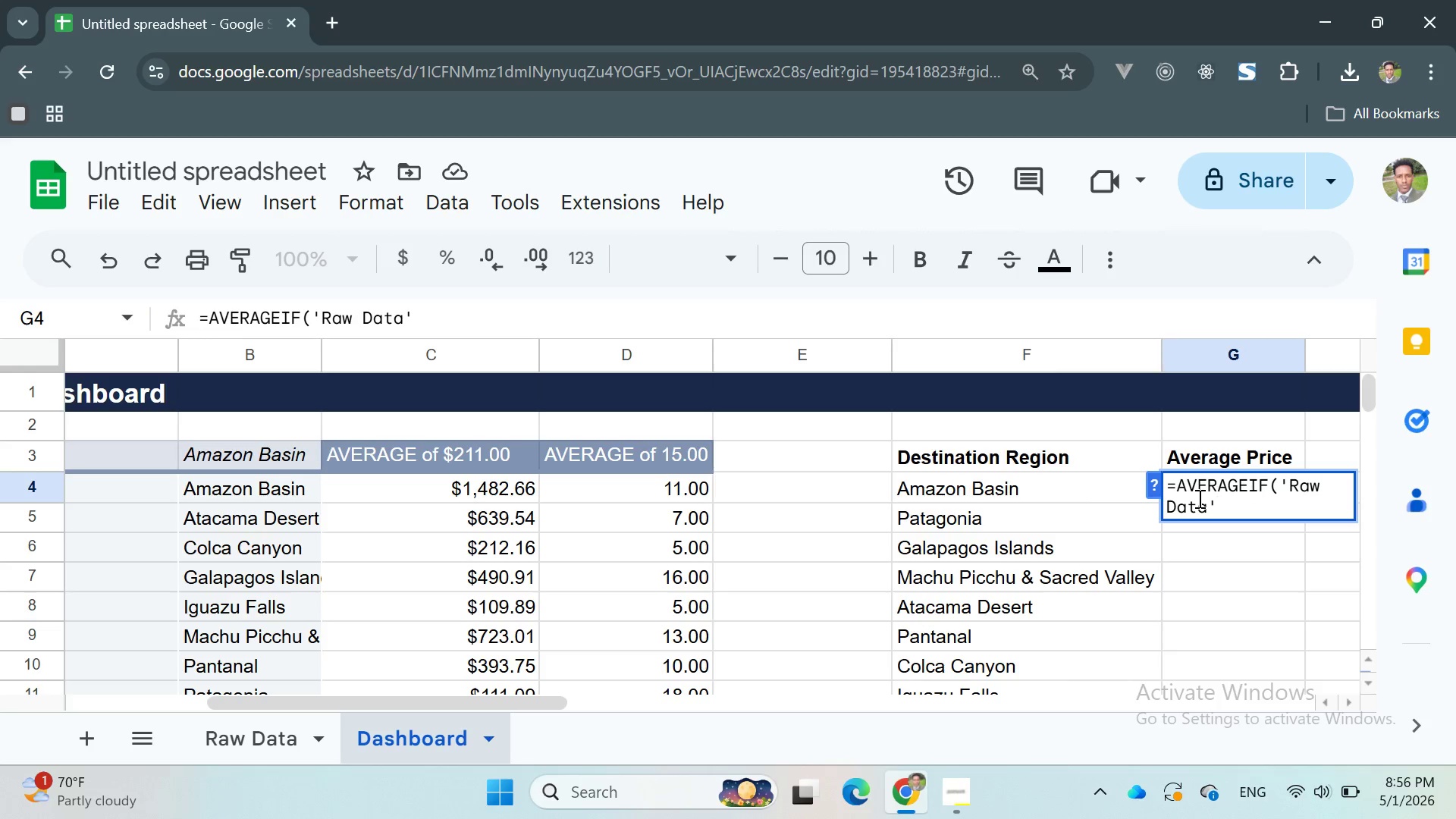 
type(!D:D, E4, '')
 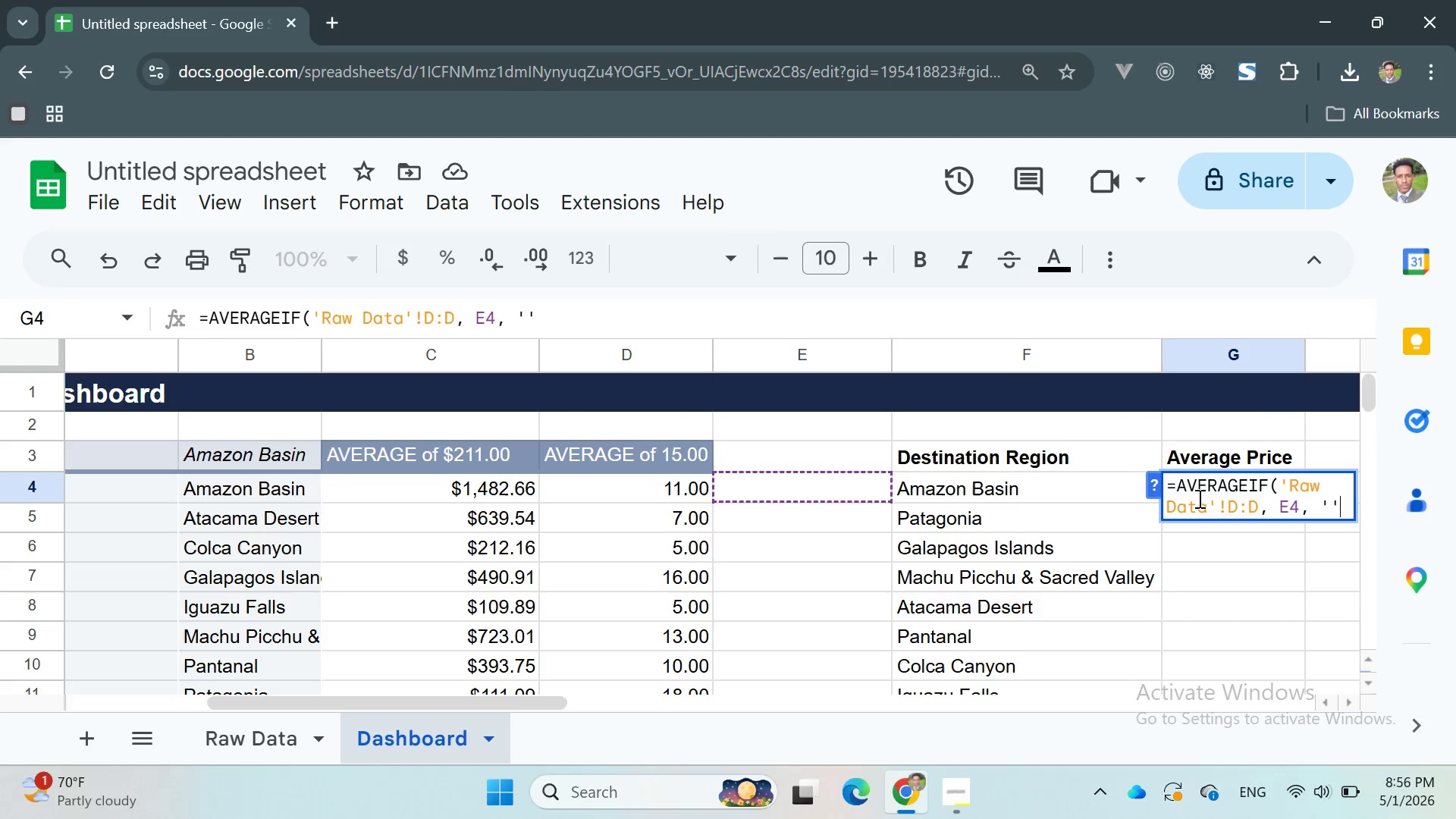 
key(ArrowLeft)
 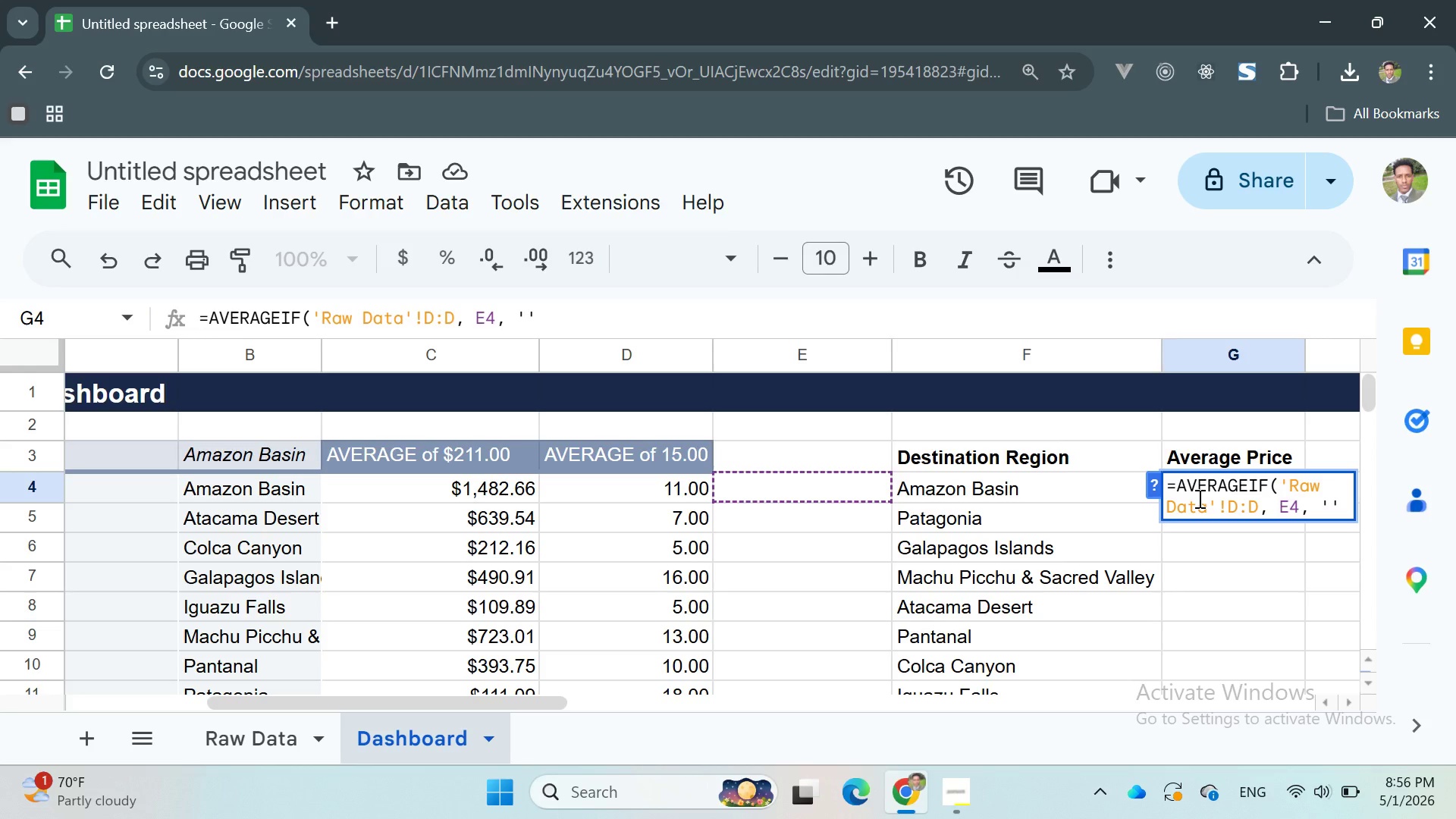 
type(Raw Data)
 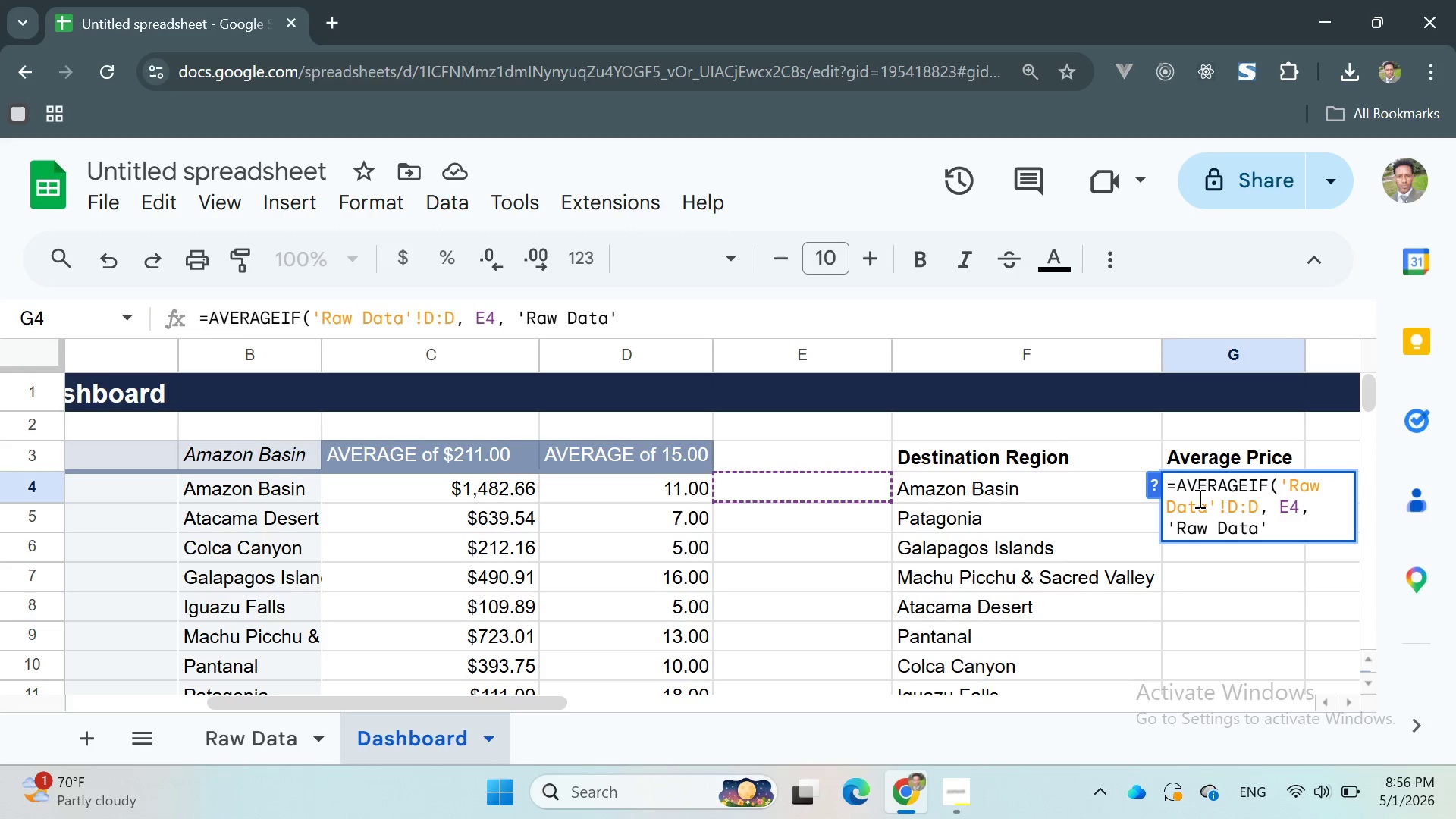 
key(ArrowRight)
 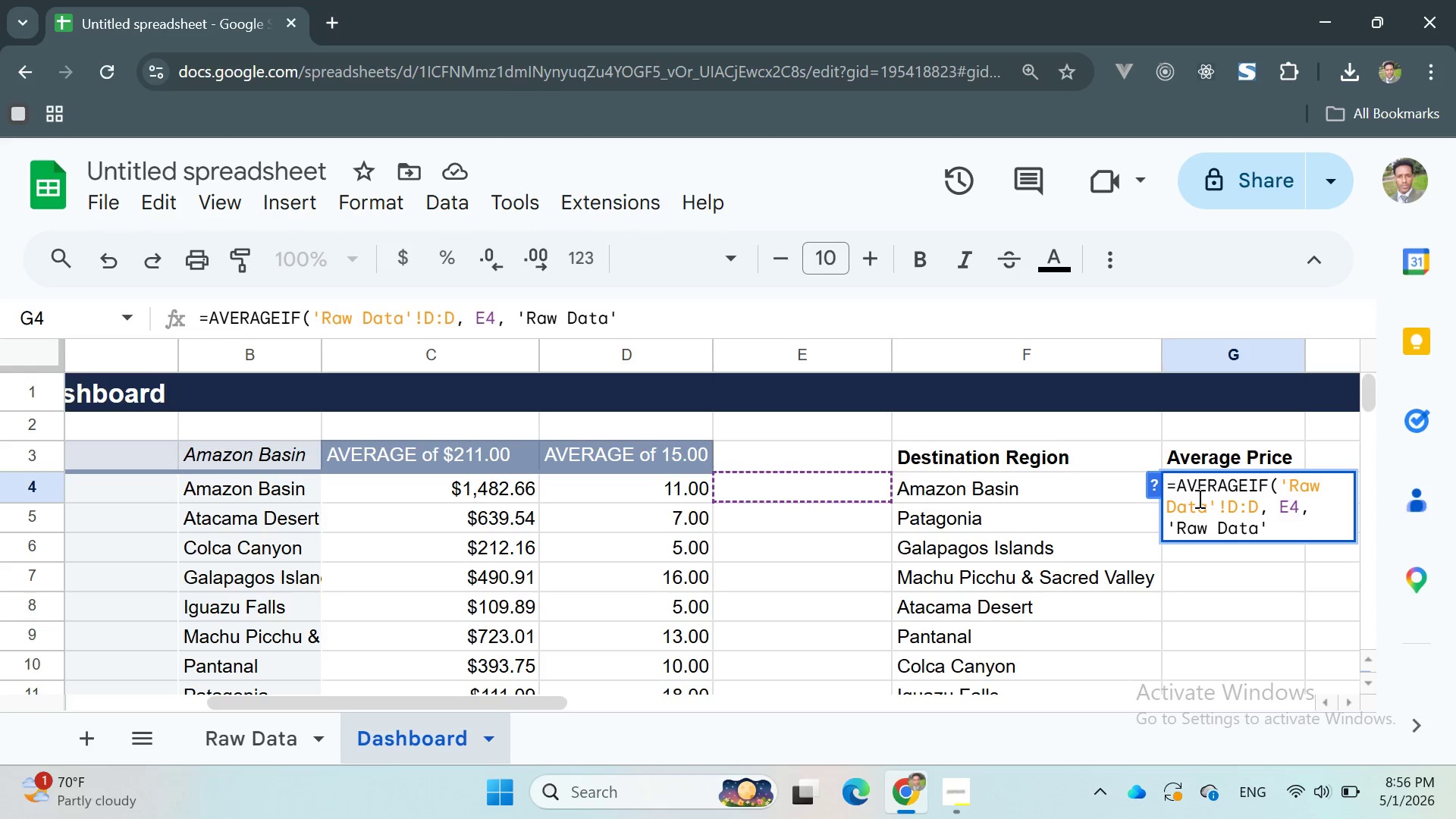 
key(Shift+1)
 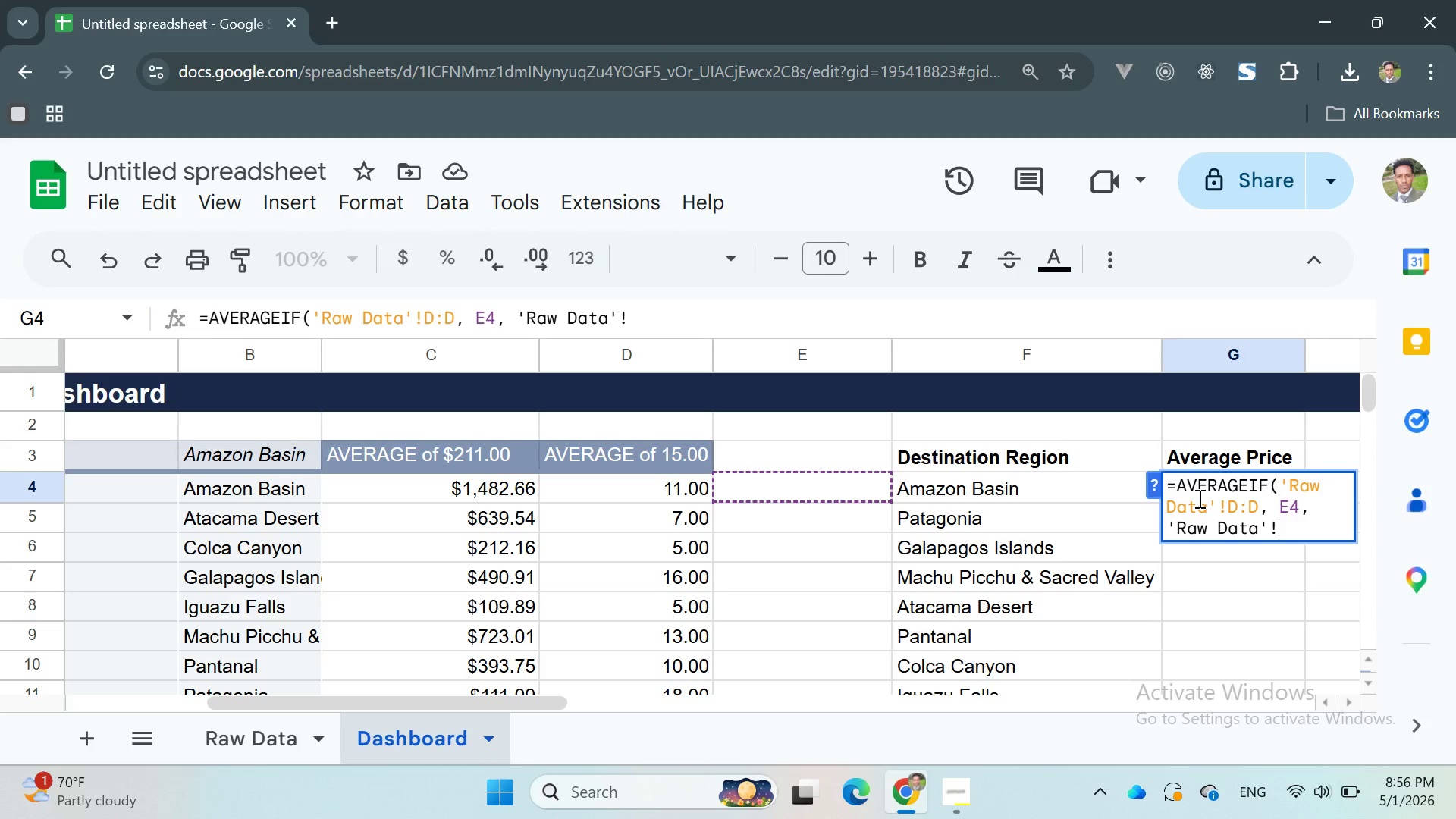 
key(CapsLock)
 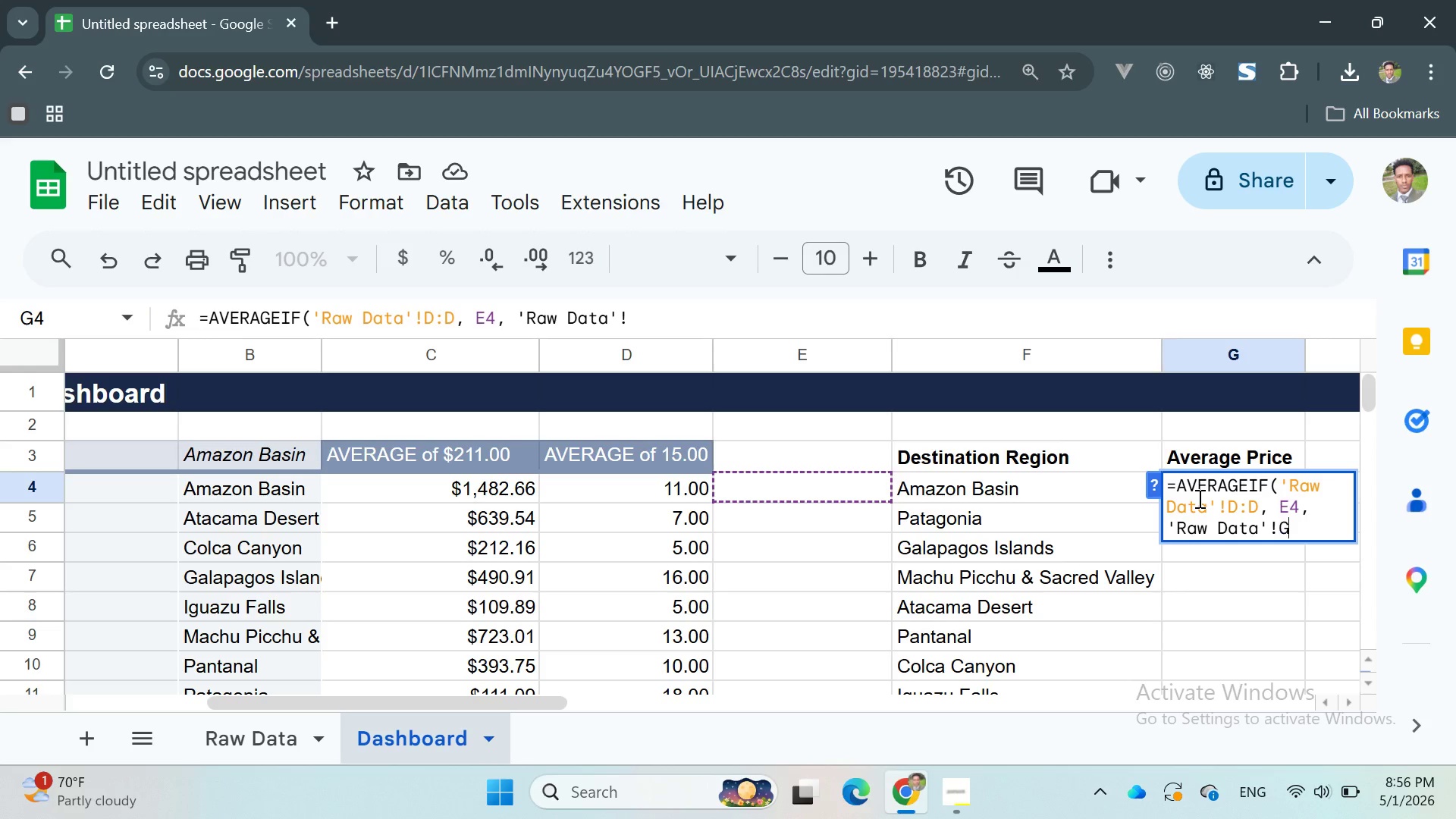 
key(G)
 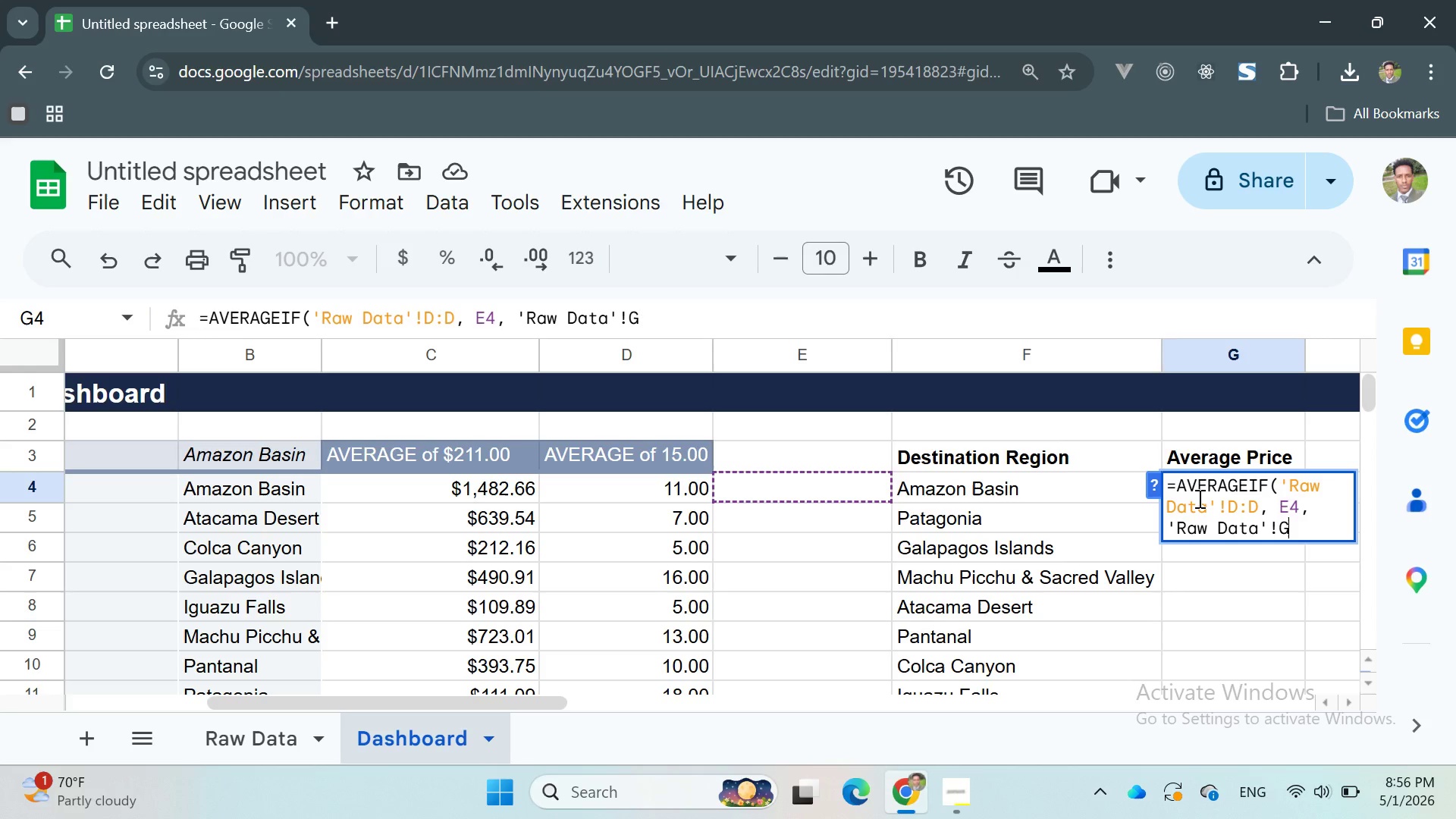 
key(Shift+ShiftRight)
 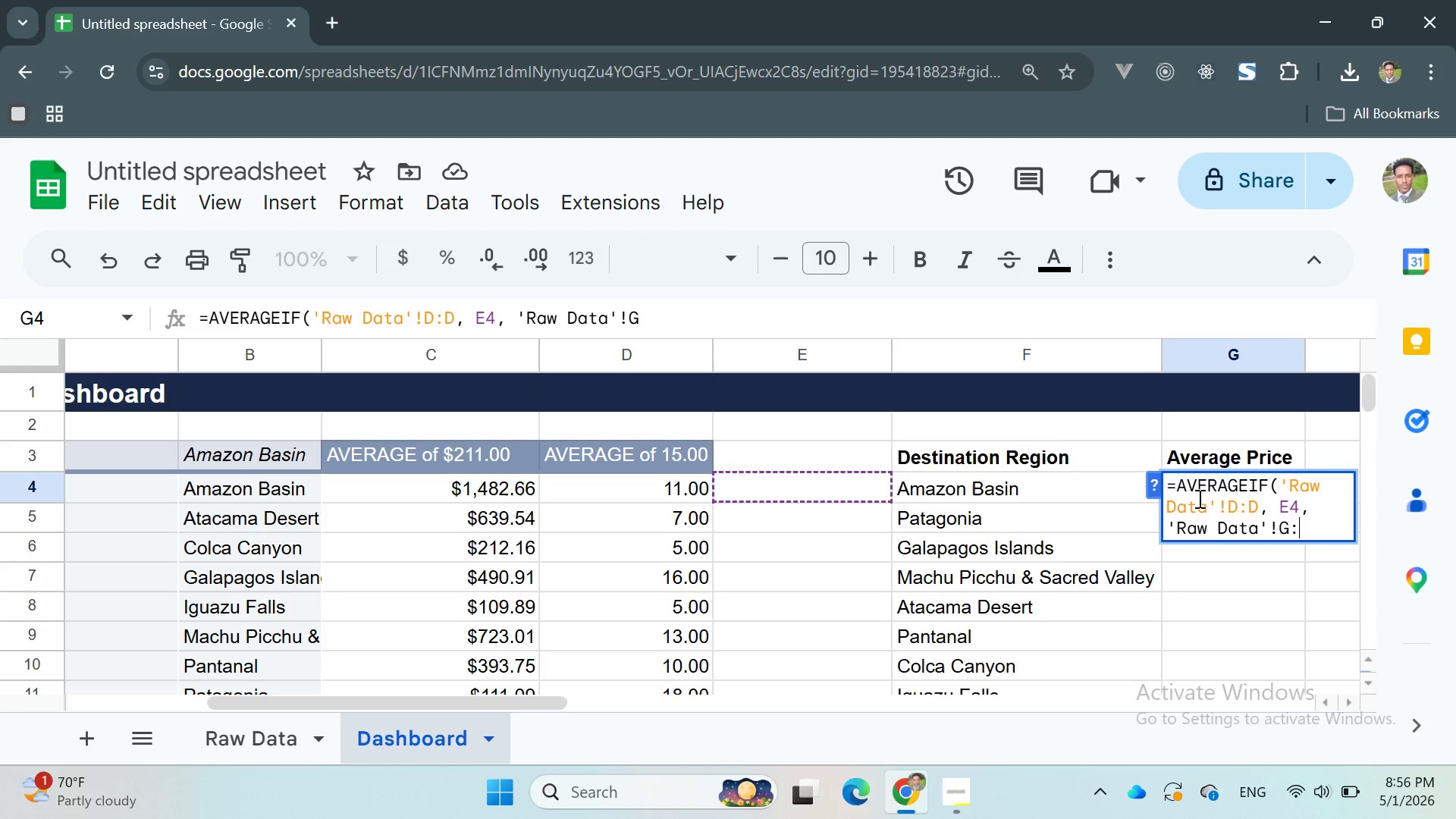 
key(Shift+Semicolon)
 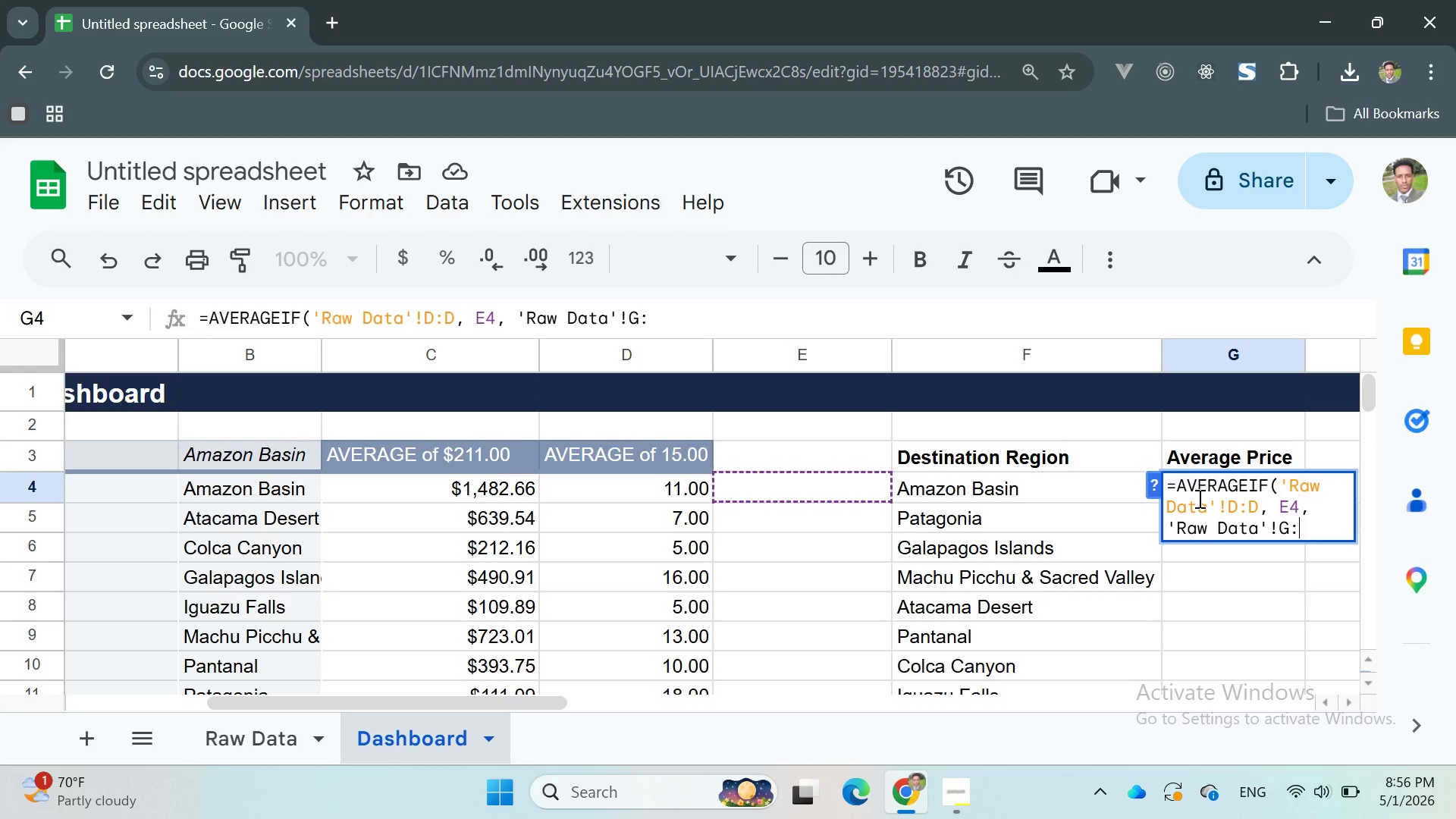 
key(G)
 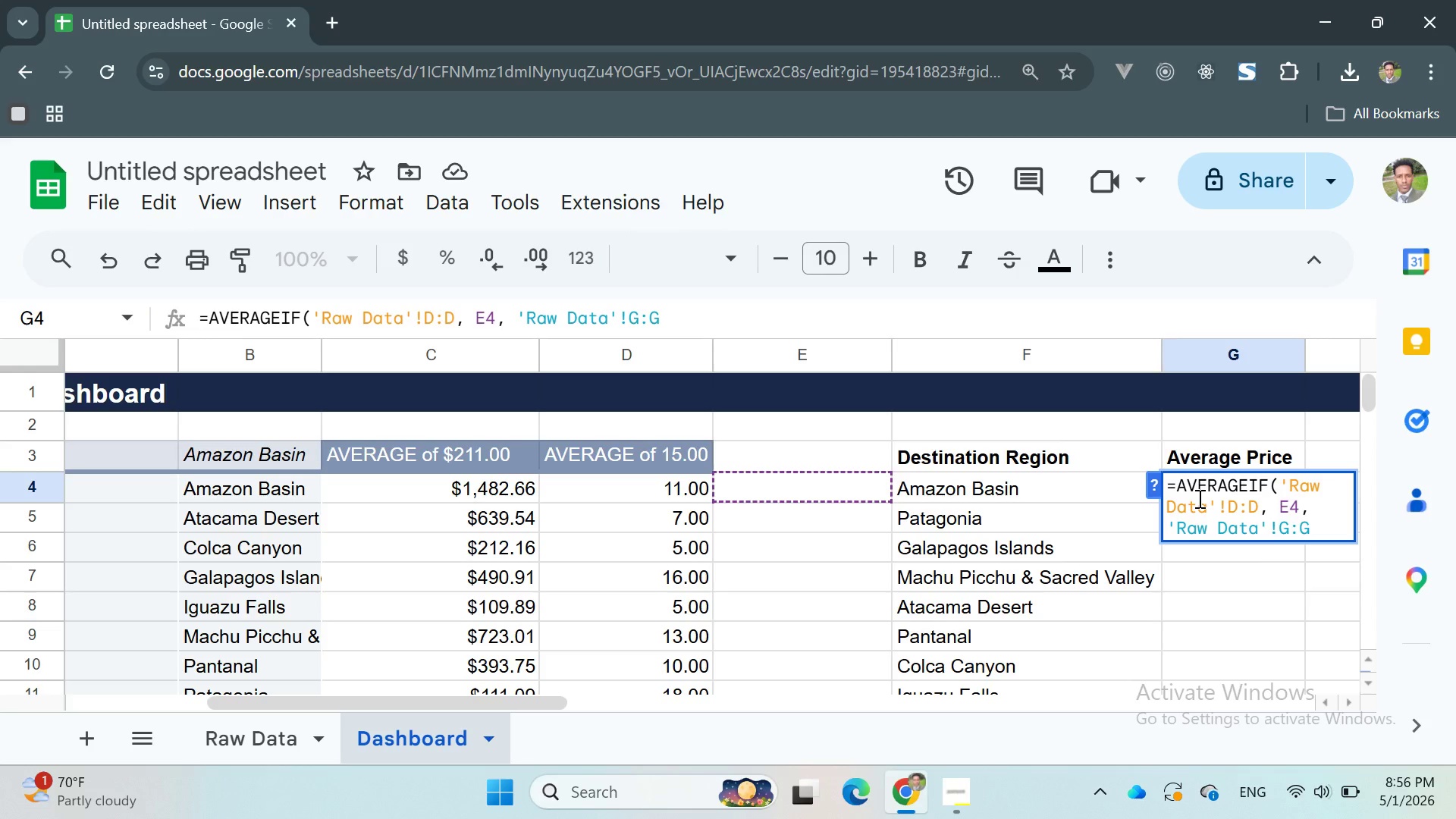 
wait(5.56)
 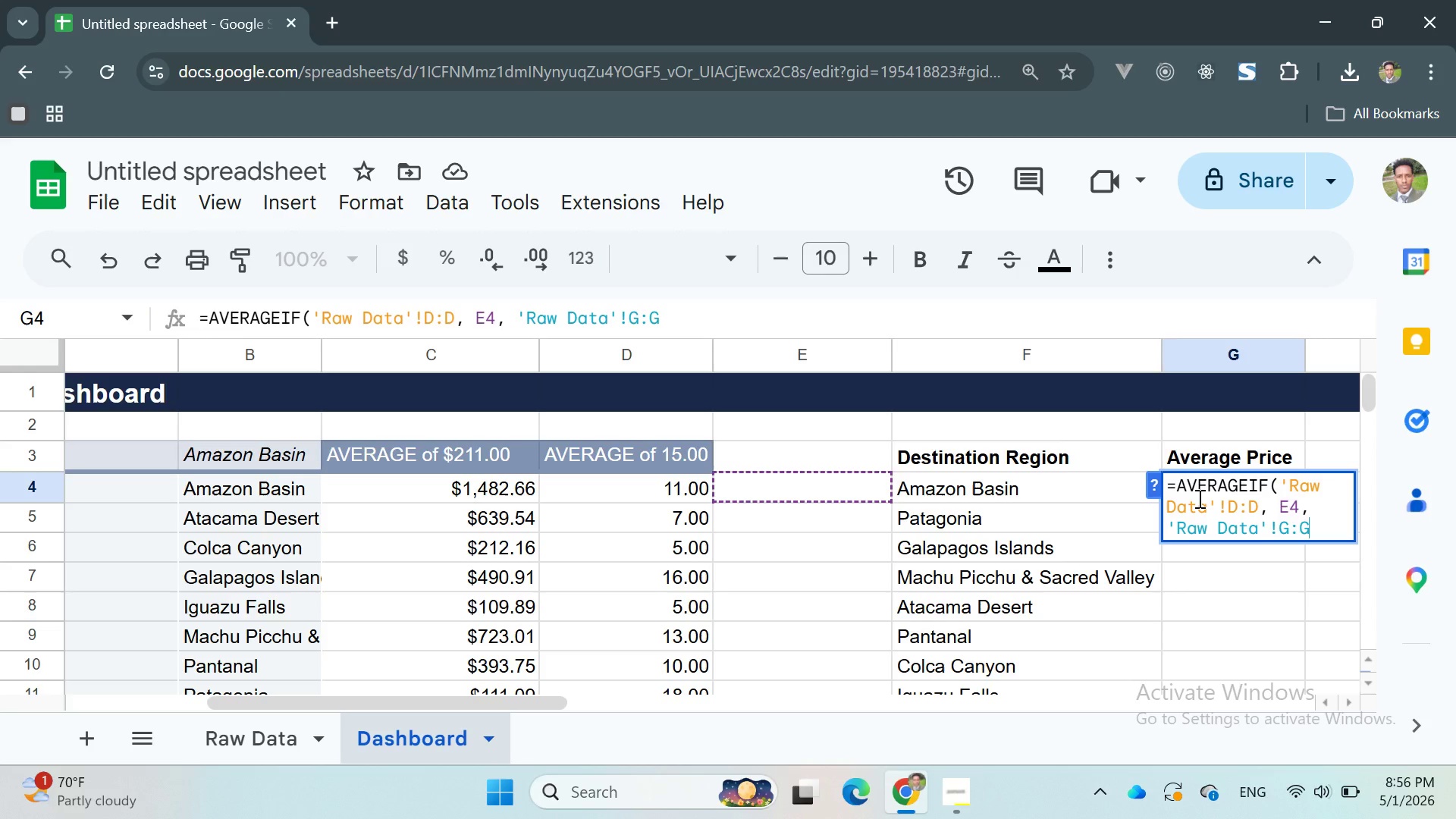 
key(Shift+0)
 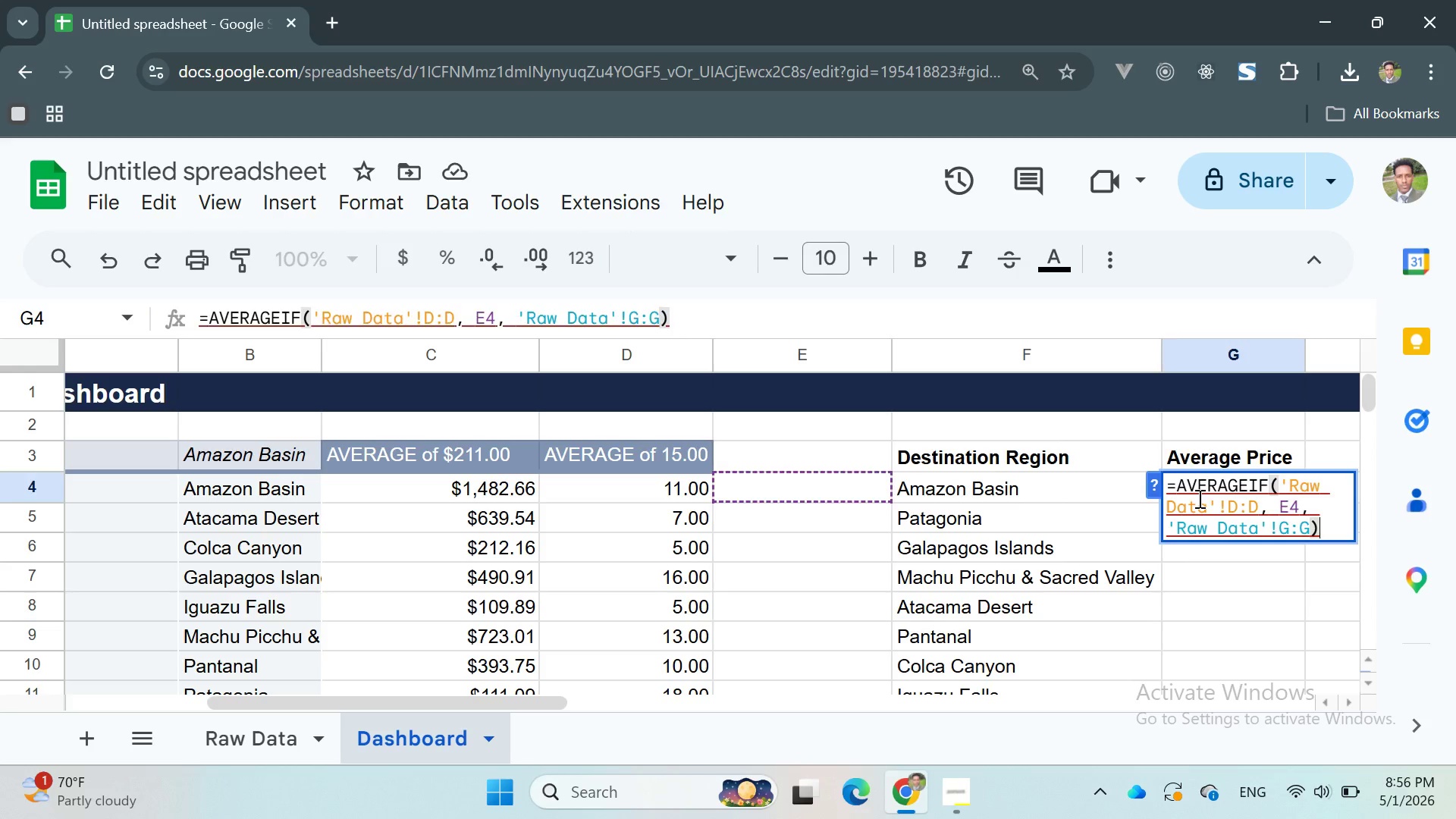 
key(Enter)
 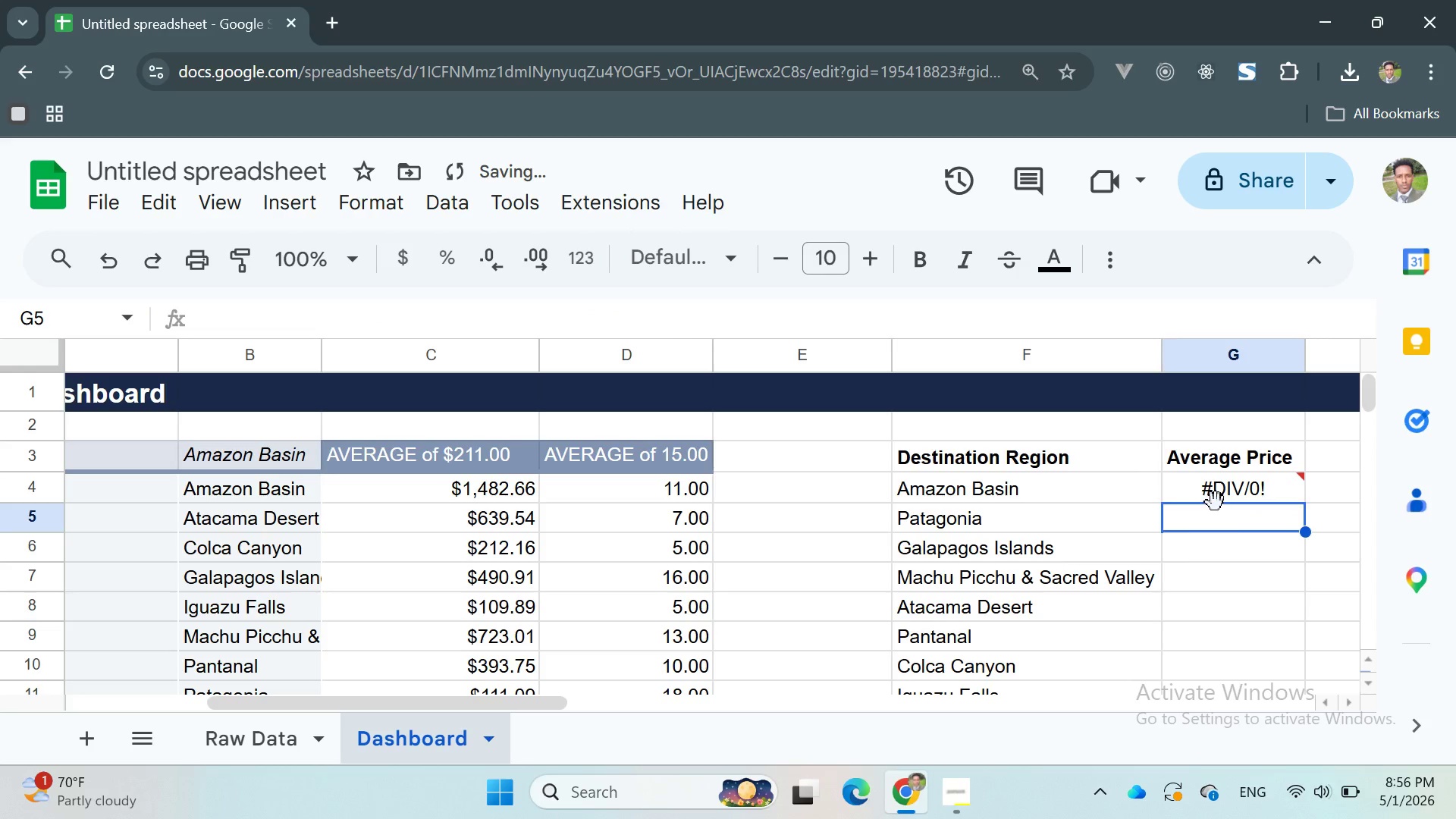 
double_click([1216, 502])
 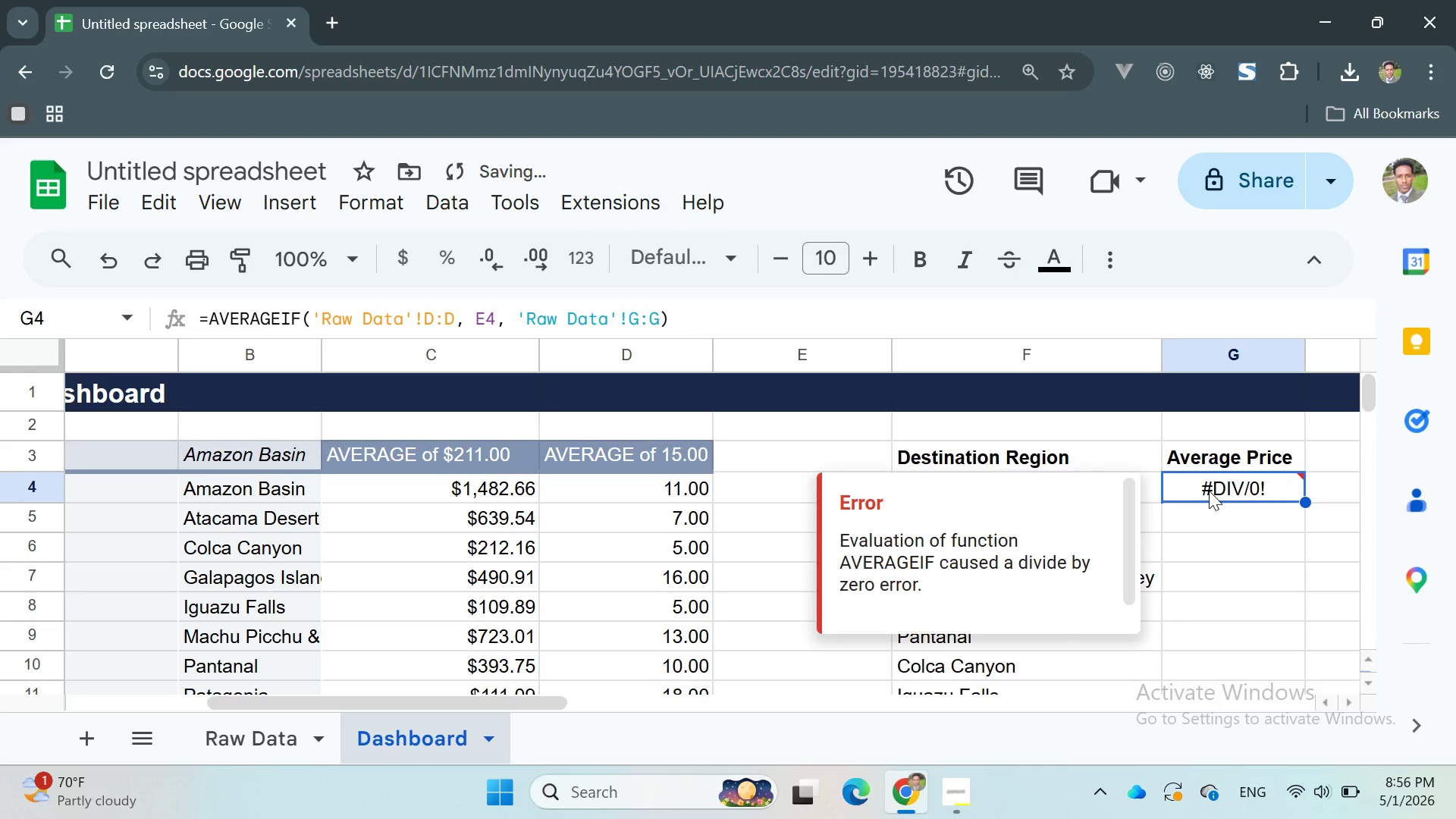 
double_click([1209, 491])
 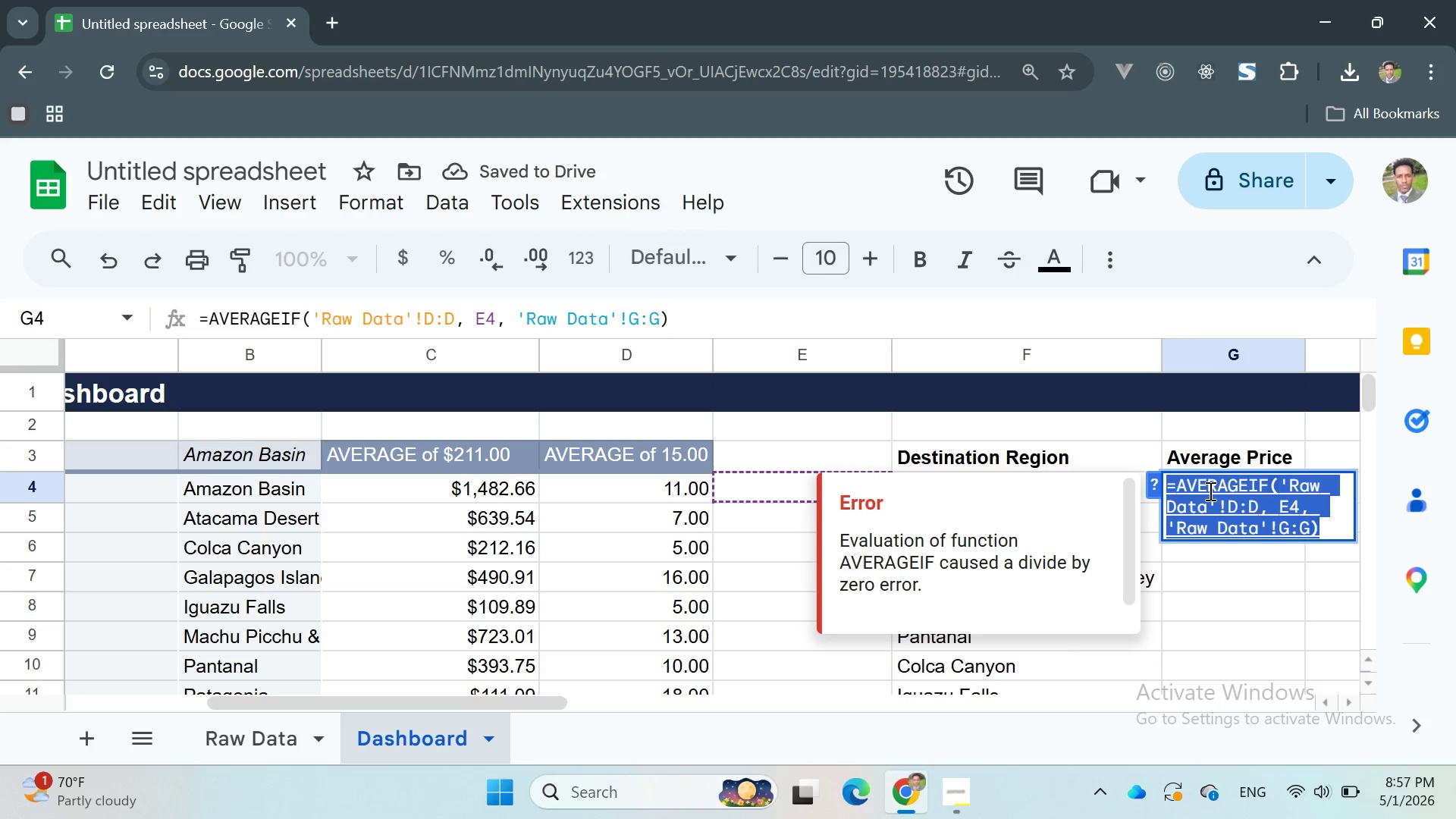 
triple_click([1209, 491])
 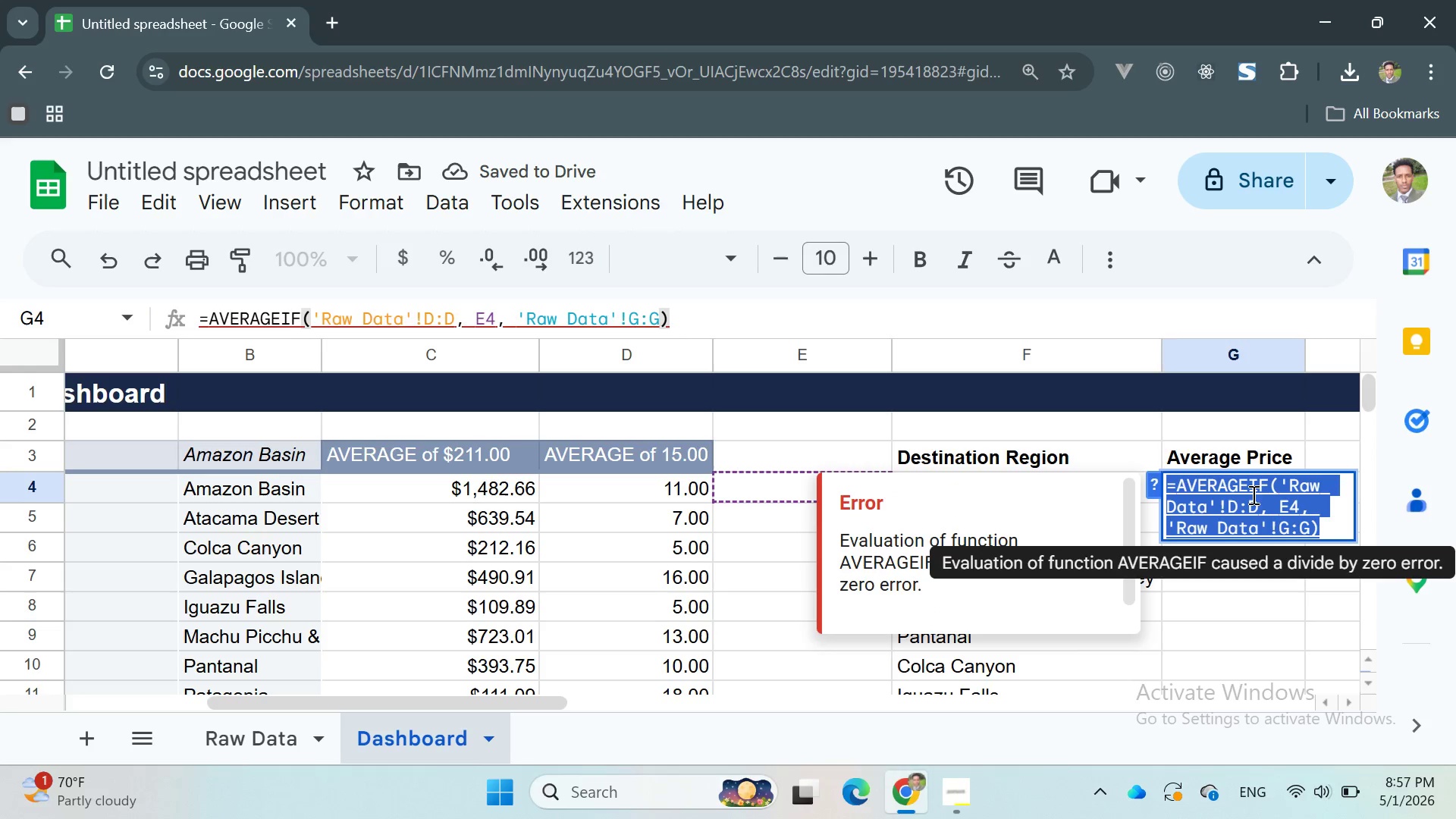 
left_click([1260, 497])
 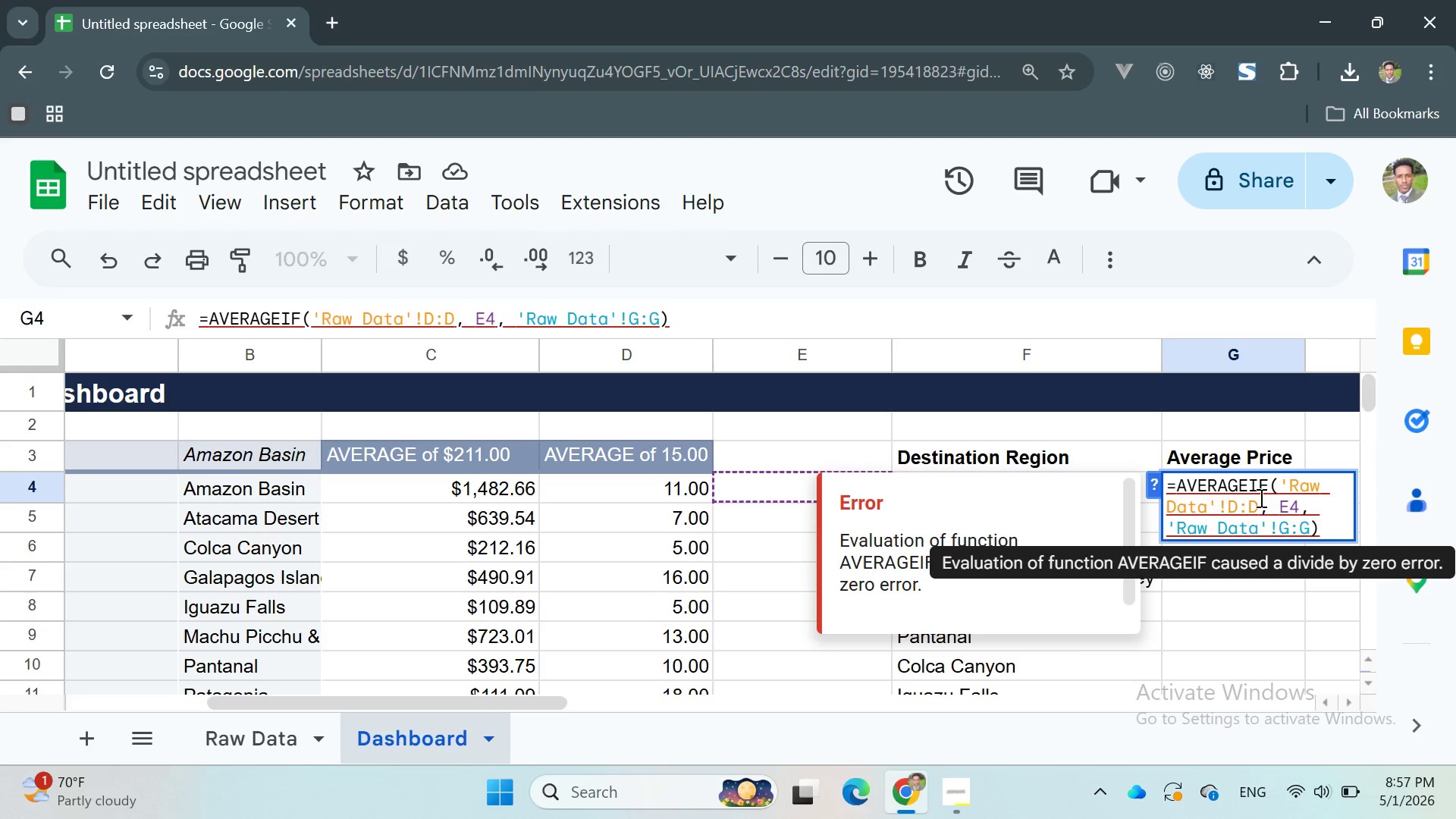 
left_click([1268, 485])
 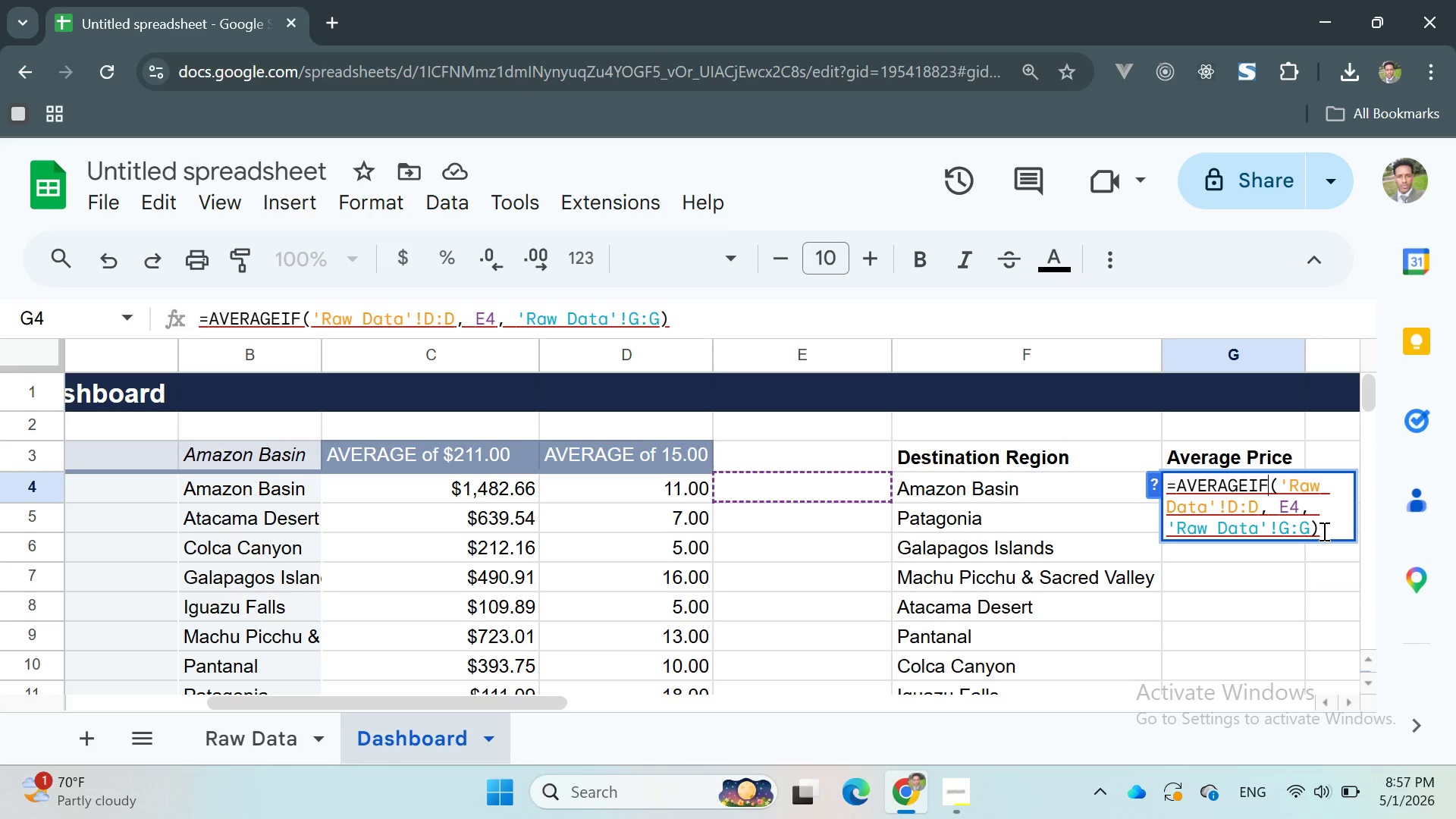 
wait(36.92)
 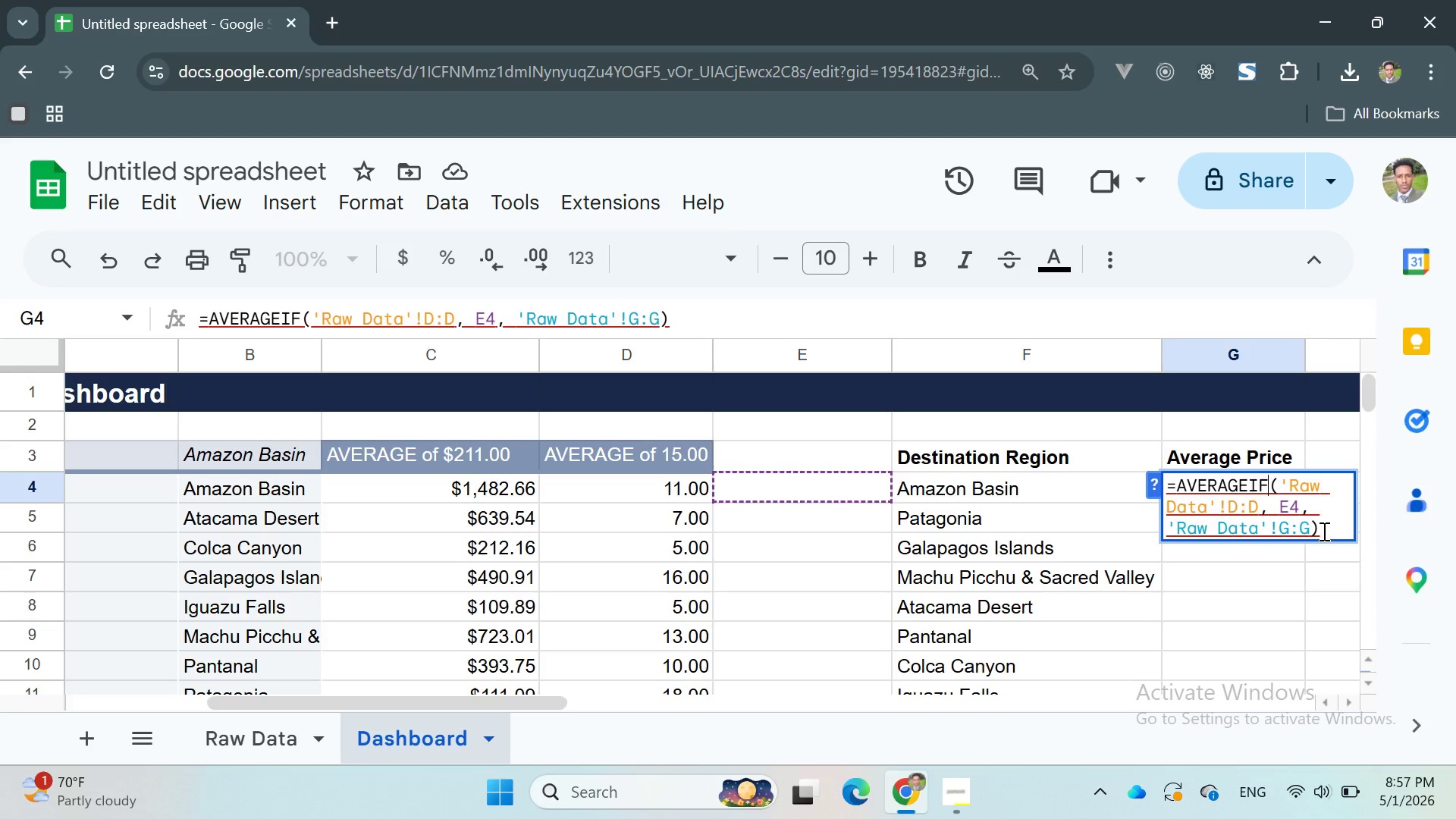 
key(Enter)
 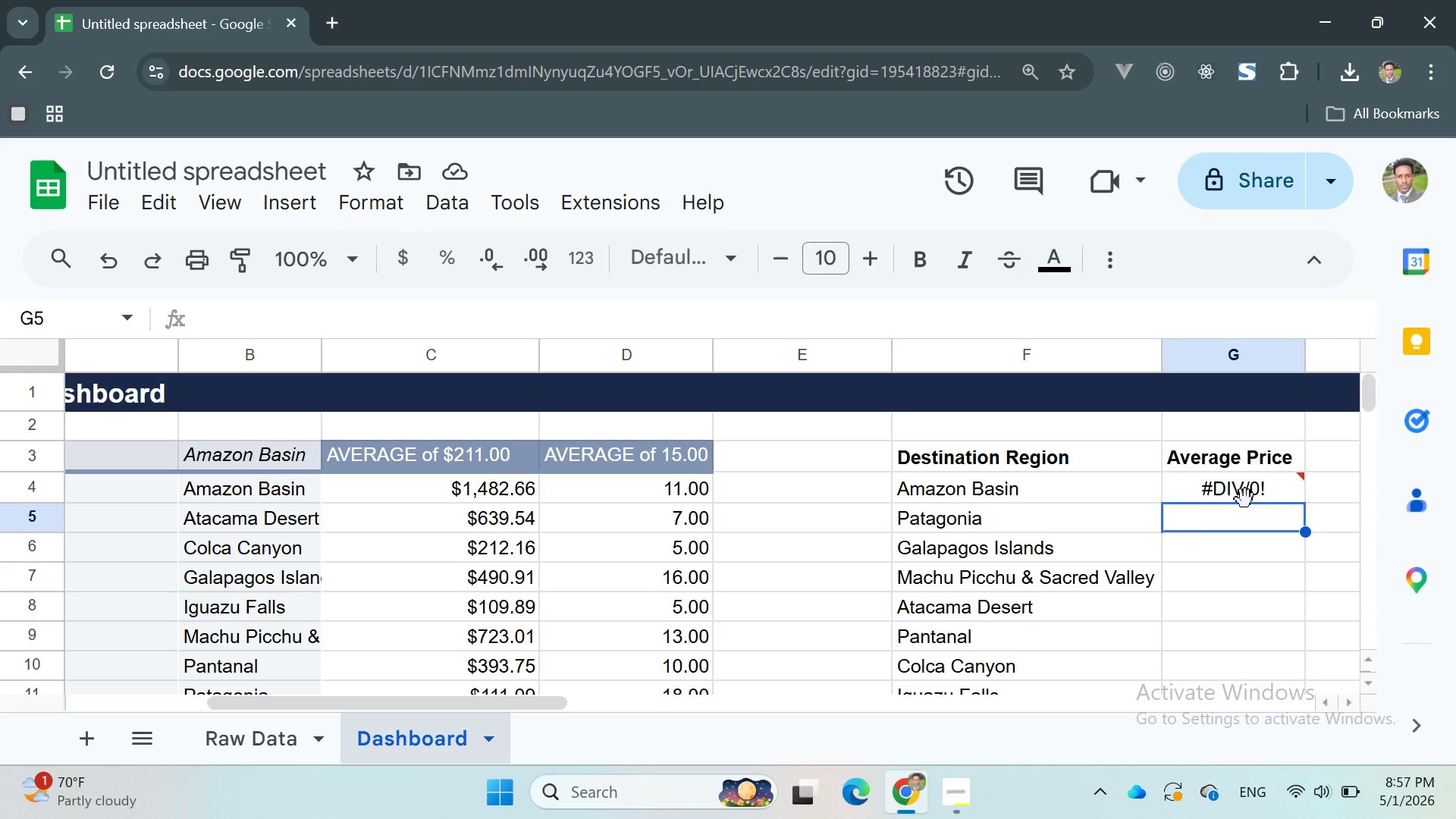 
double_click([1241, 497])
 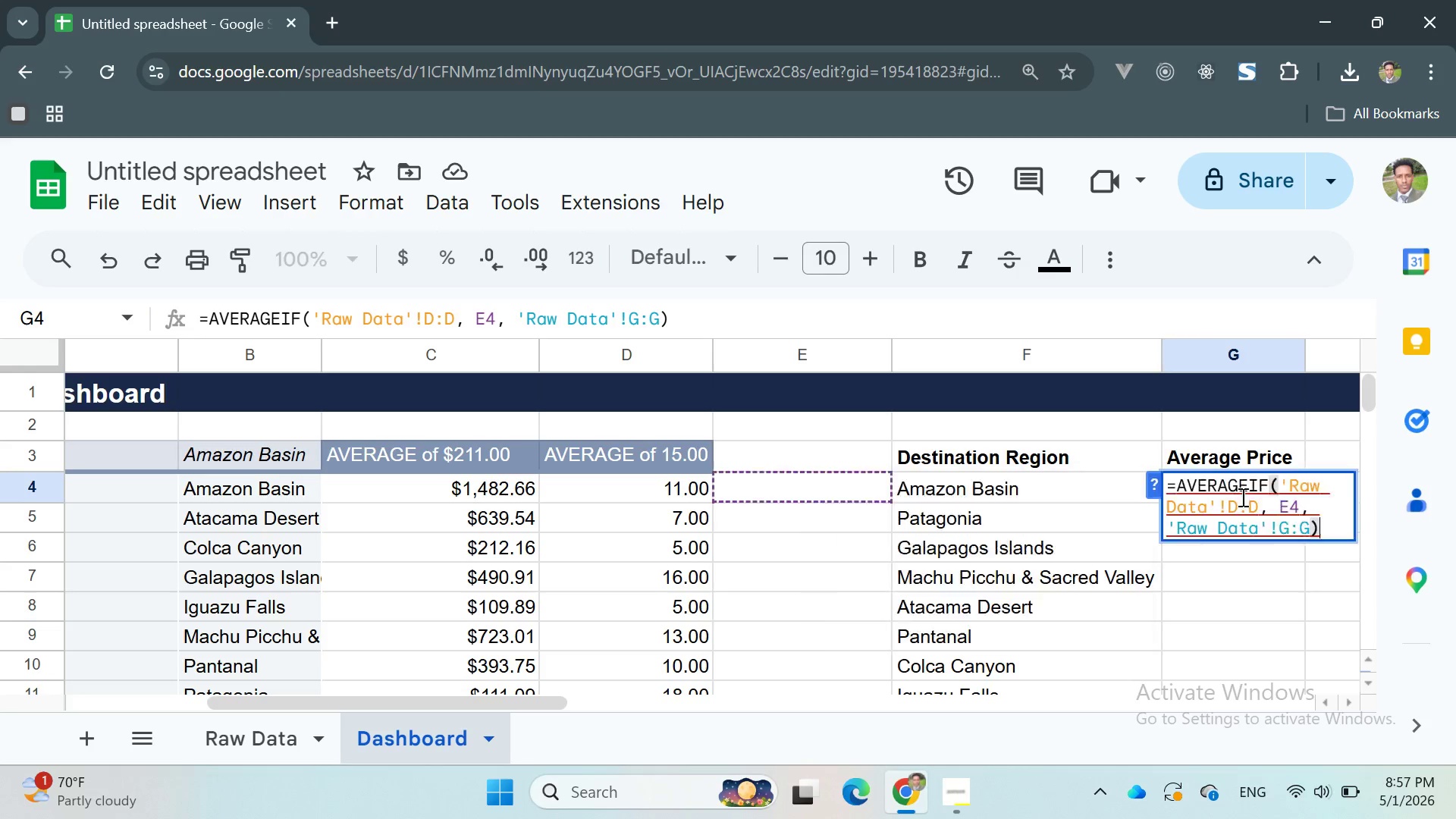 
triple_click([1241, 497])
 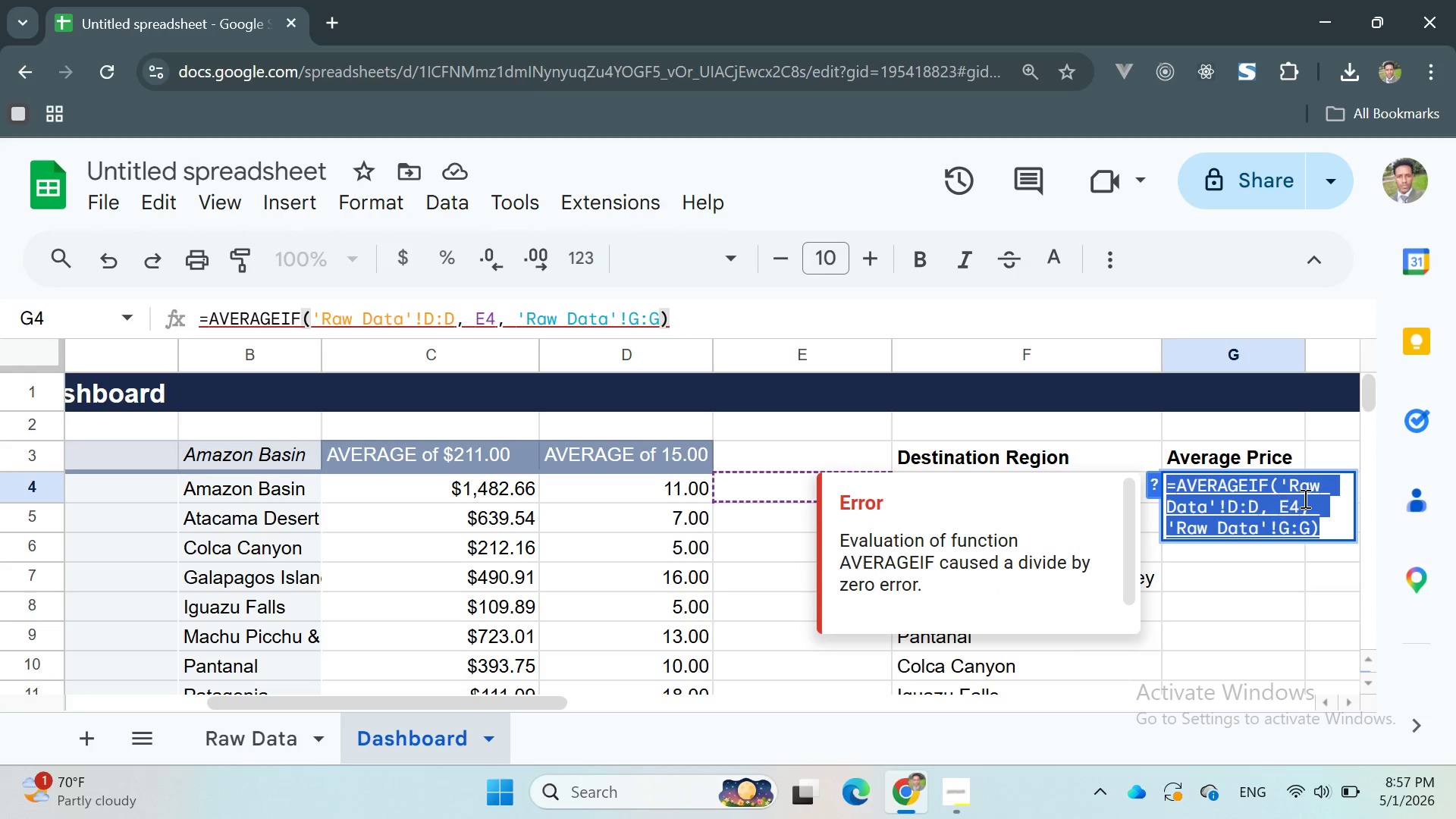 
left_click([1310, 498])
 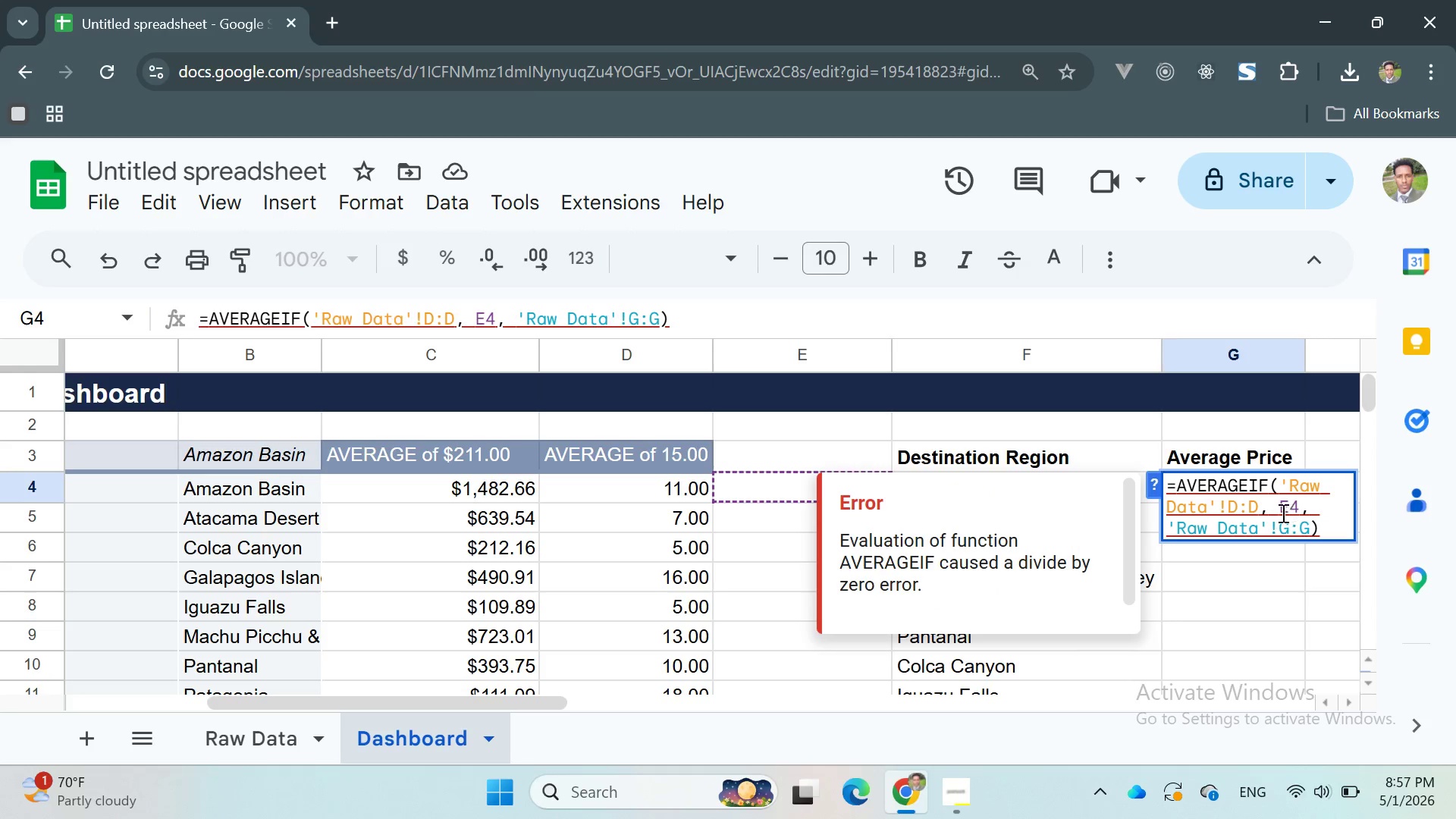 
left_click([1271, 513])
 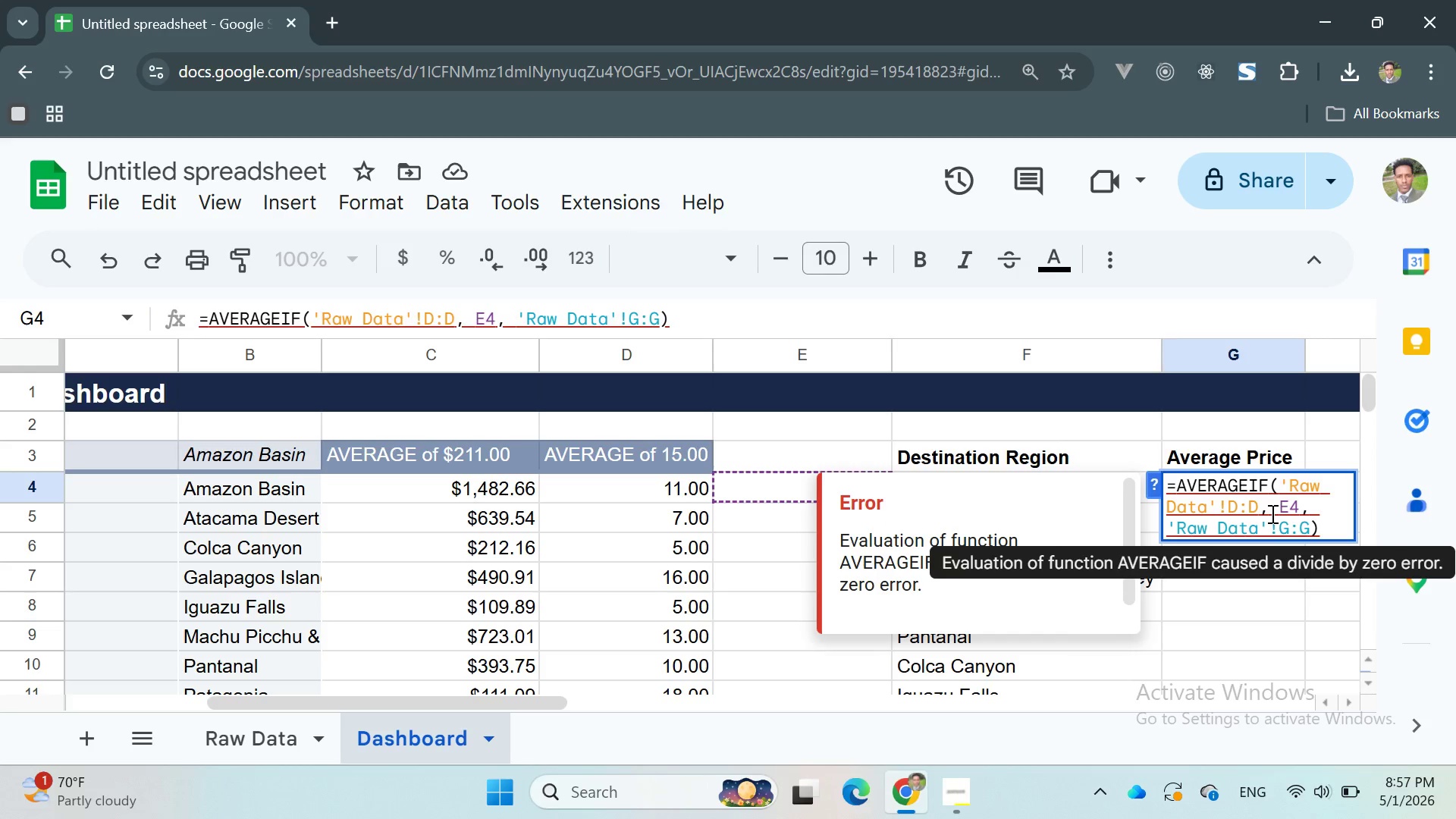 
key(Comma)
 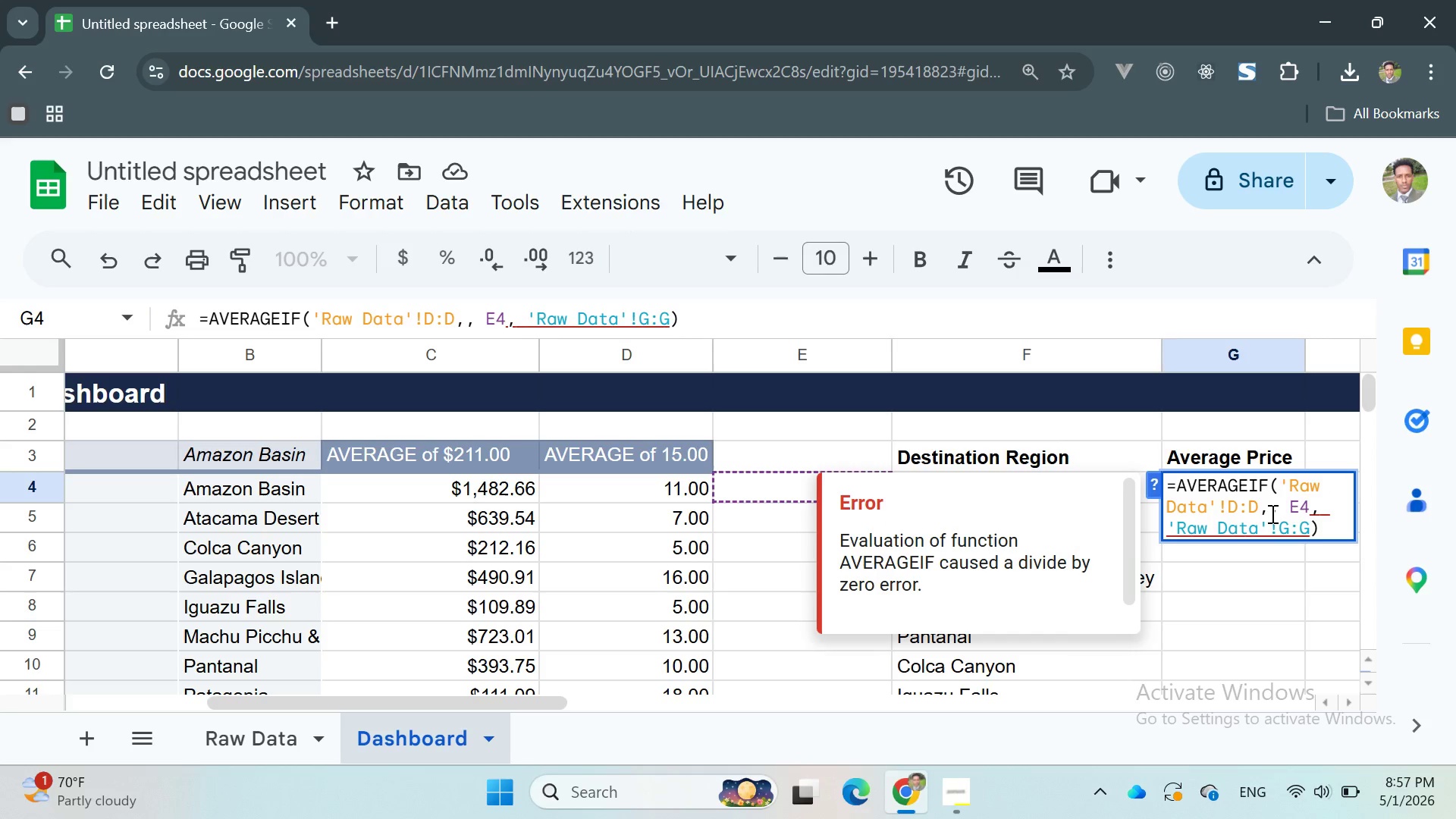 
key(Shift+Quote)
 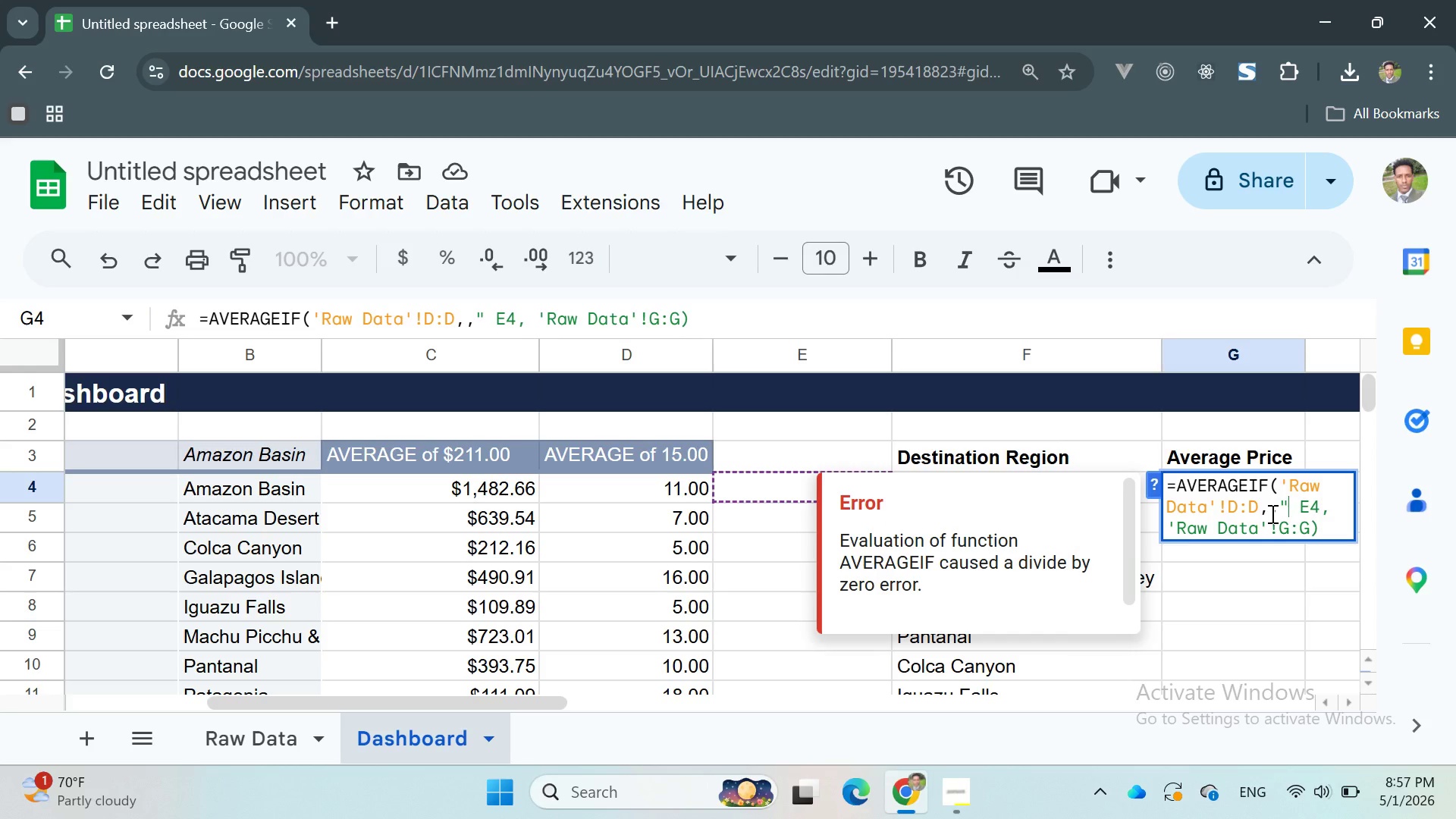 
key(Shift+Quote)
 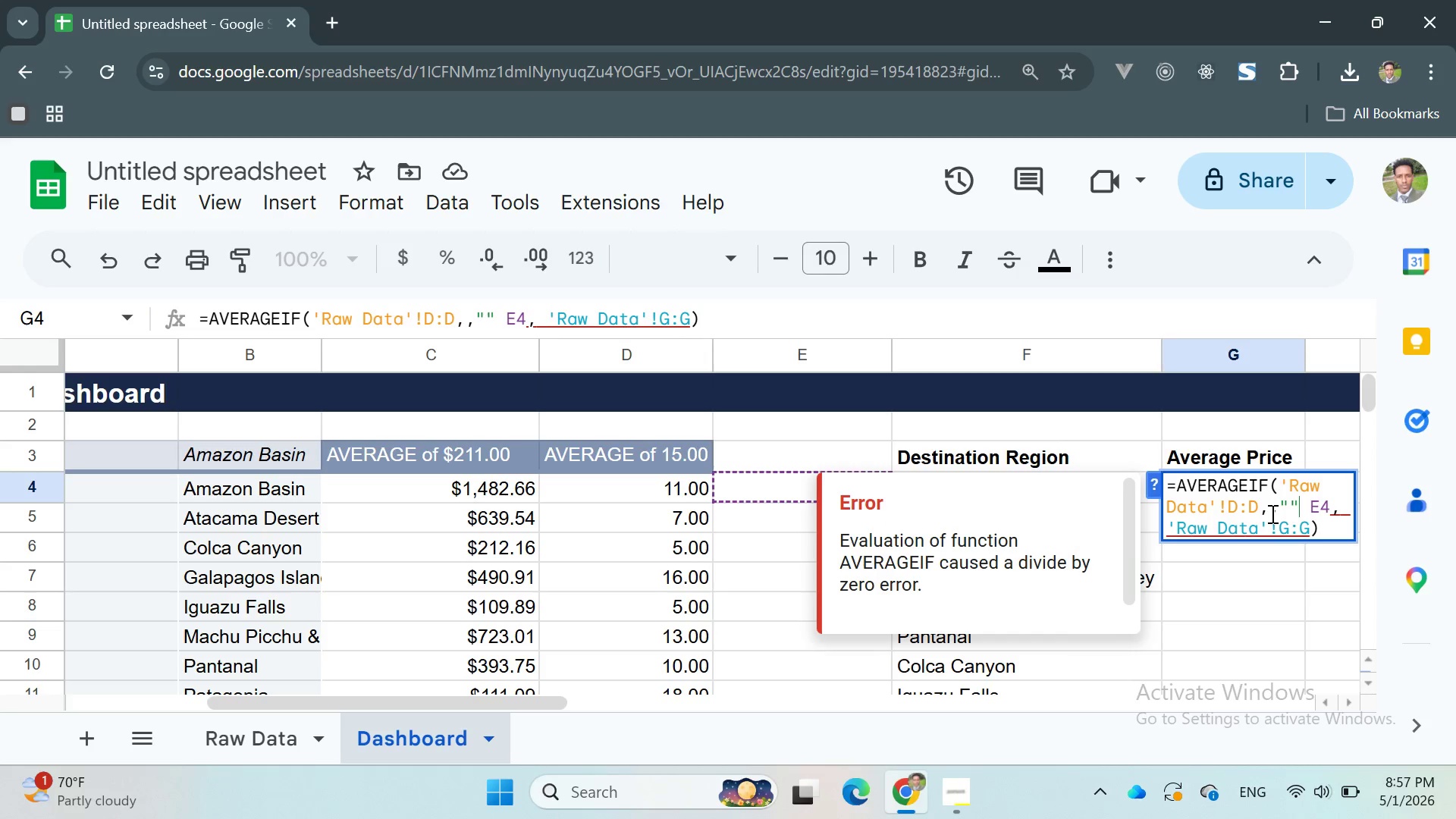 
key(ArrowLeft)
 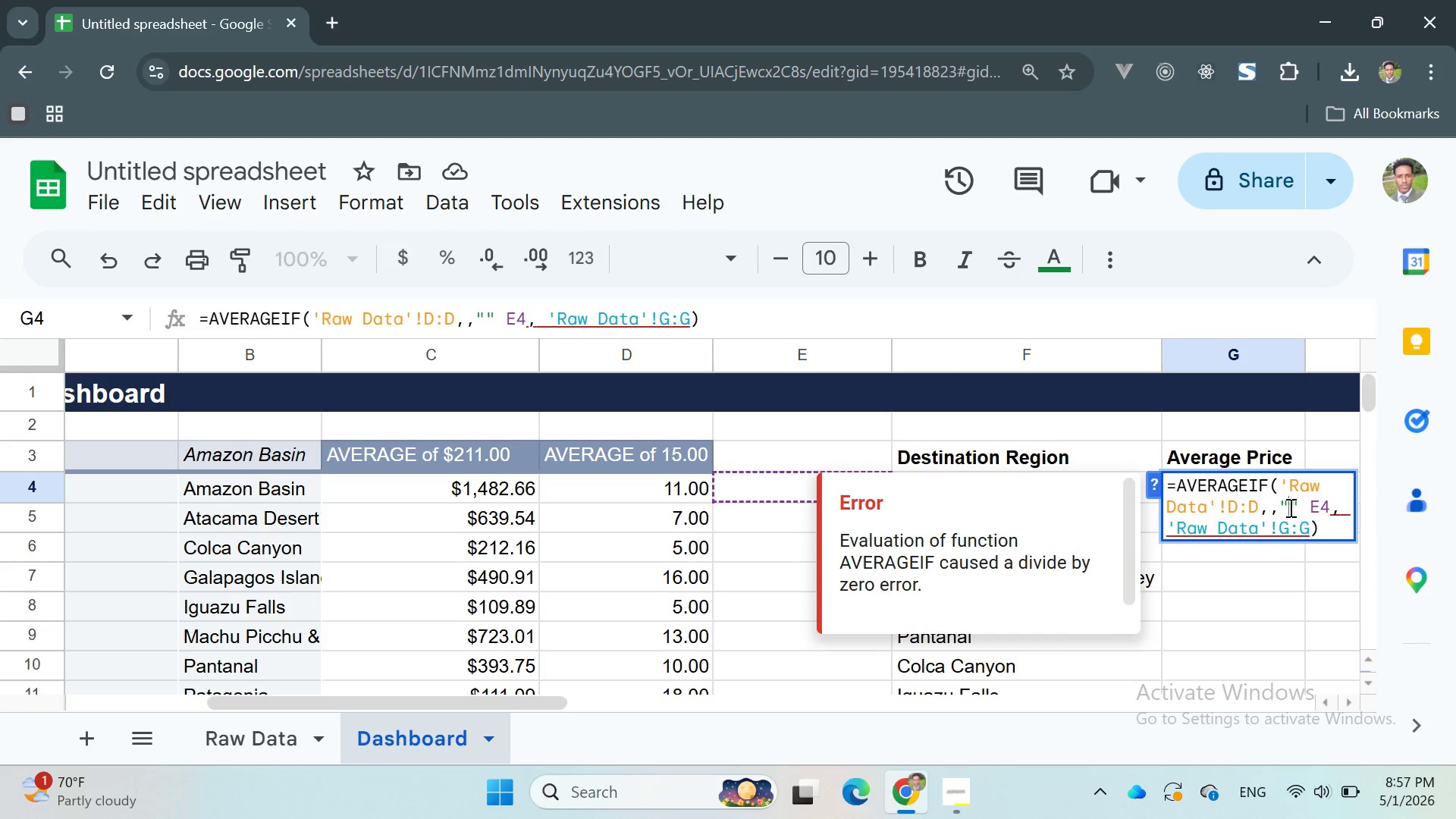 
left_click([1301, 507])
 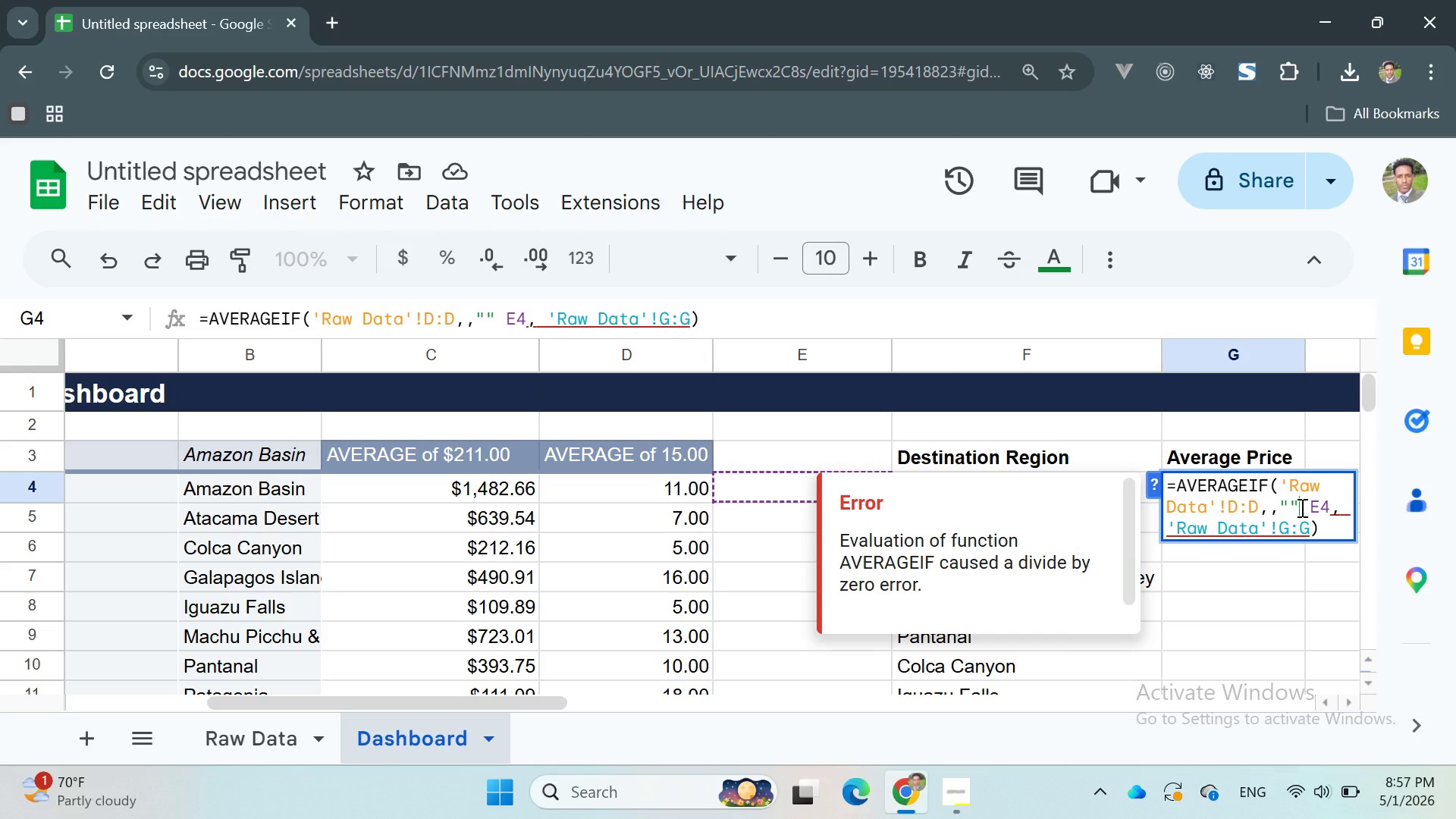 
key(Comma)
 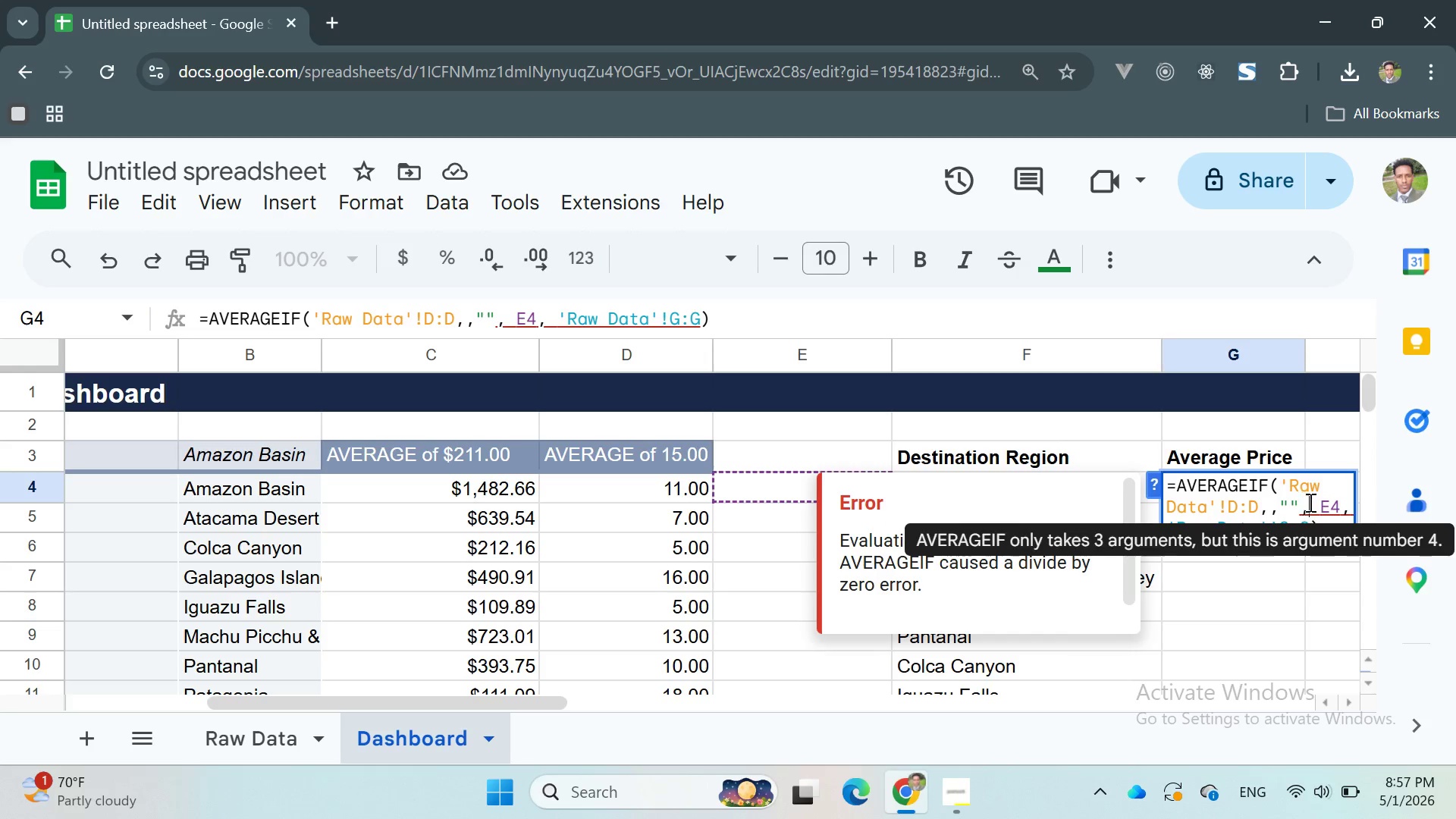 
left_click([1320, 502])
 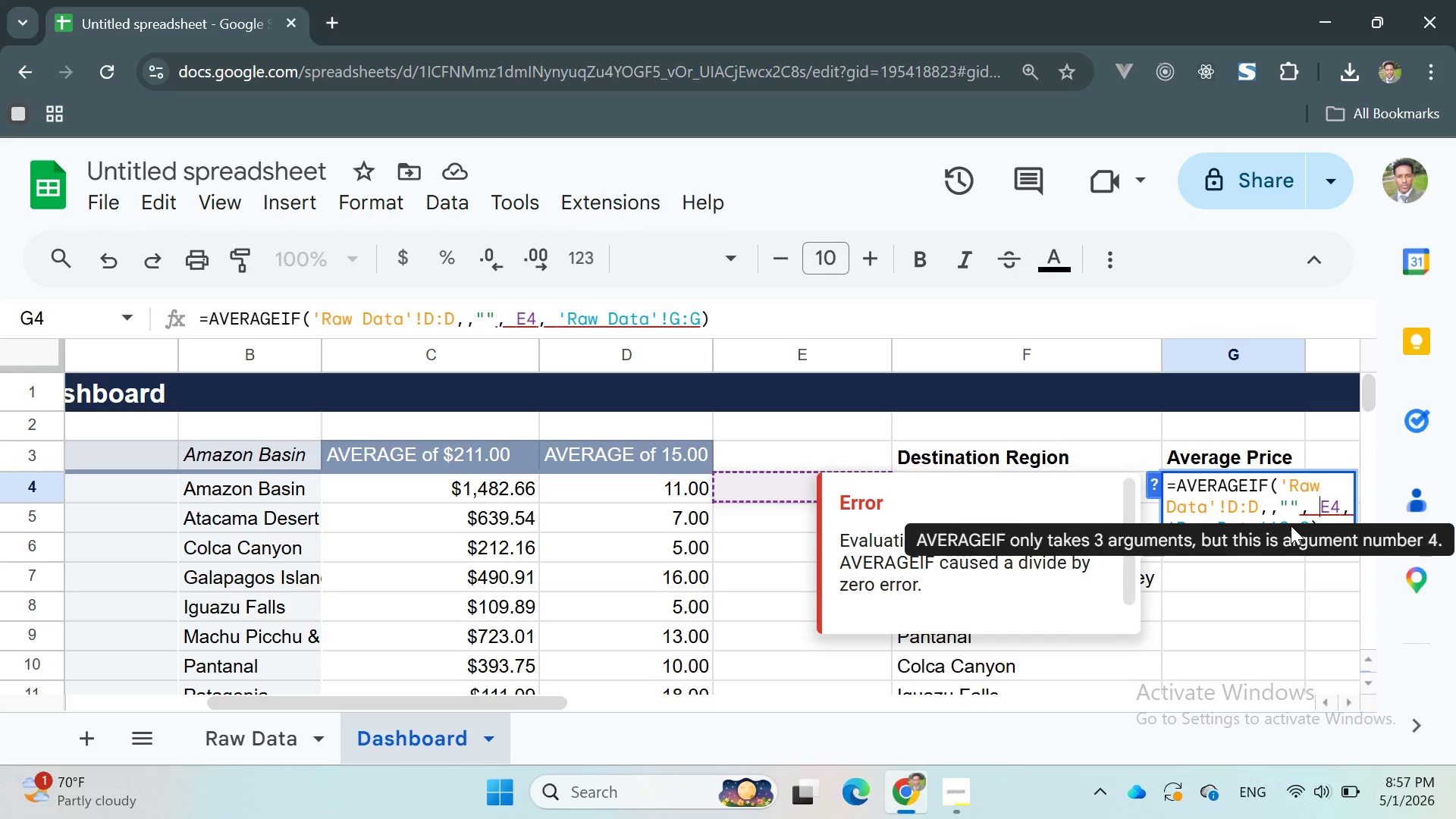 
left_click([1275, 514])
 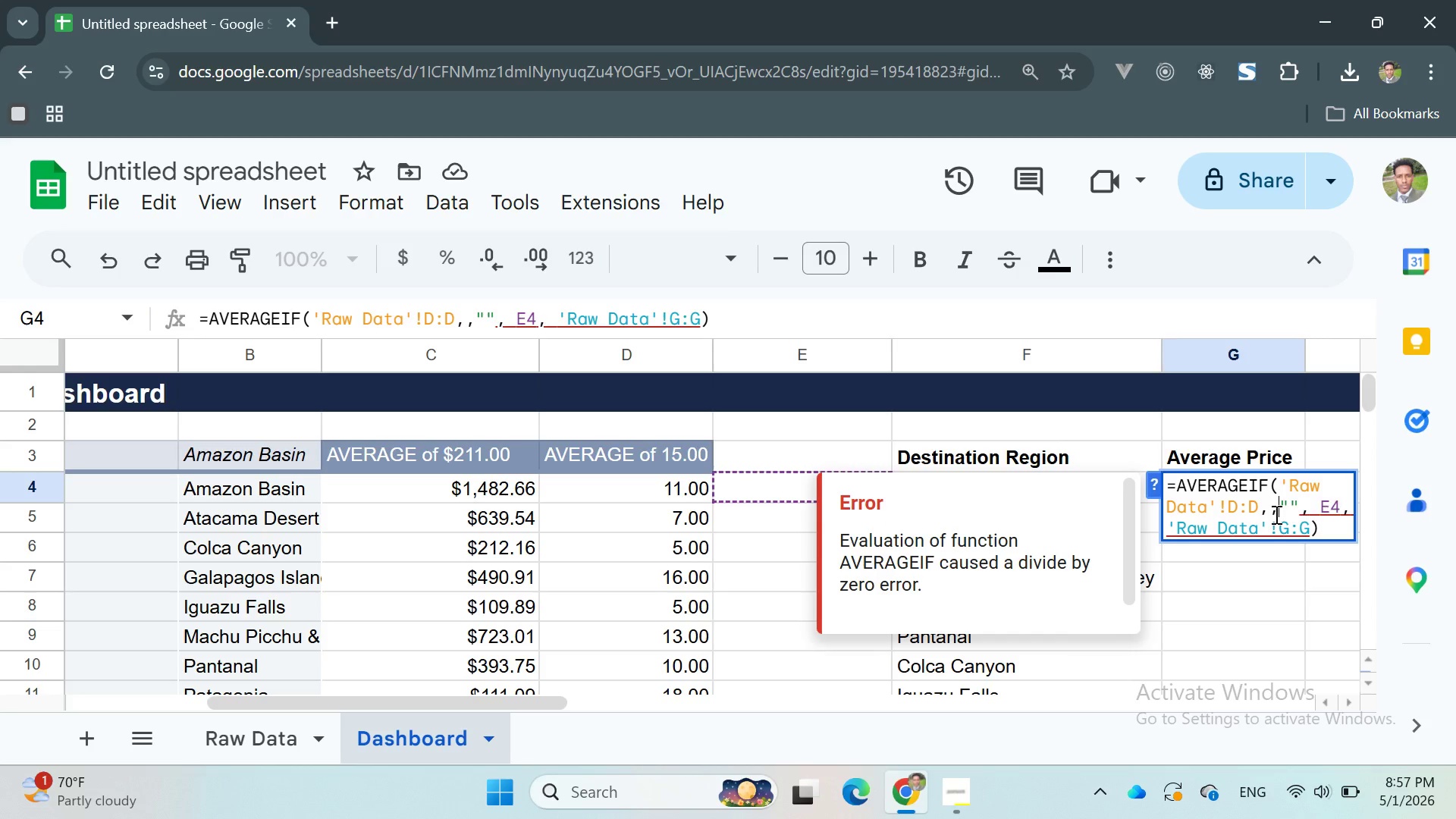 
key(Backspace)
 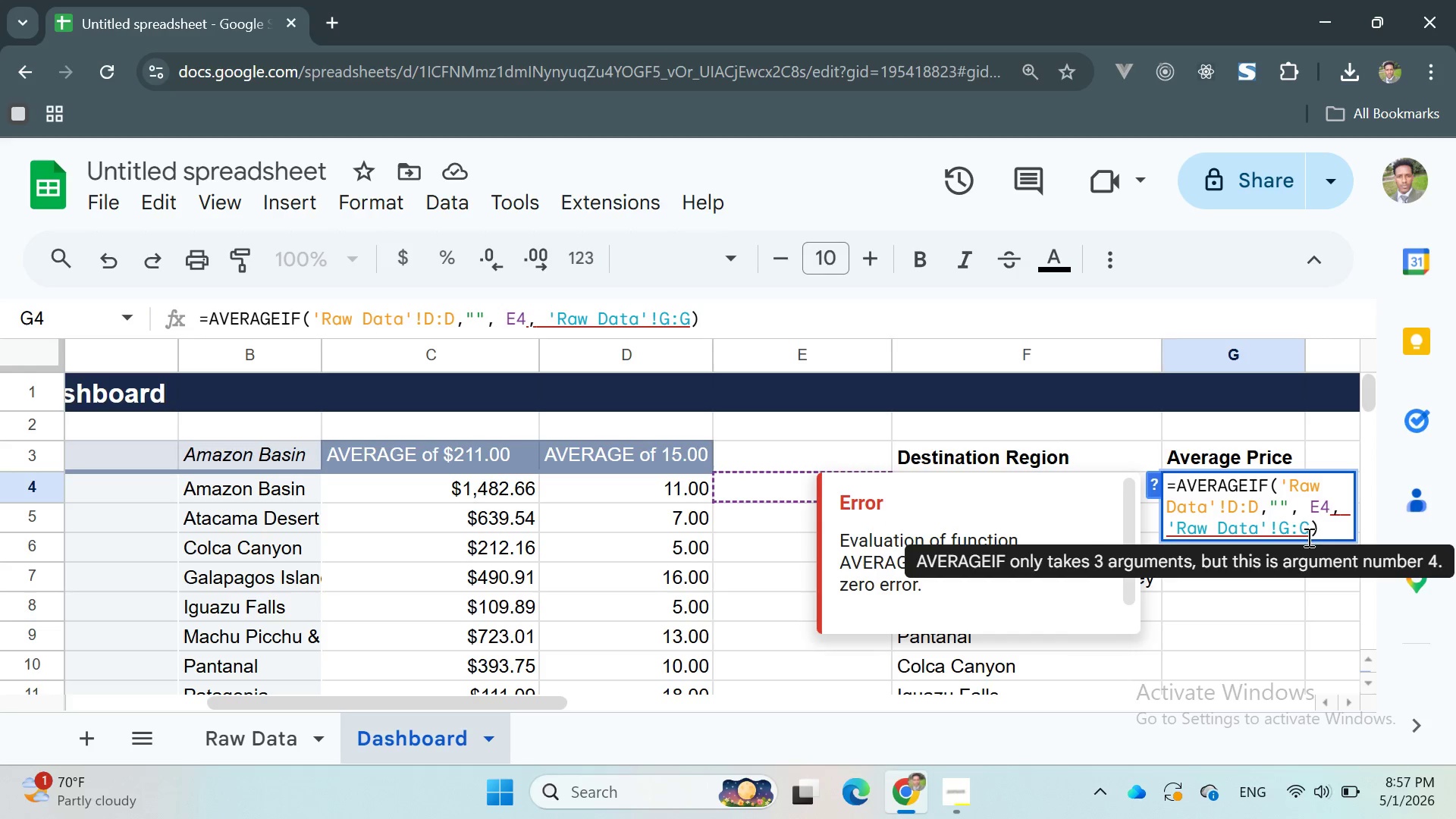 
left_click([1295, 507])
 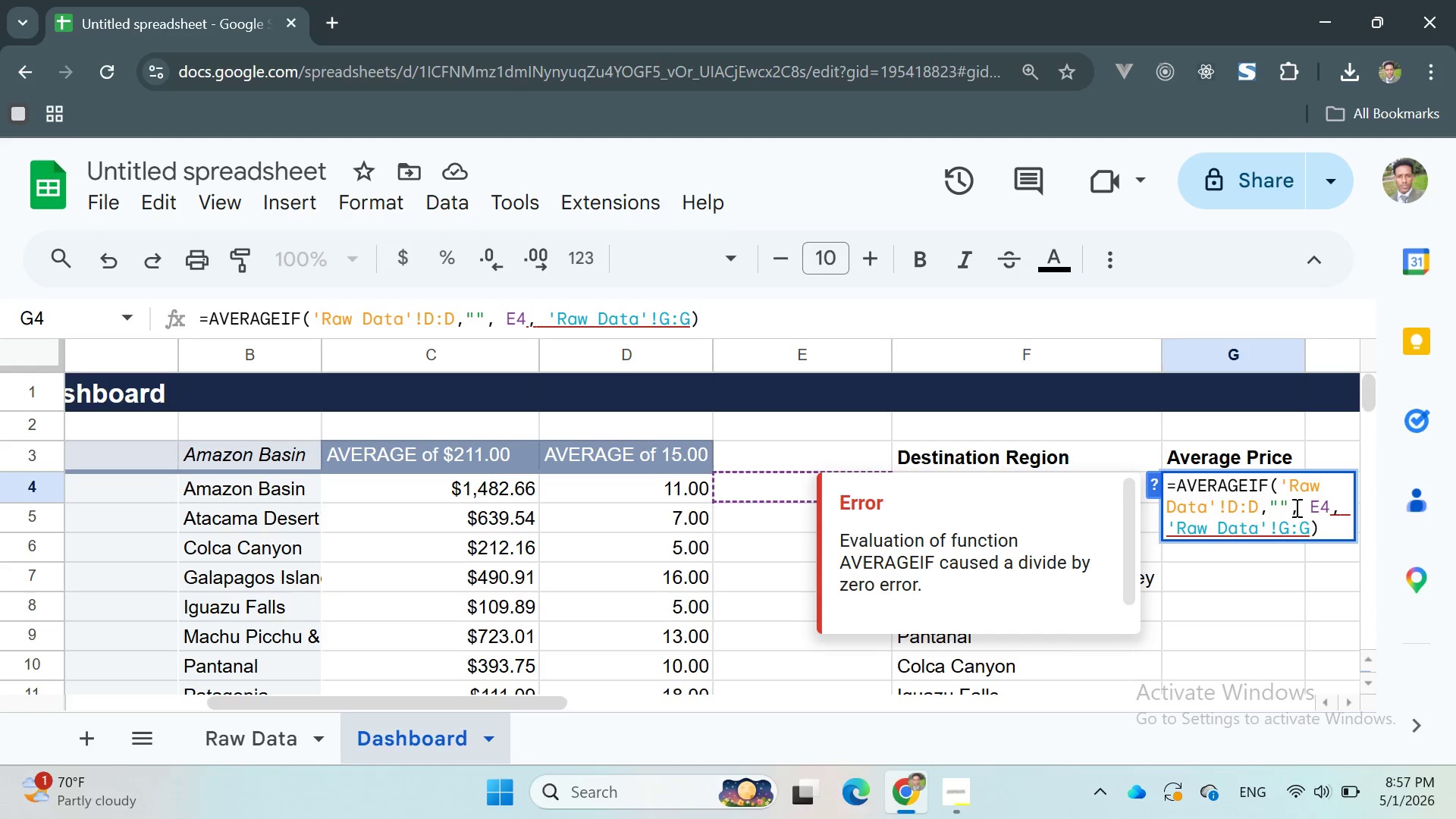 
key(Space)
 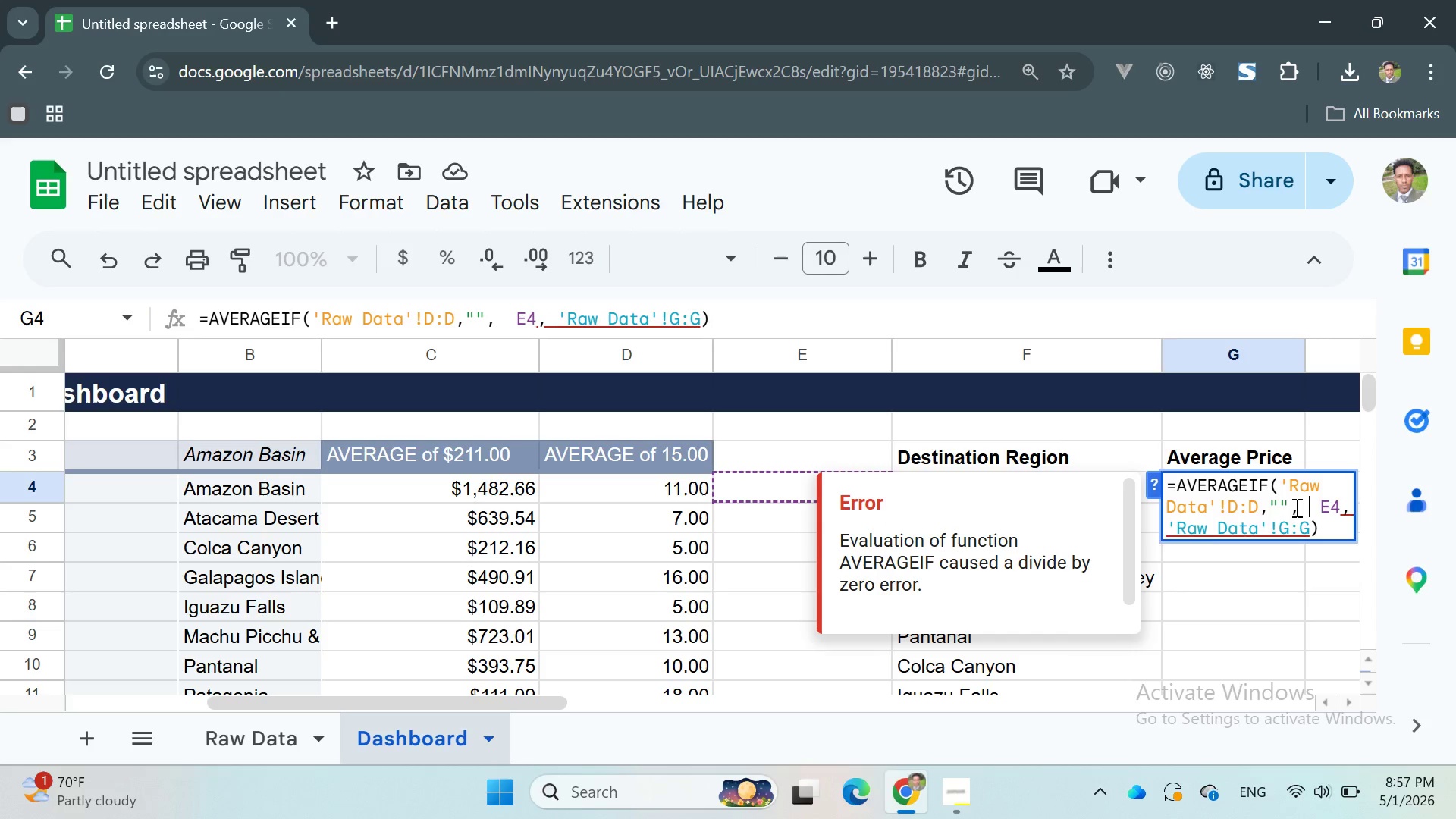 
key(Shift+Quote)
 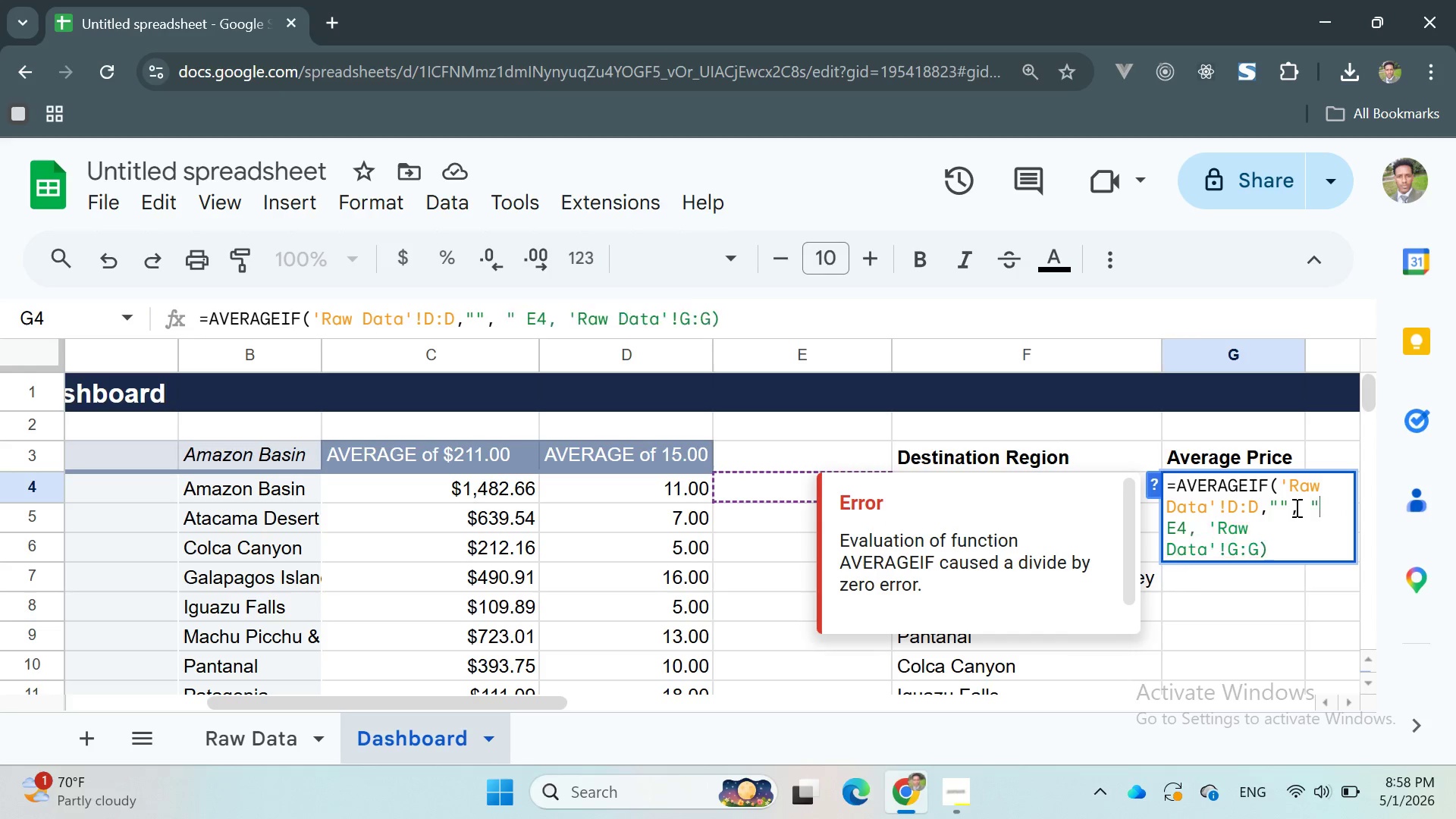 
key(Shift+Quote)
 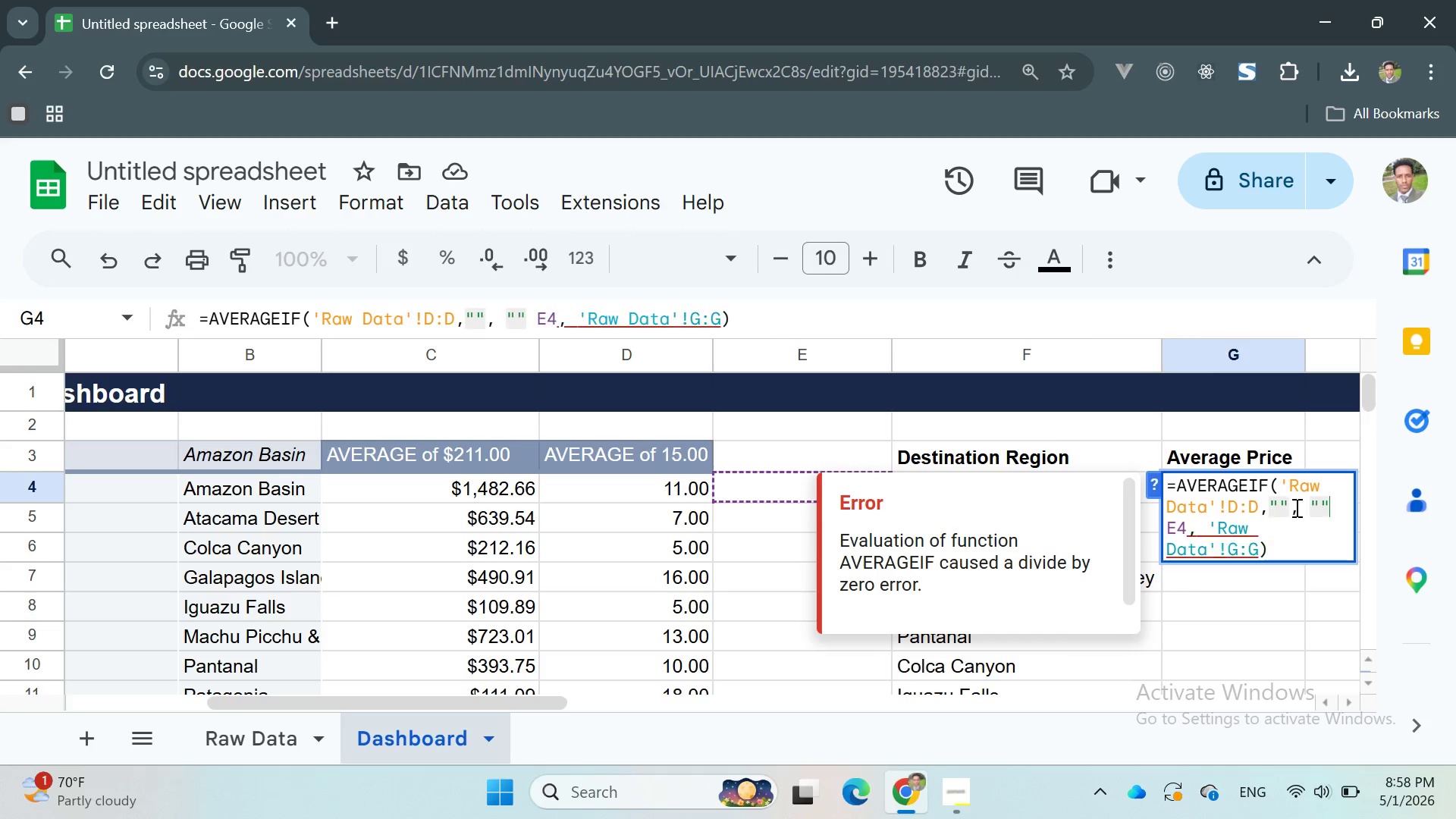 
key(ArrowLeft)
 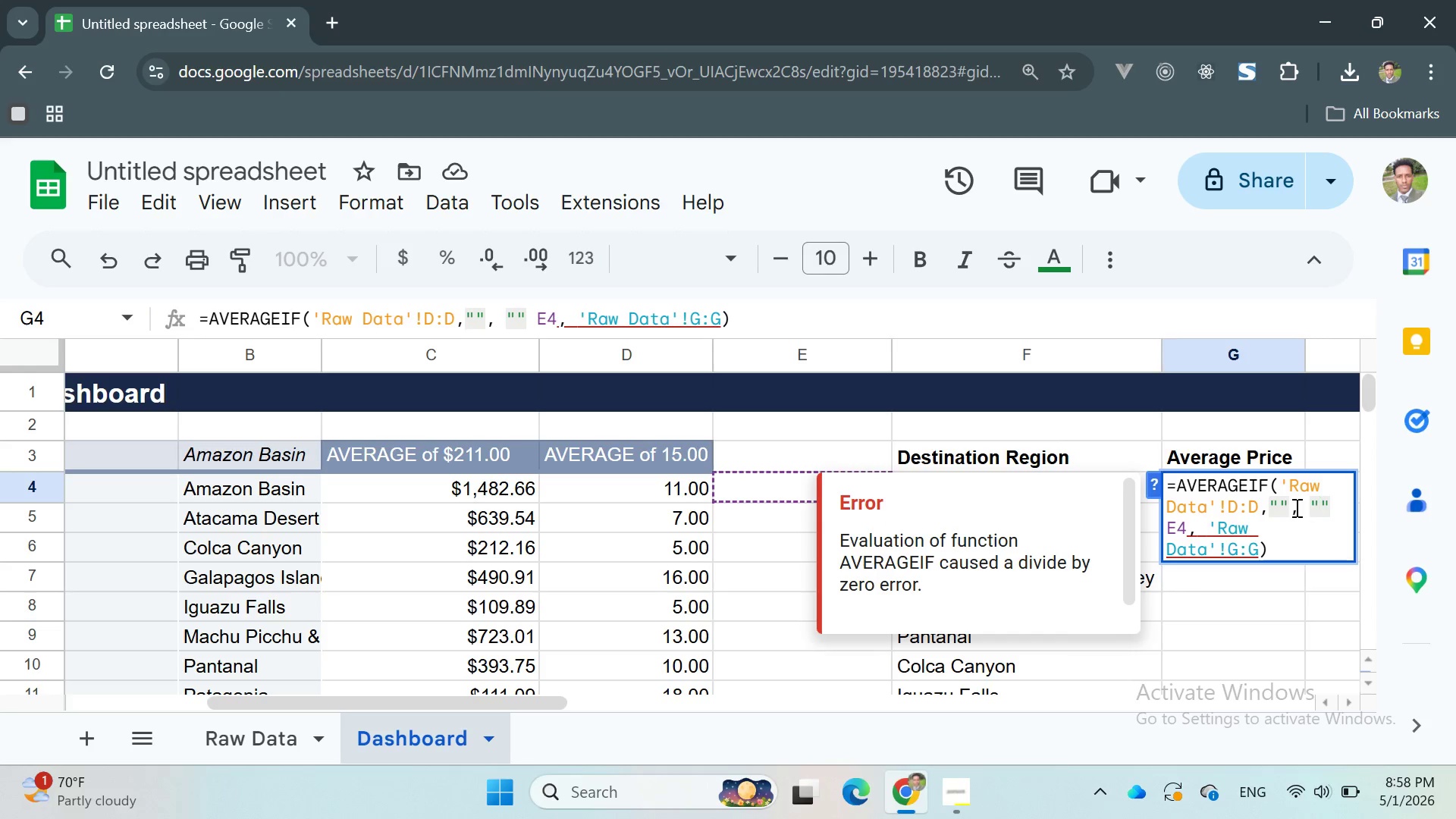 
key(0)
 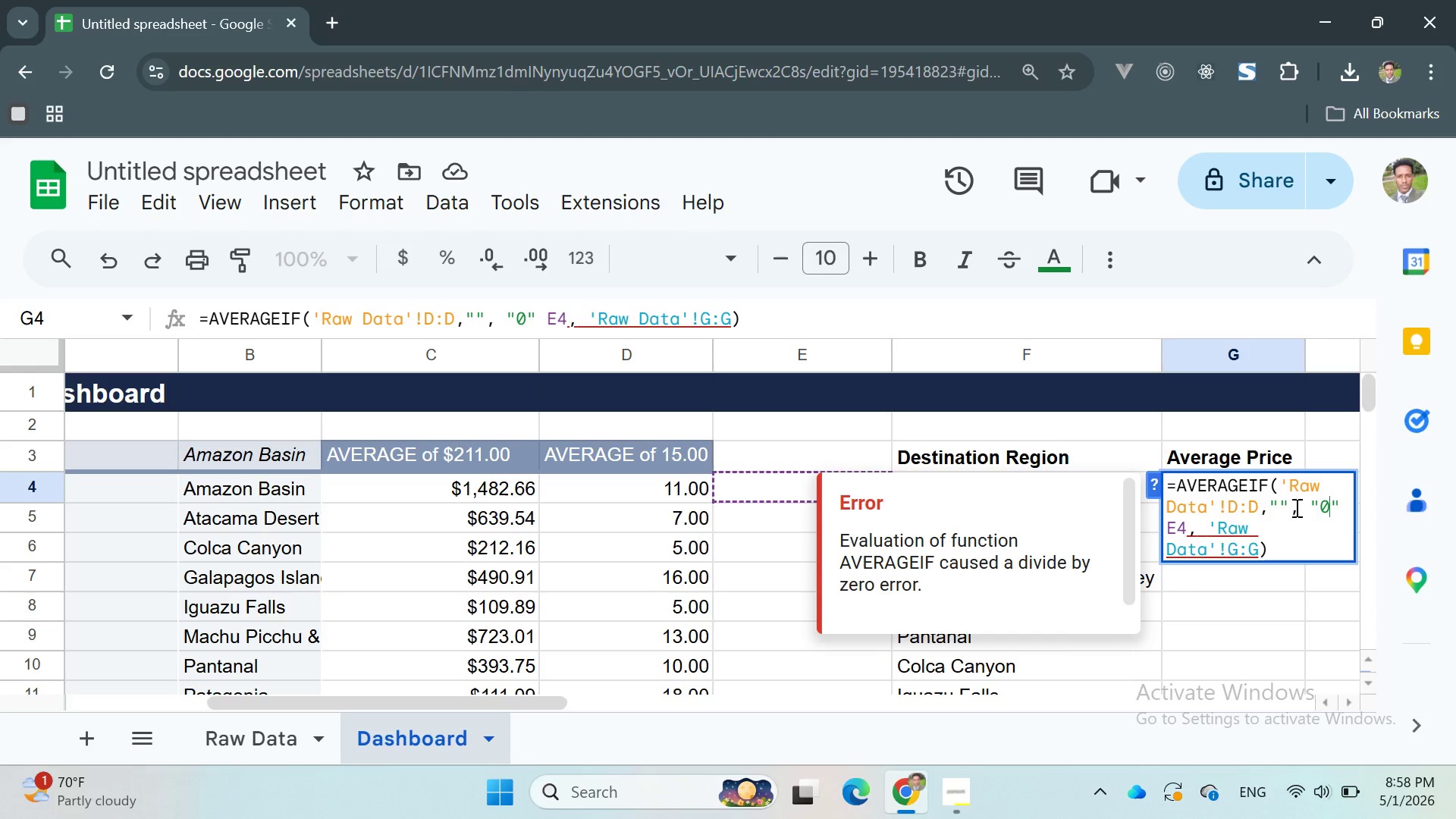 
key(Backslash)
 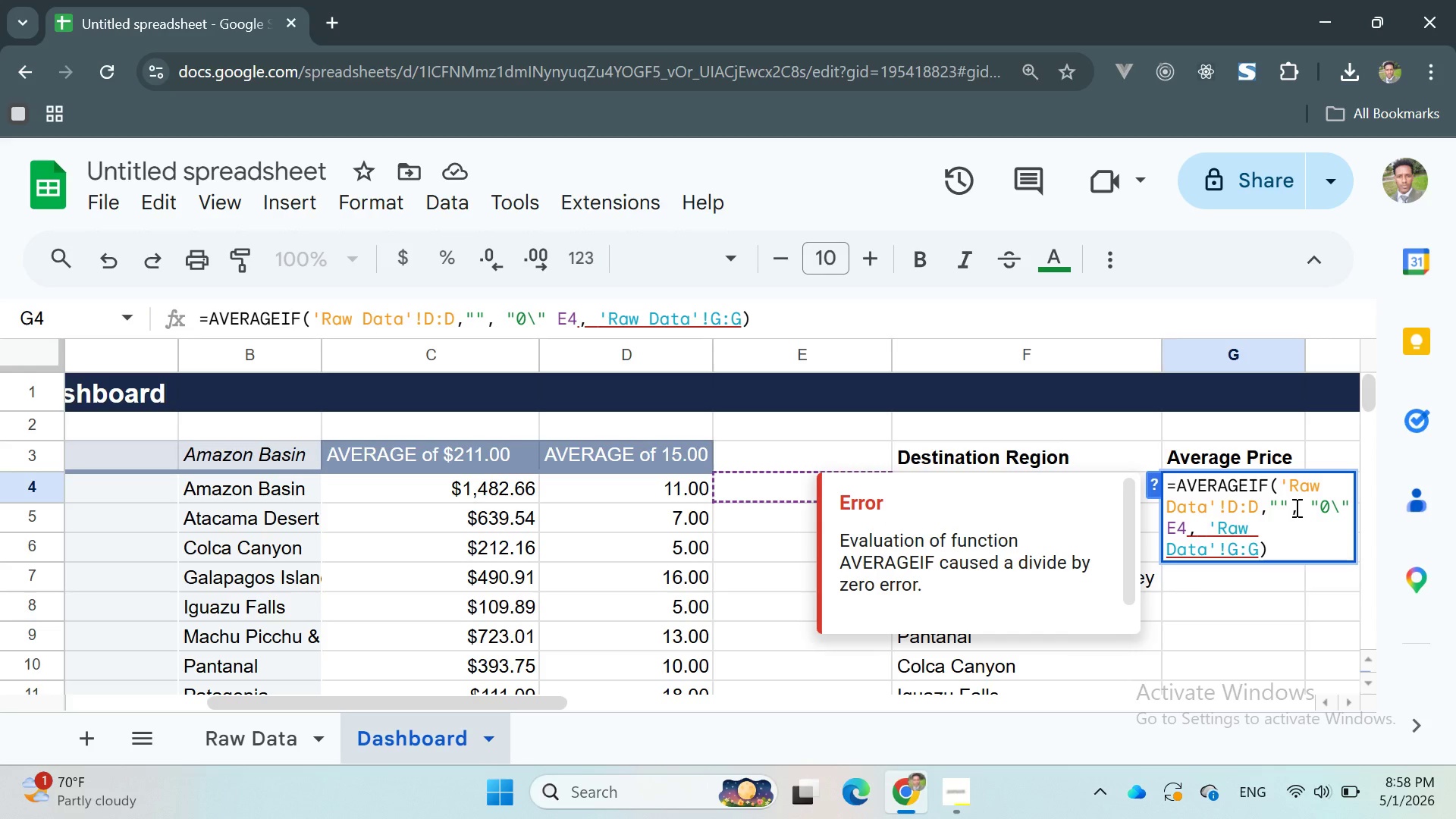 
key(Backspace)
 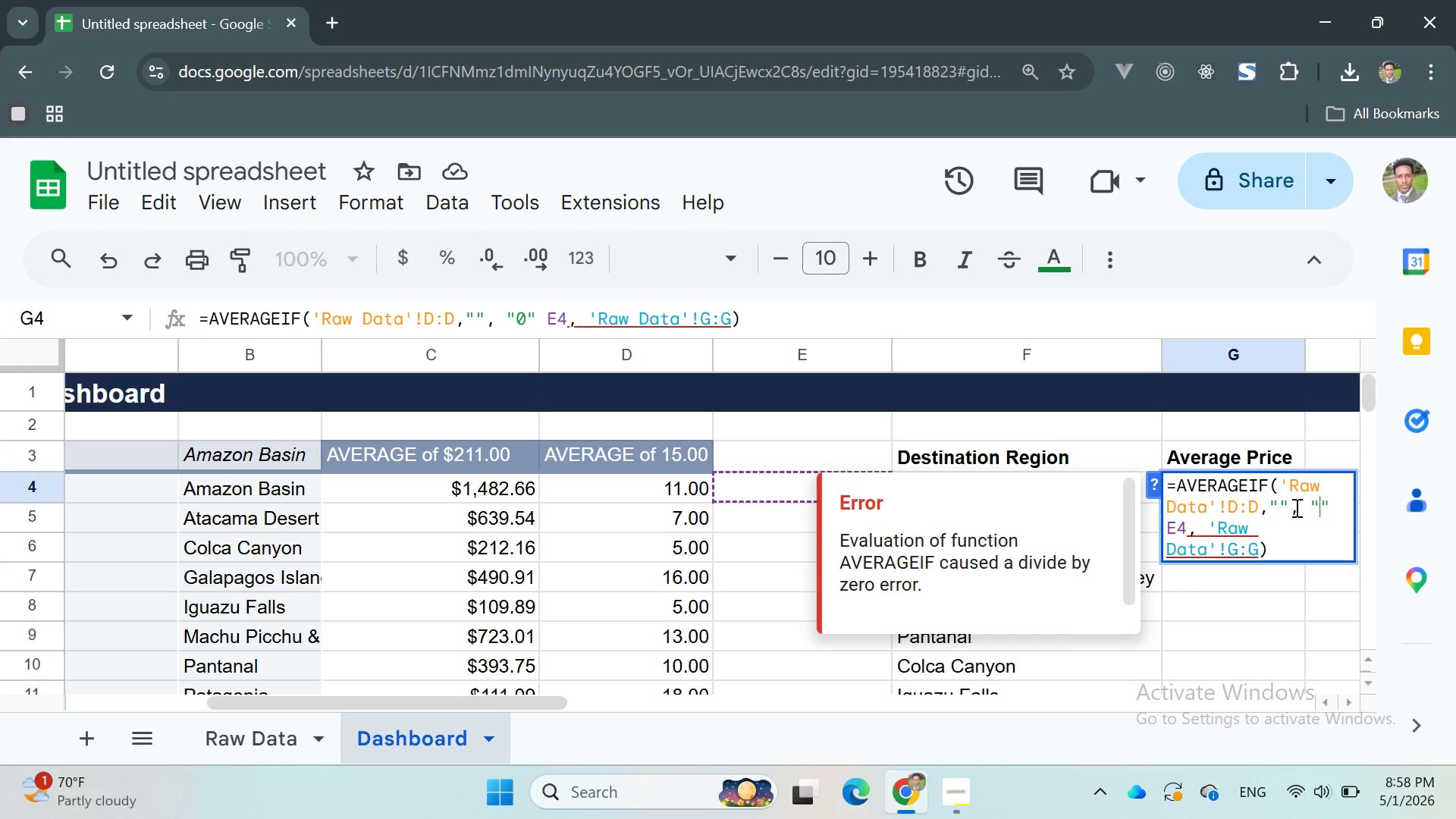 
key(Backspace)
 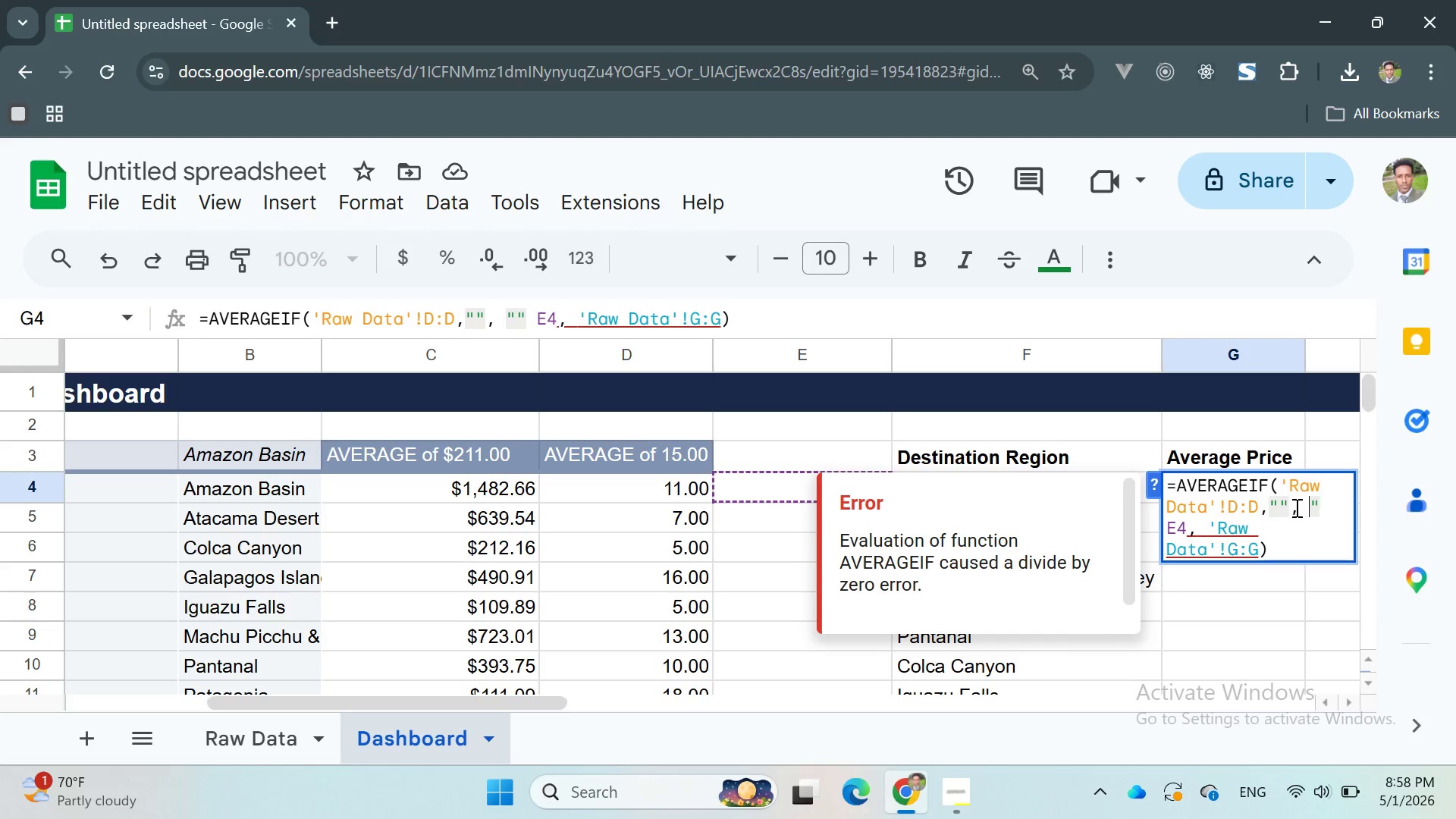 
key(Backspace)
 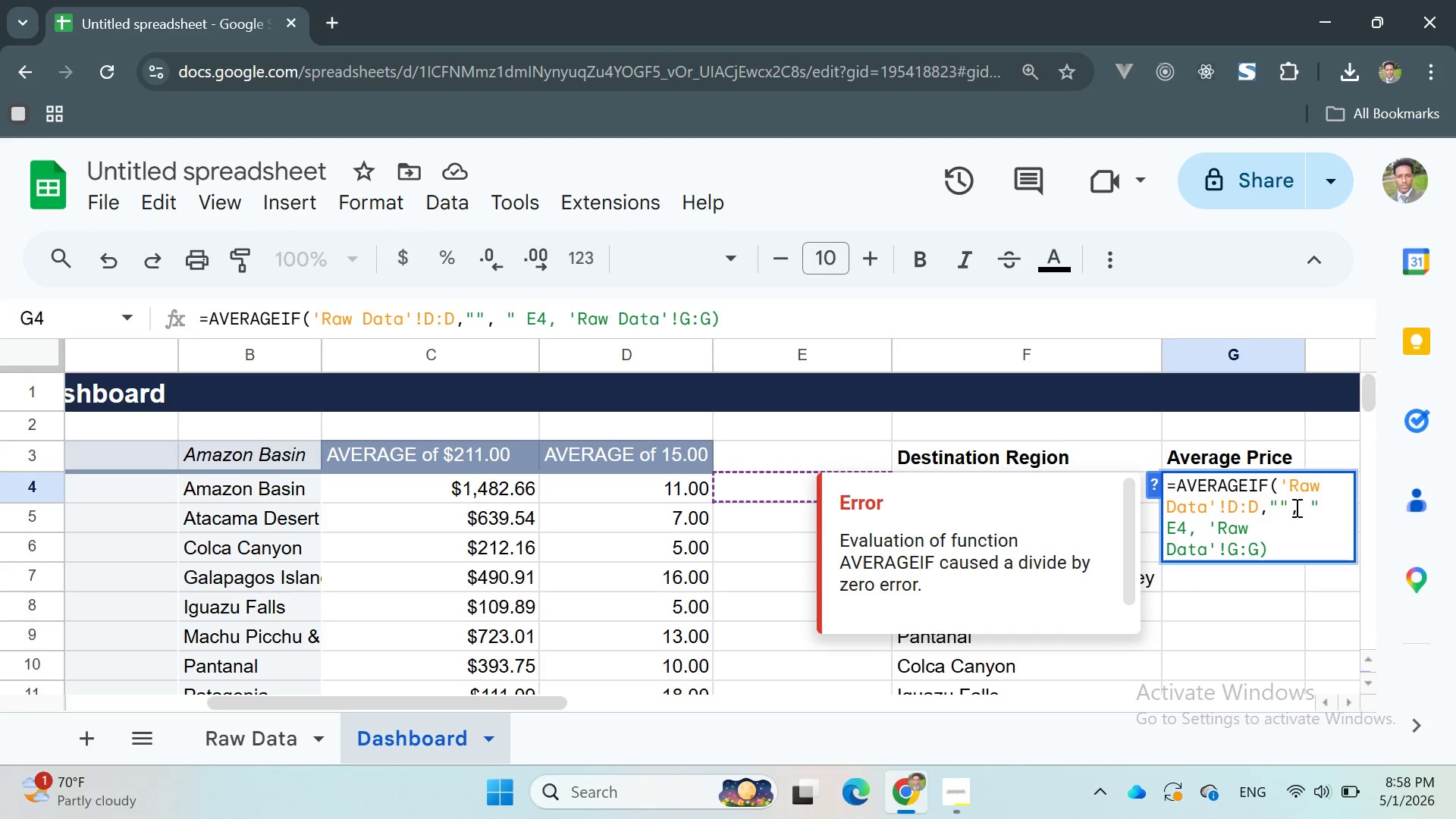 
key(ArrowRight)
 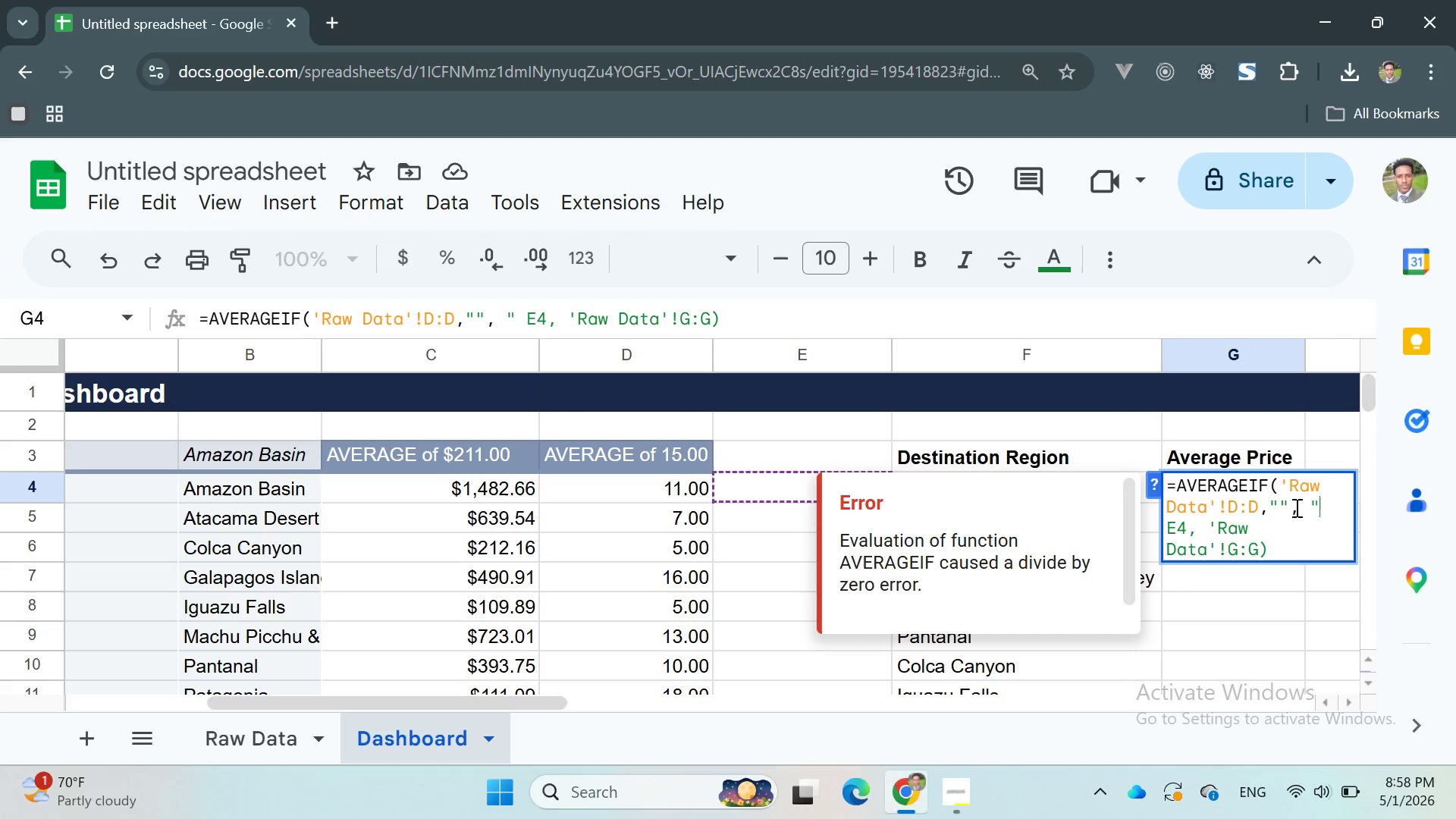 
key(Backspace)
 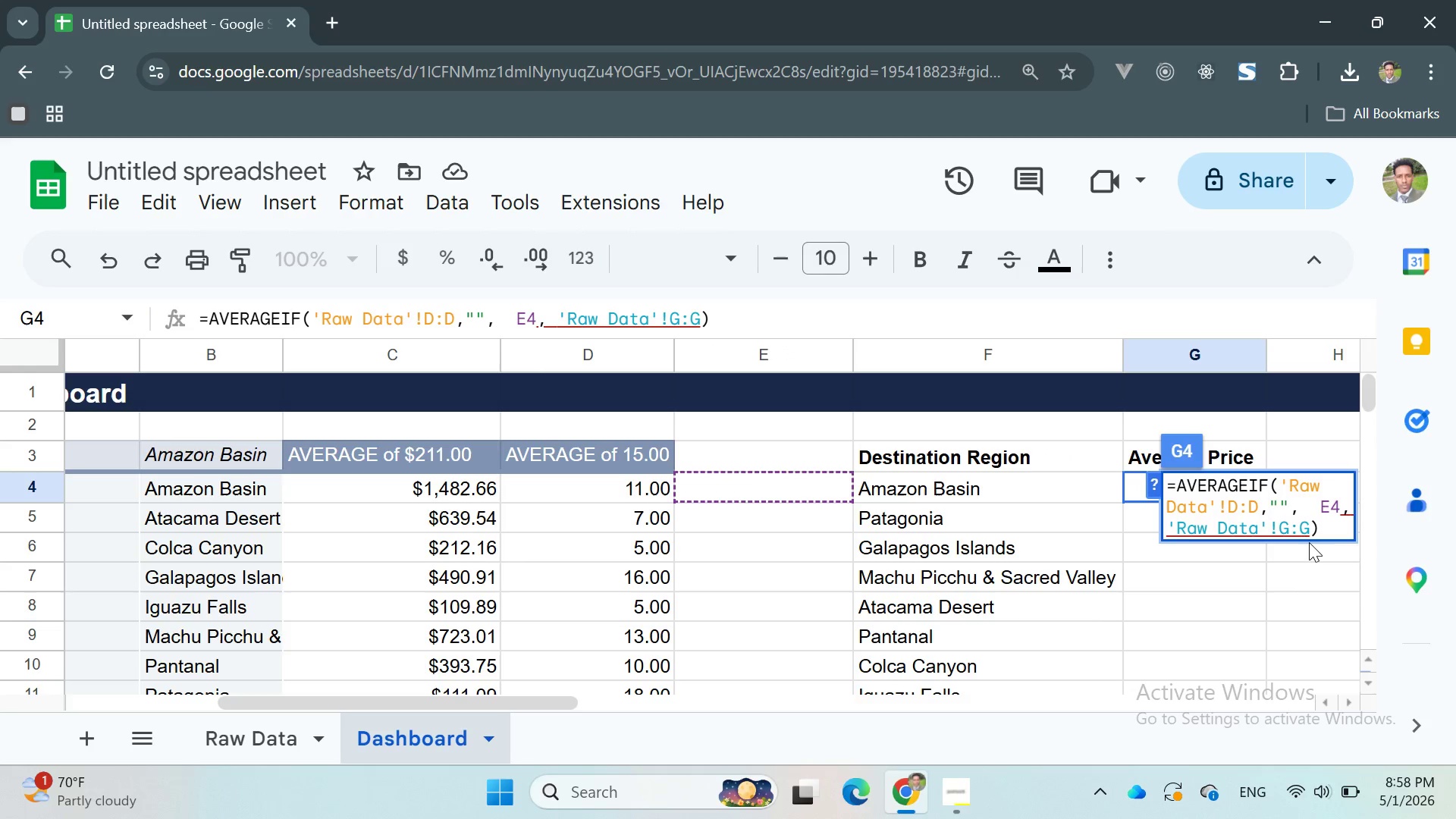 
wait(6.53)
 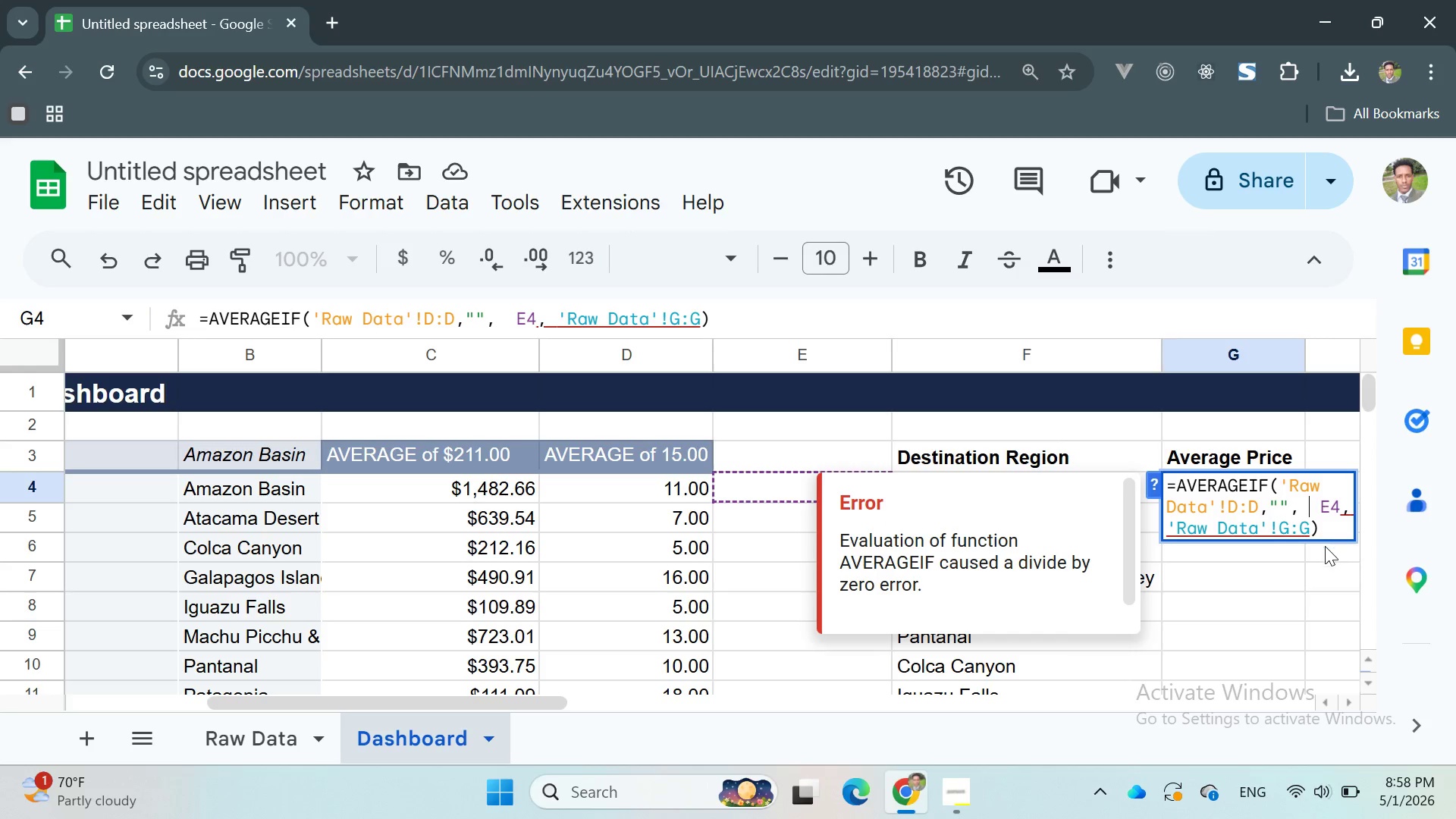 
key(Backspace)
 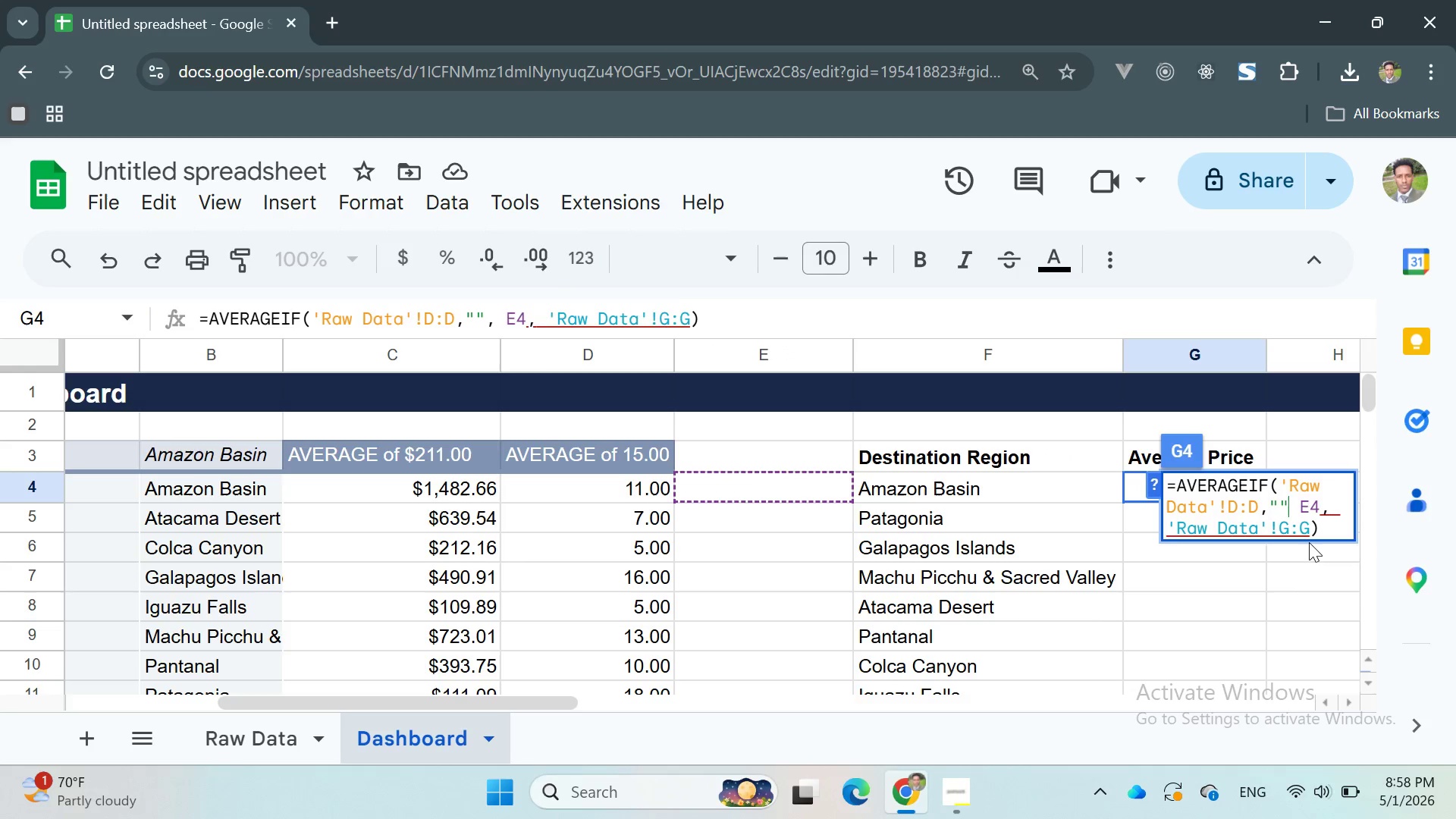 
key(Backspace)
 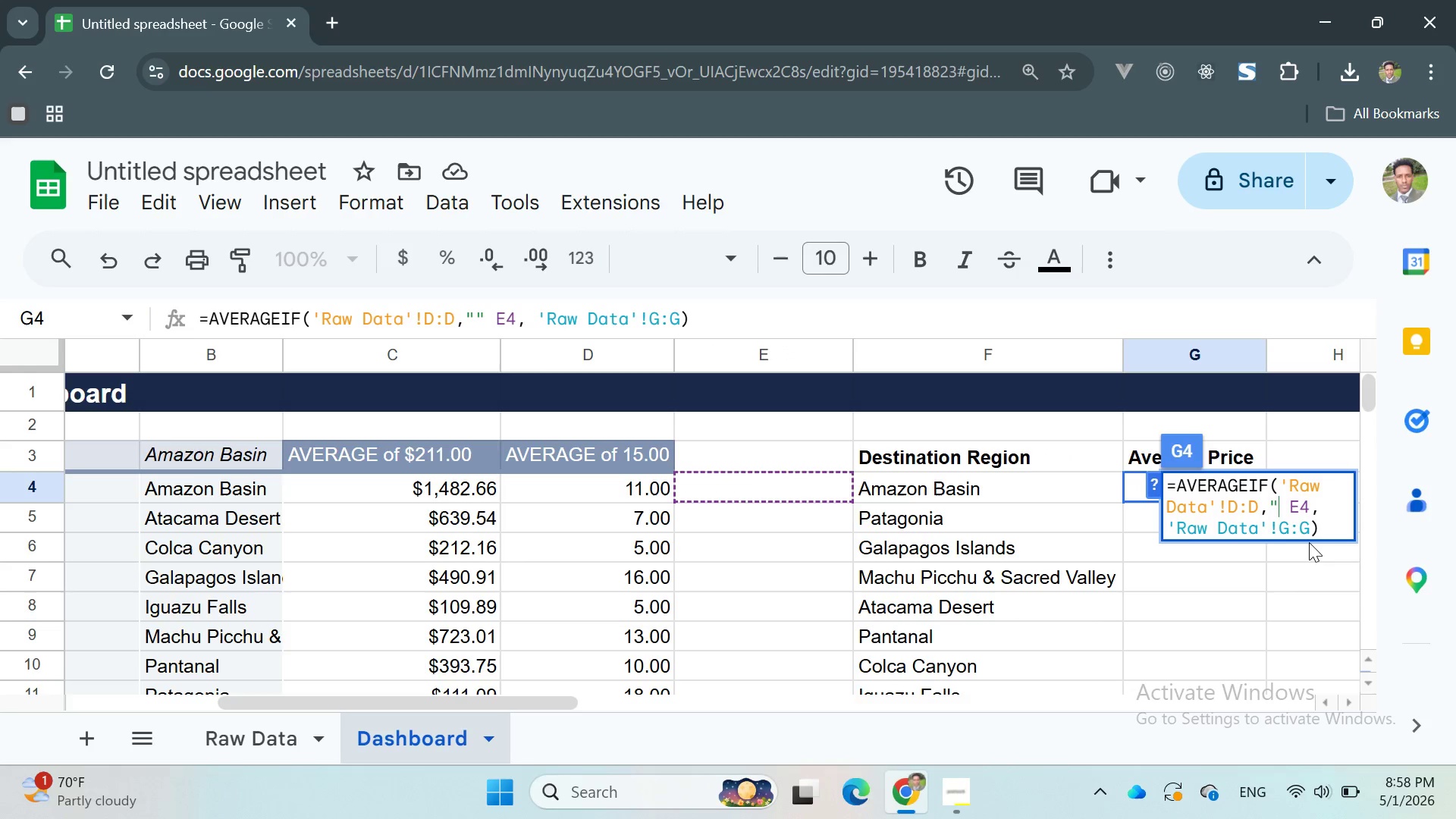 
key(Backspace)
 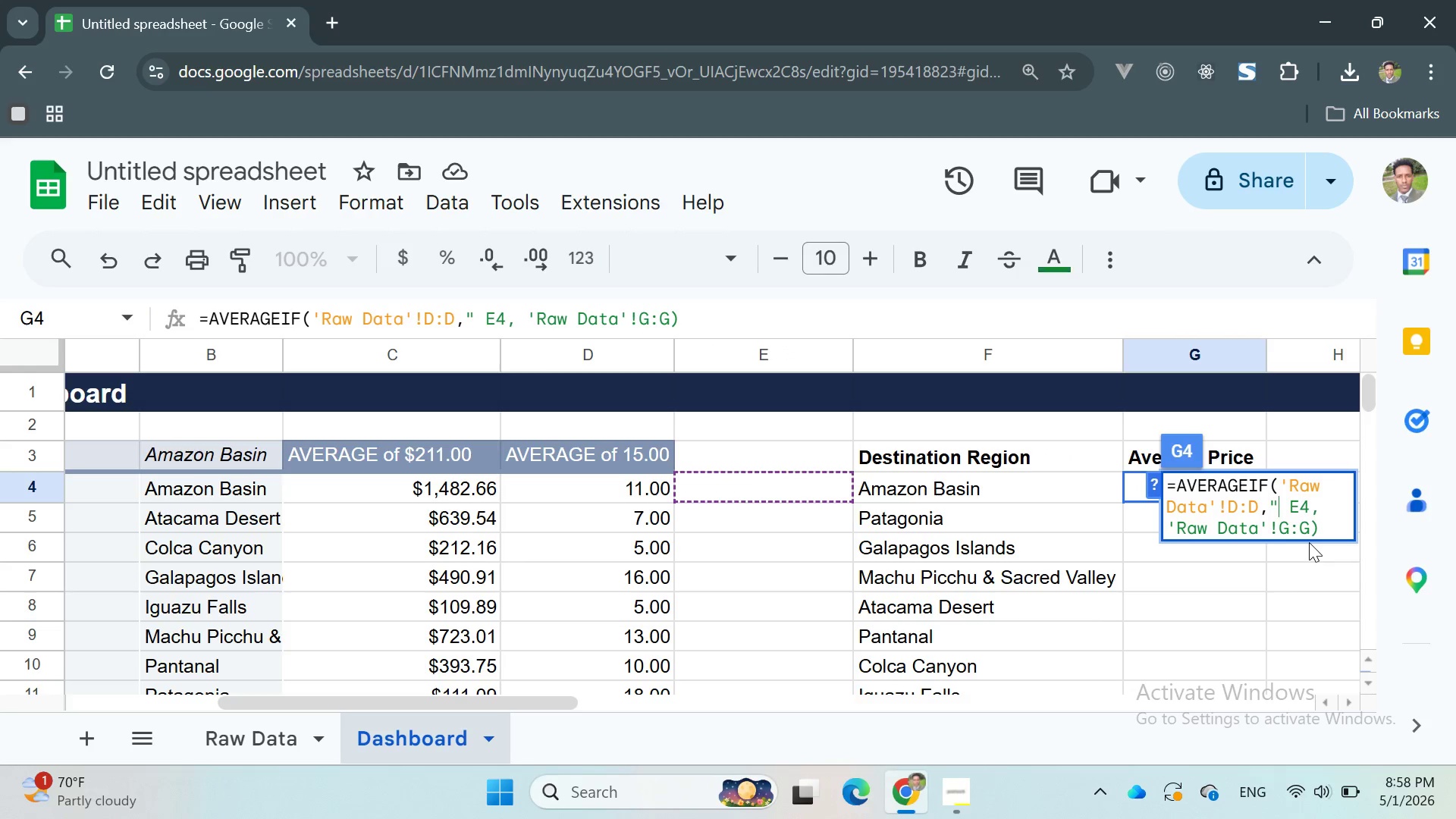 
key(Backspace)
 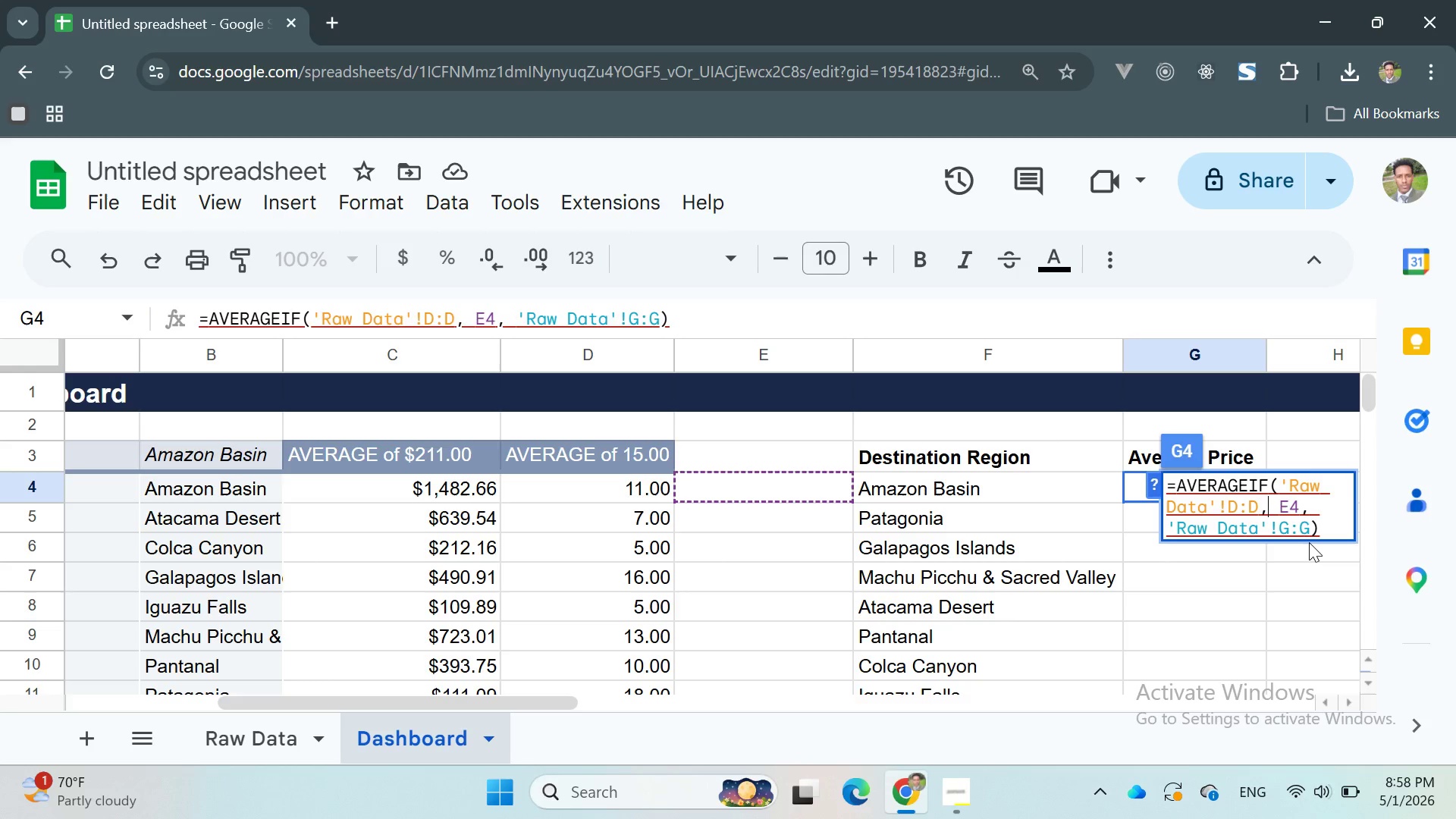 
wait(21.16)
 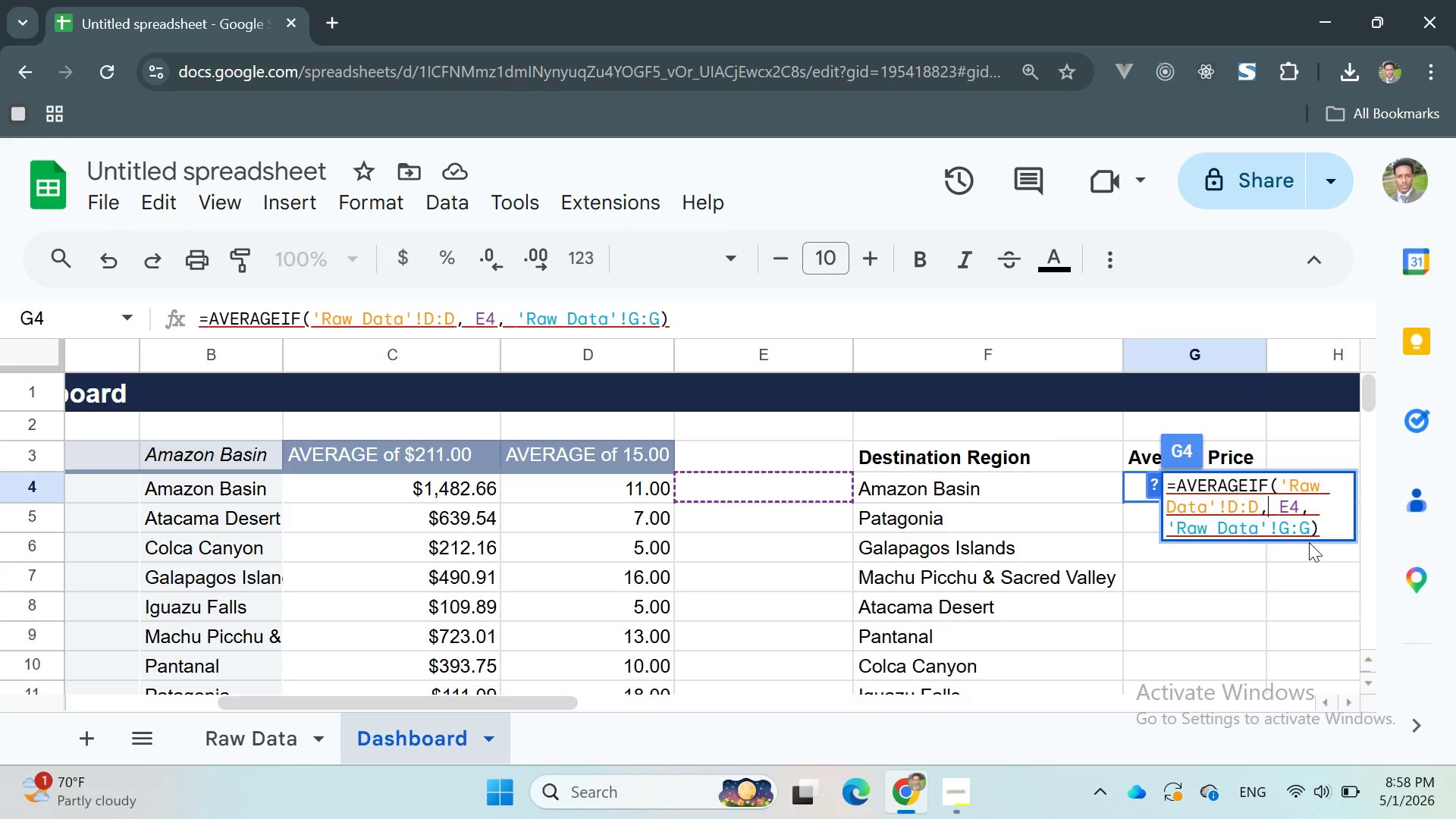 
key(Enter)
 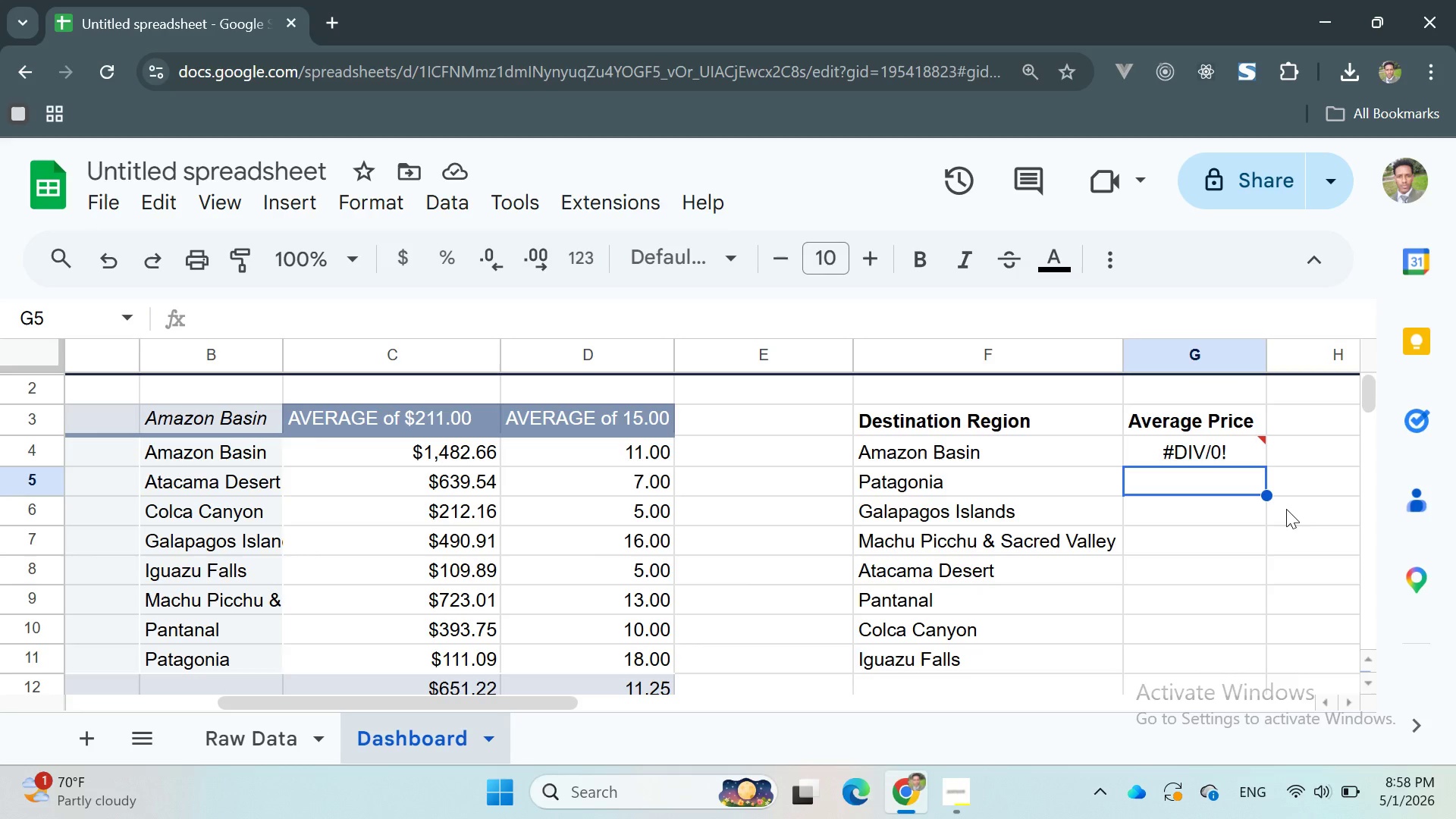 
left_click([1142, 456])
 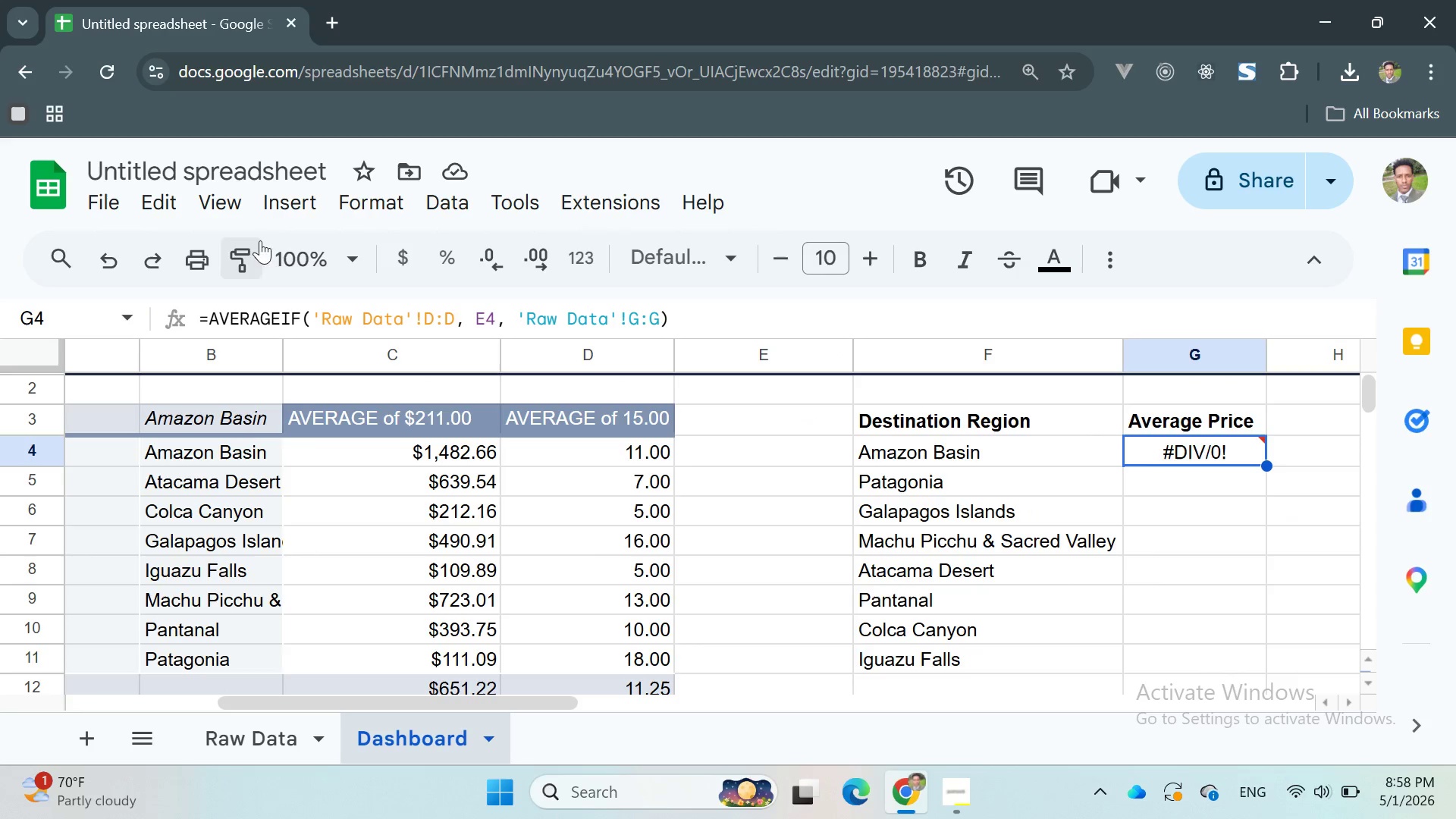 
left_click([350, 203])
 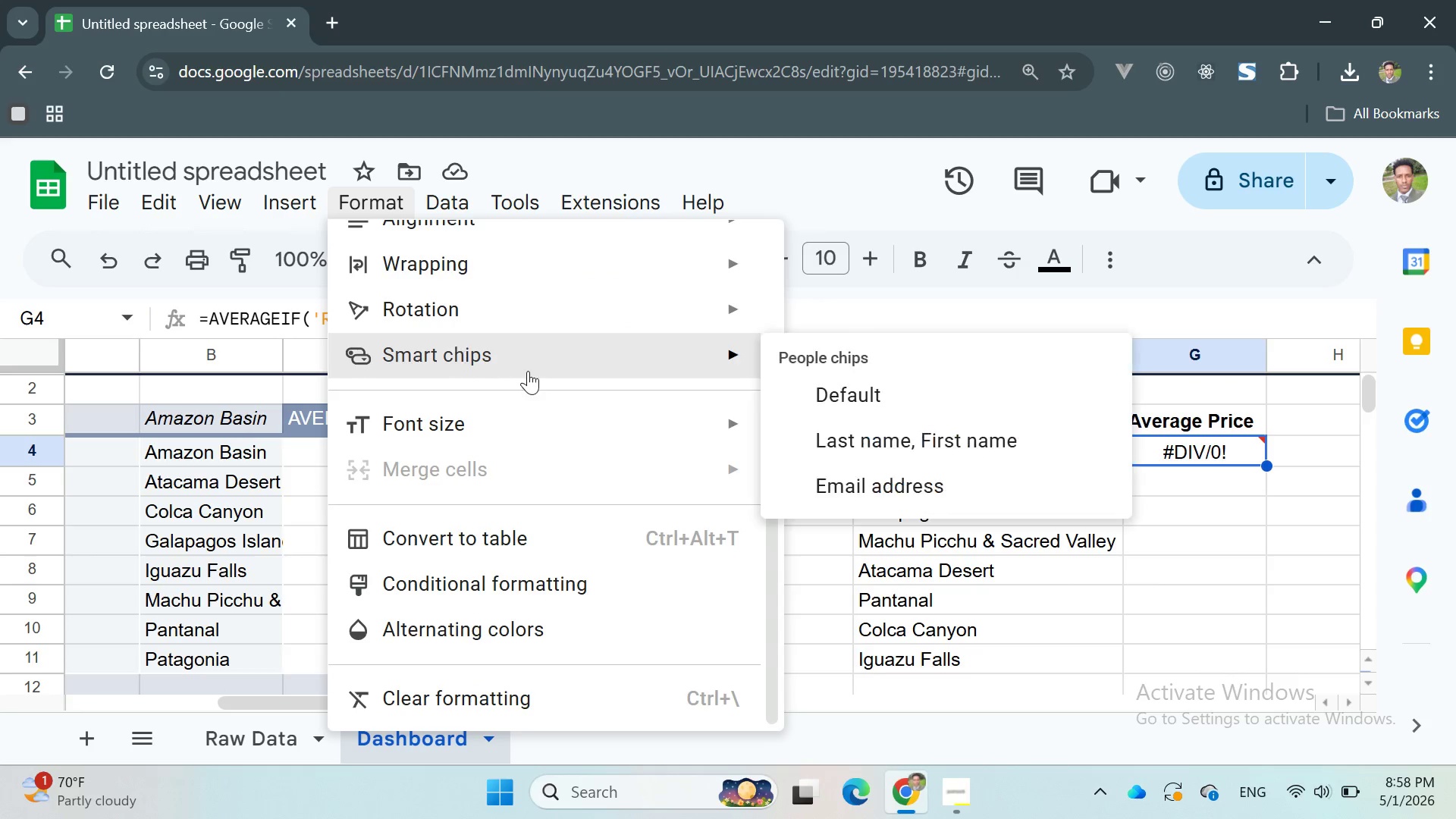 
left_click([451, 328])
 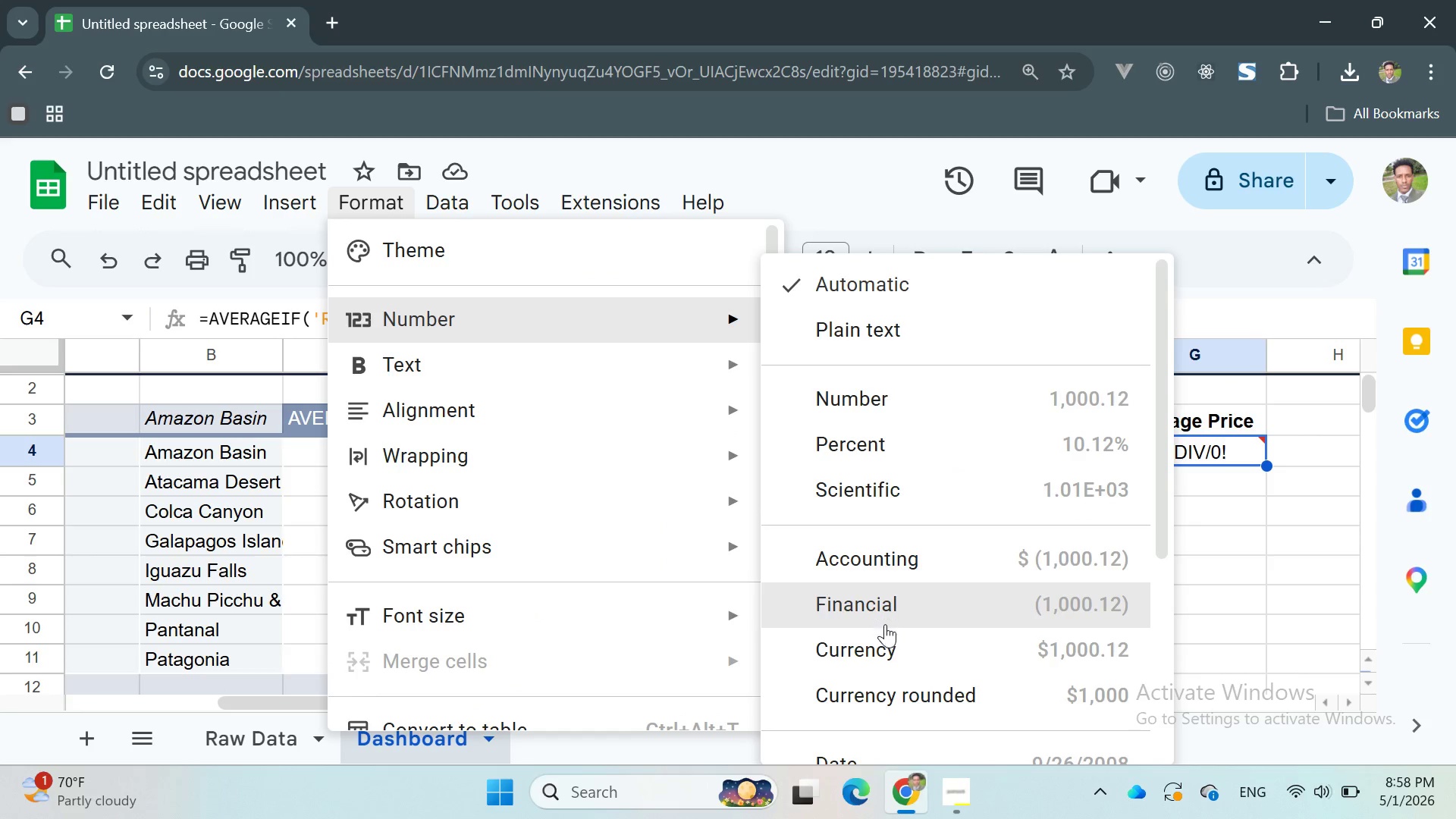 
left_click([871, 648])
 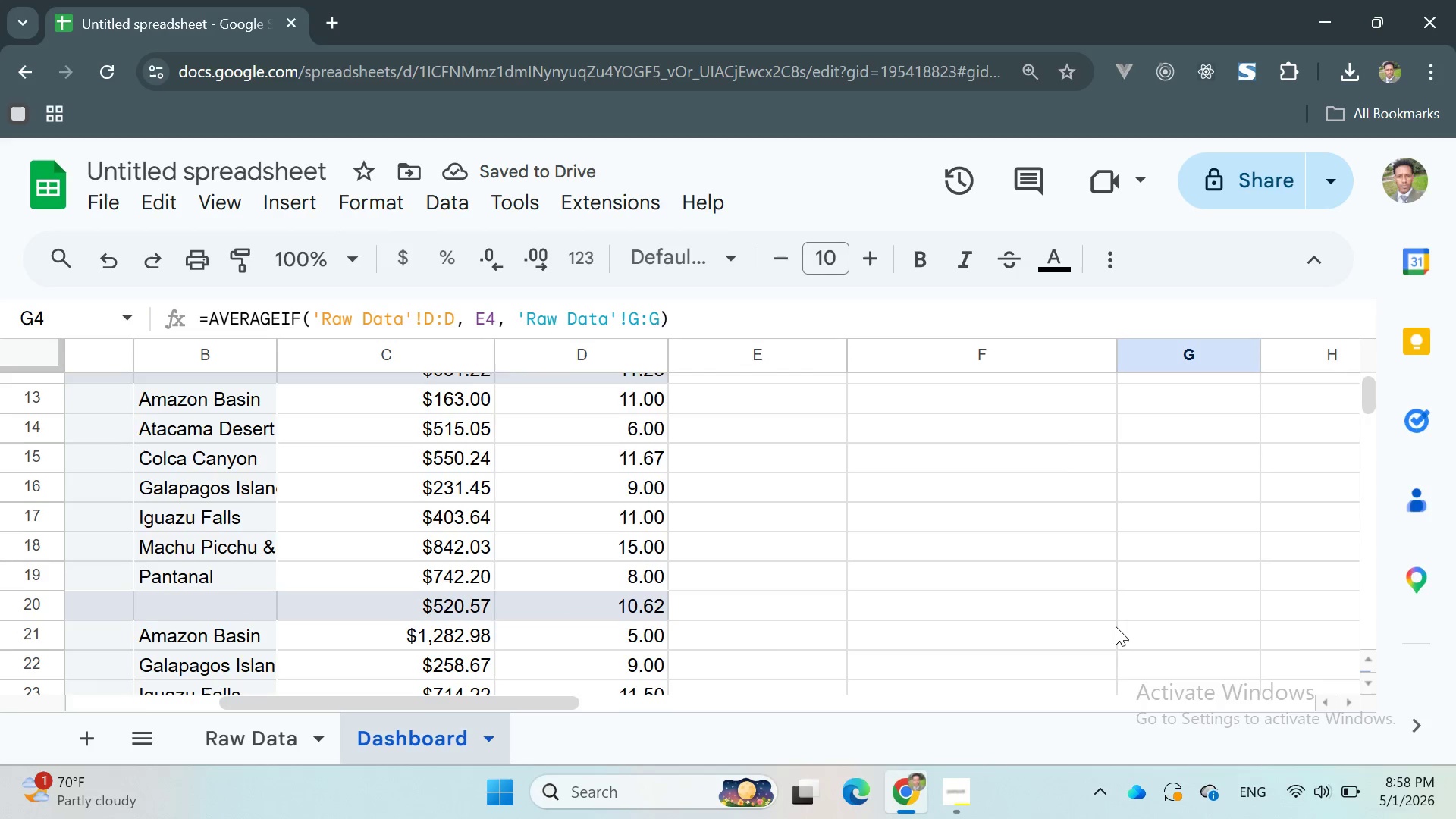 
wait(9.59)
 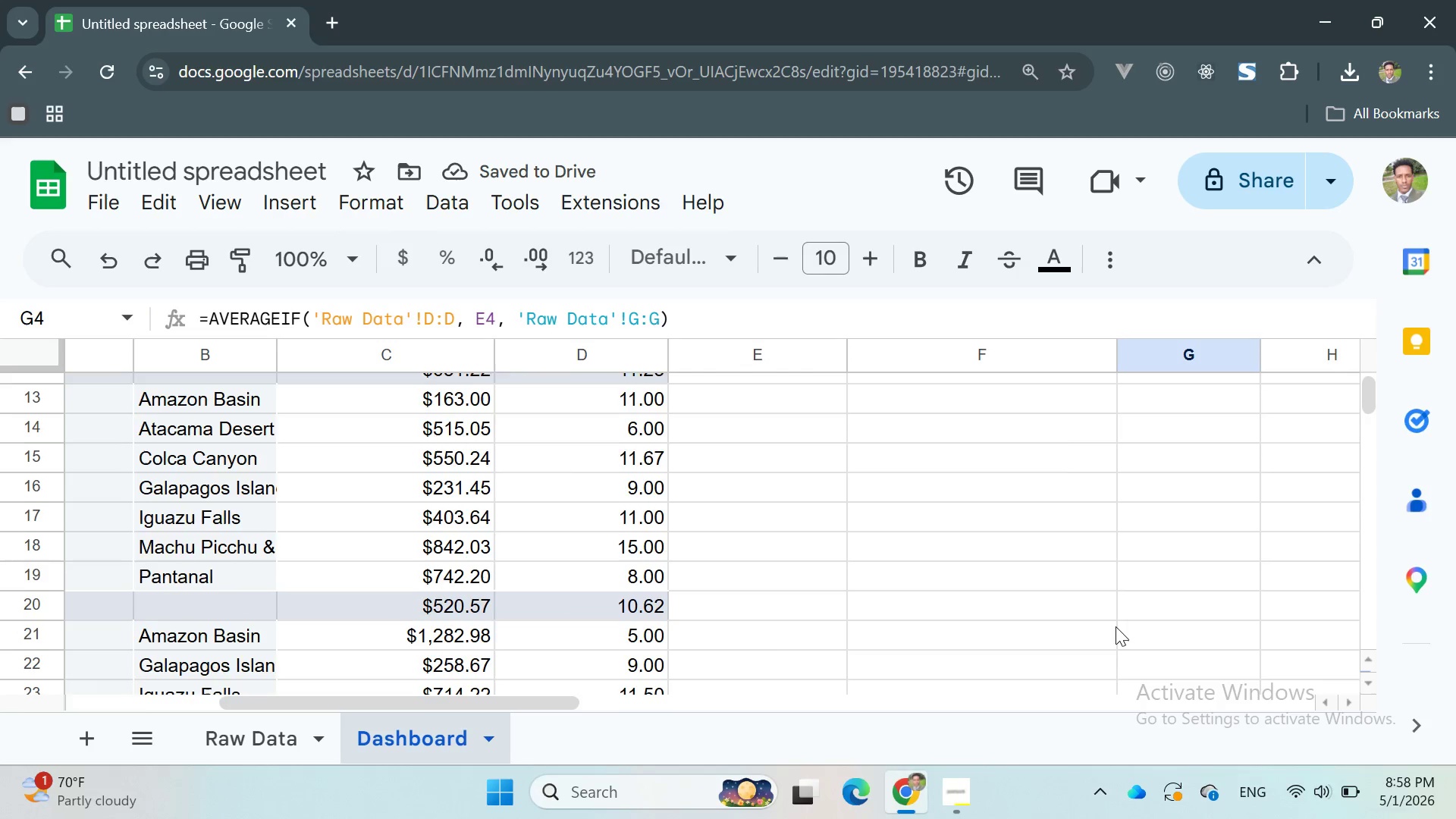 
left_click_drag(start_coordinate=[854, 453], to_coordinate=[1190, 561])
 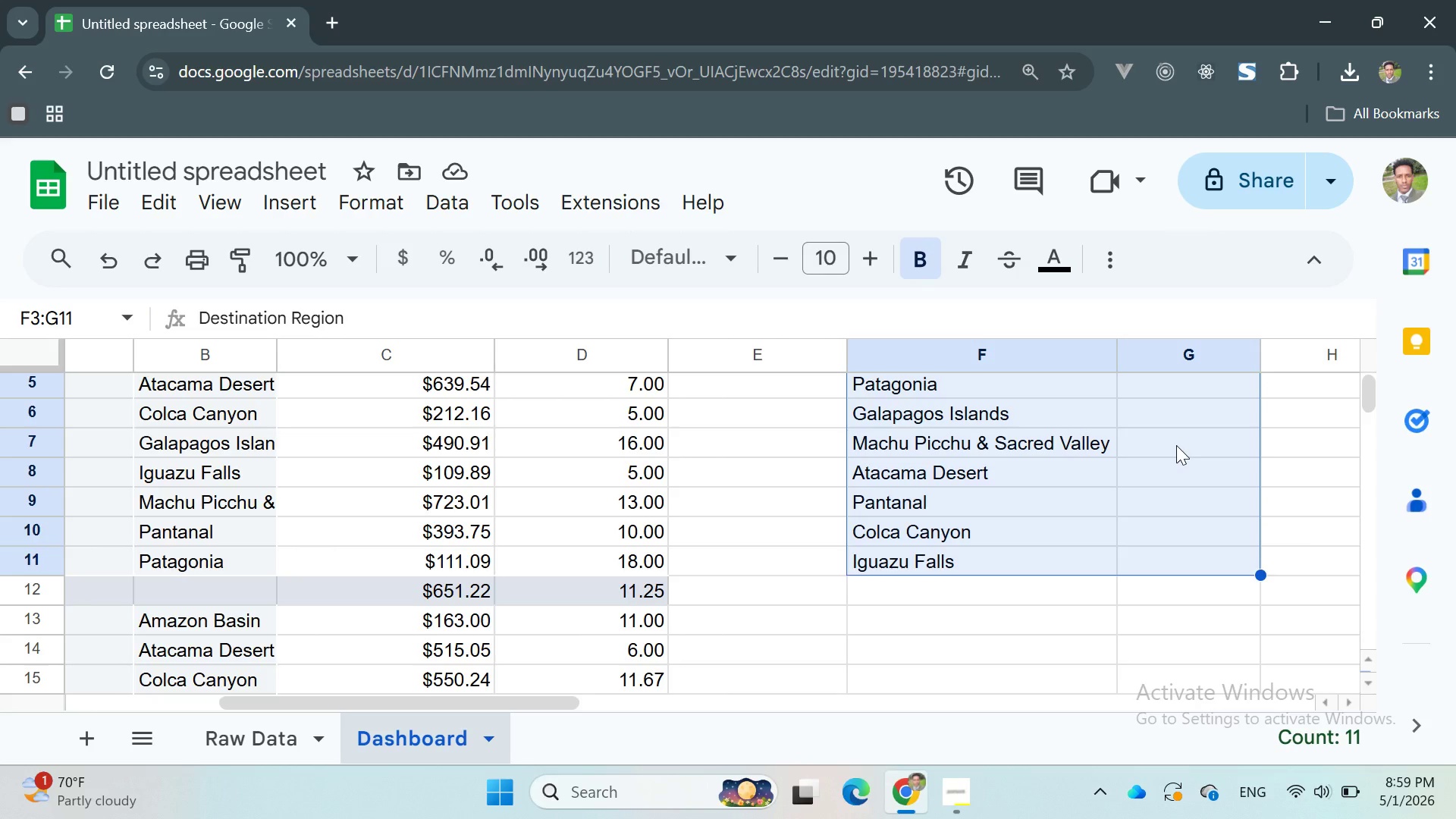 
left_click([1176, 445])
 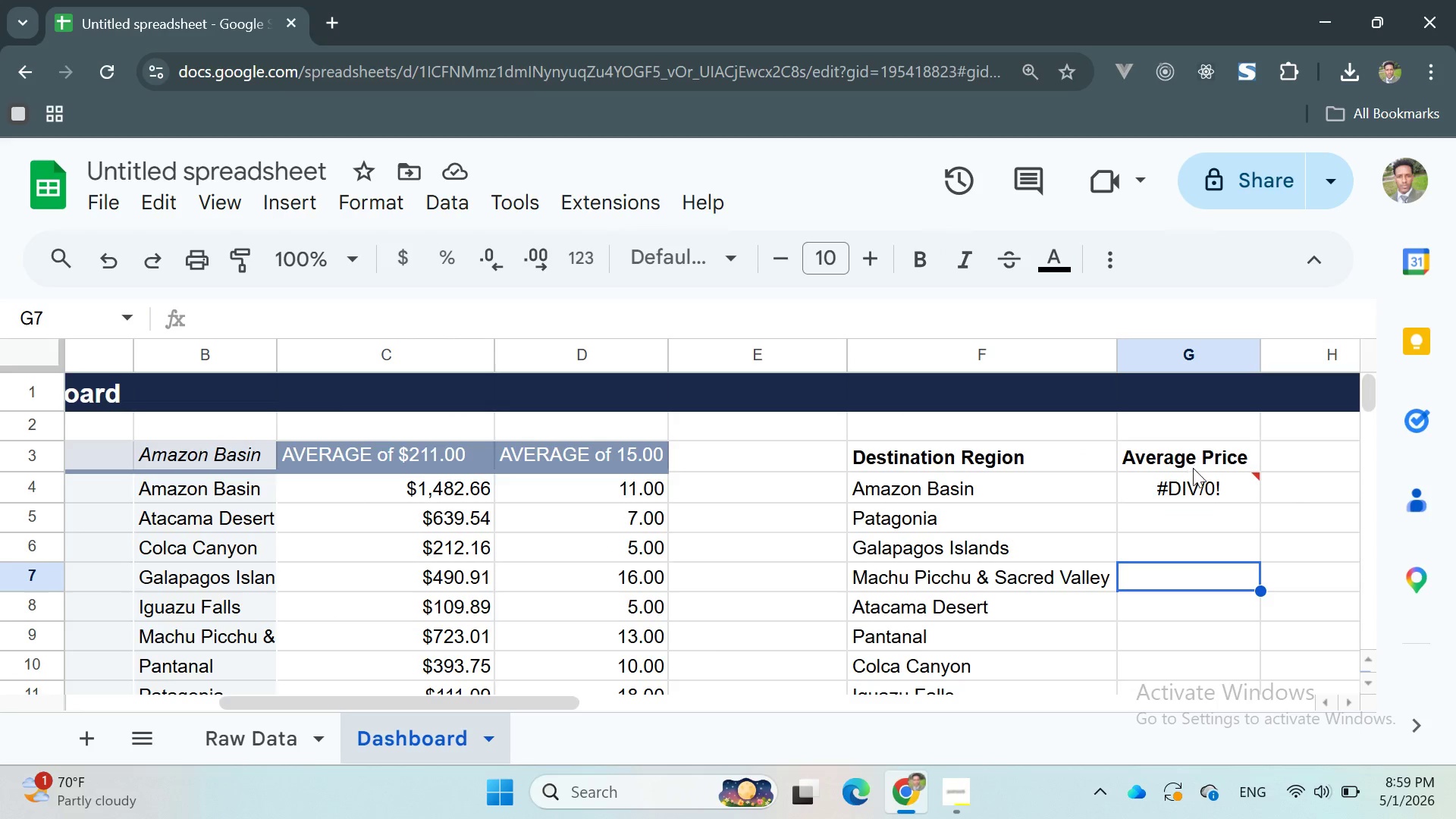 
left_click([1200, 485])
 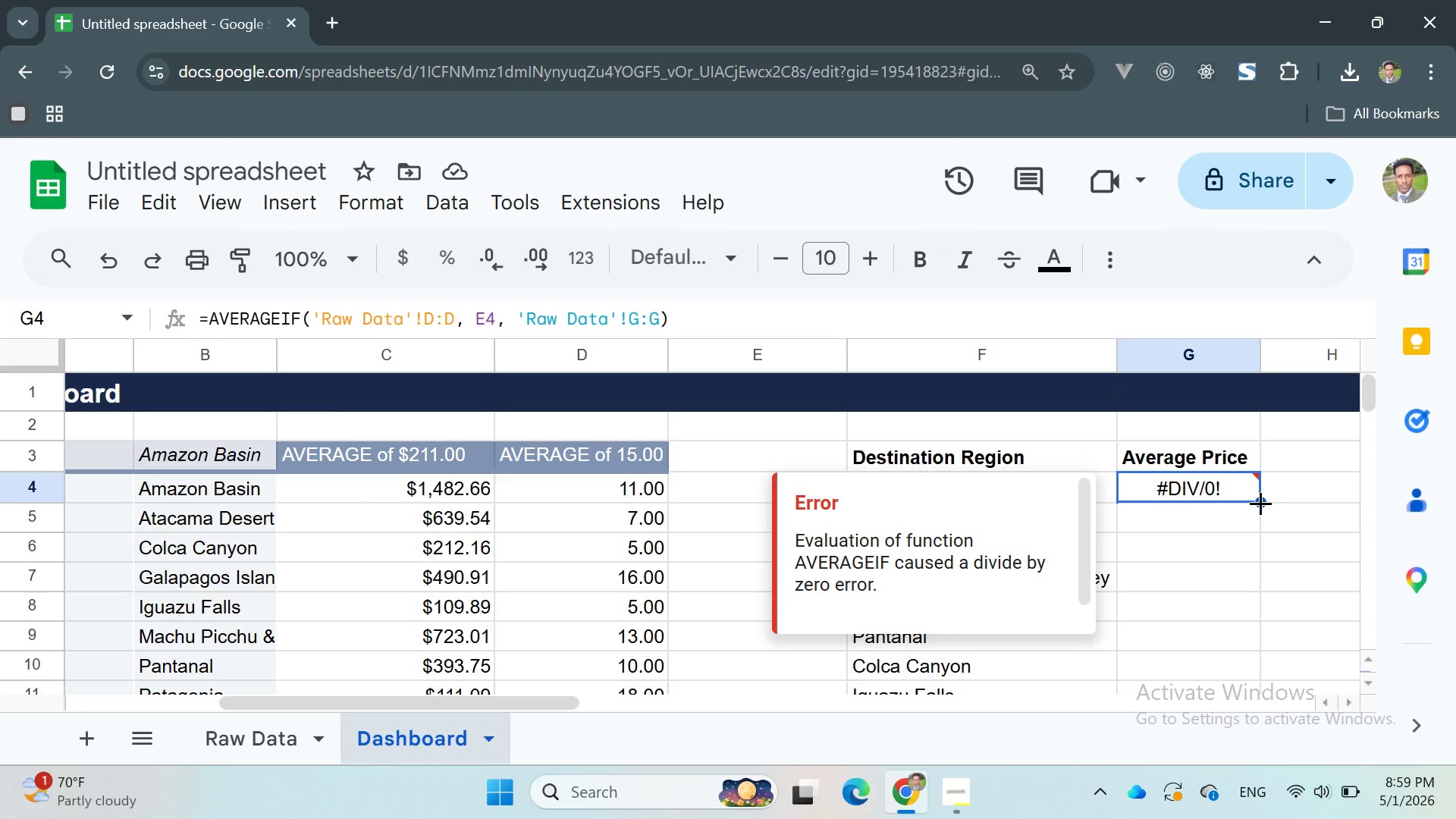 
left_click([1260, 503])
 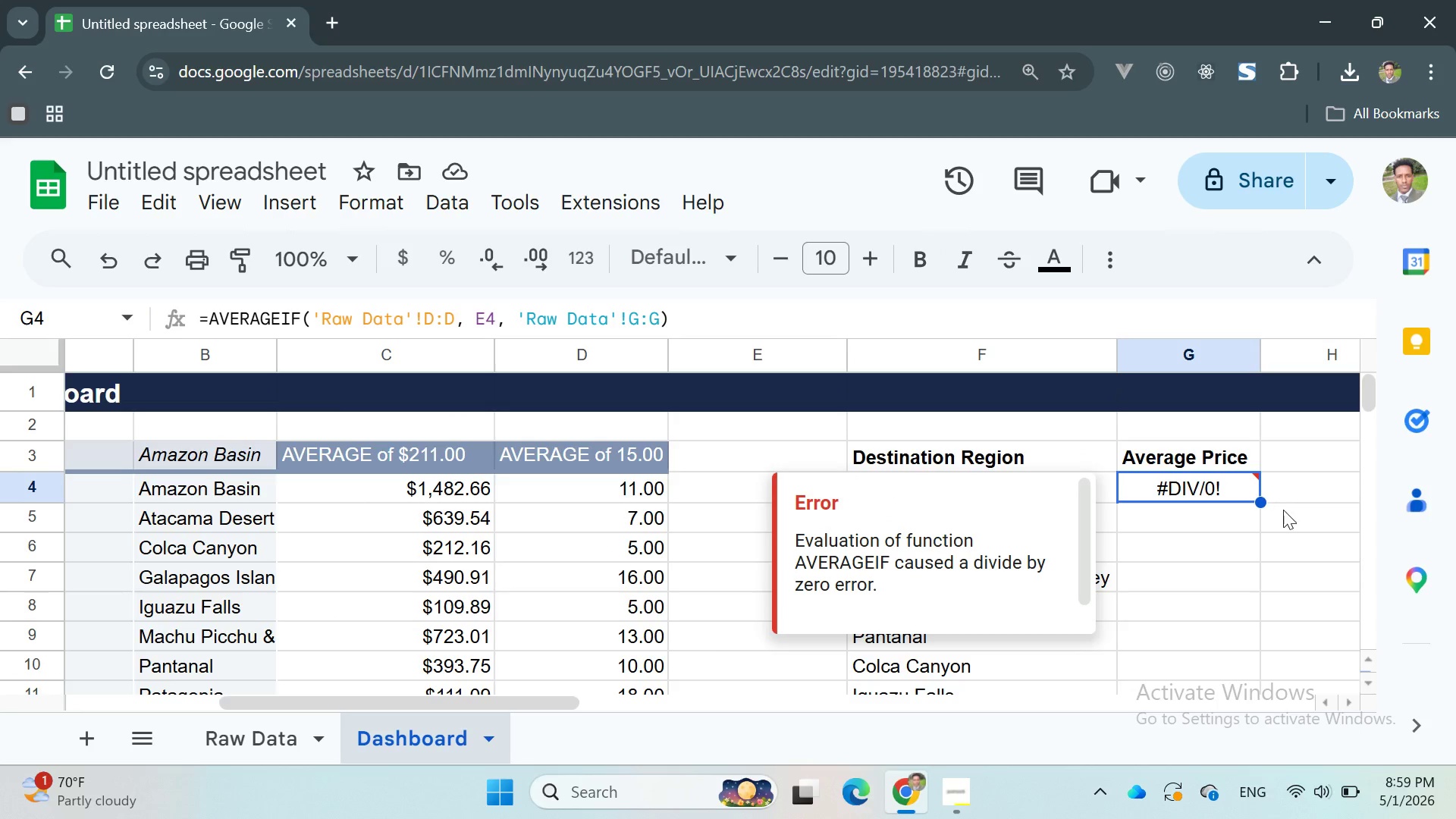 
left_click([1284, 515])
 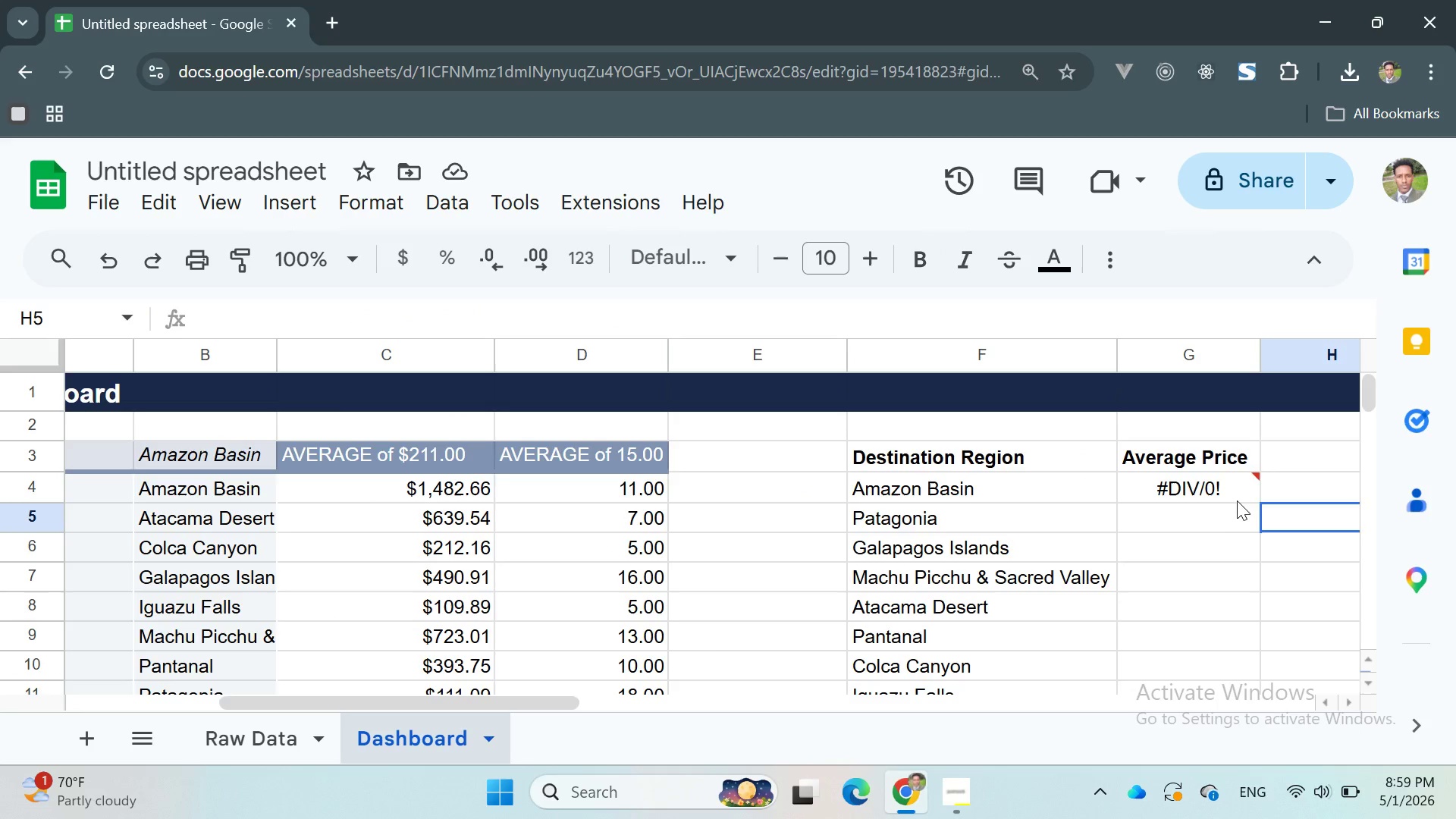 
left_click([1237, 497])
 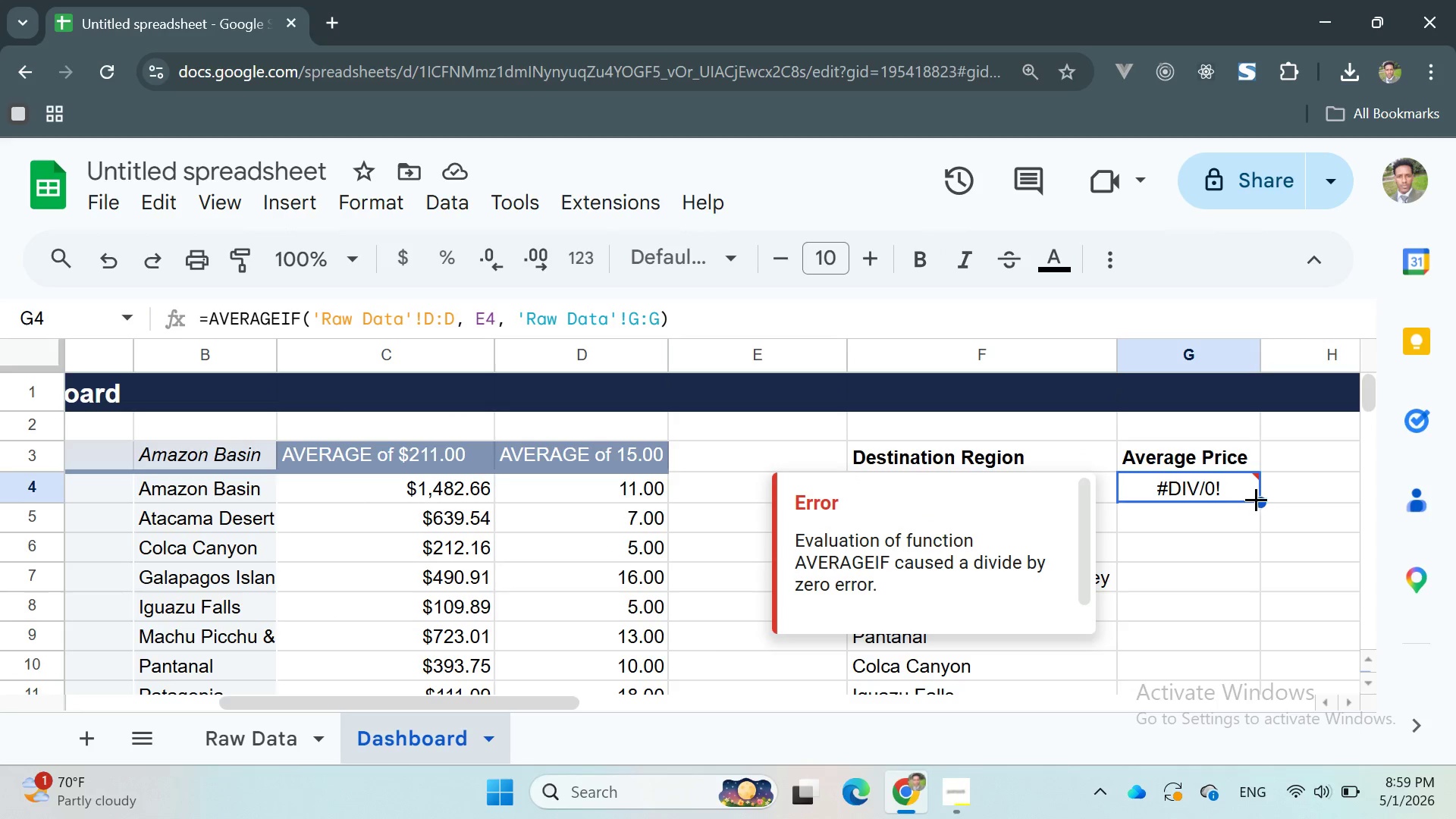 
left_click_drag(start_coordinate=[1258, 500], to_coordinate=[1233, 626])
 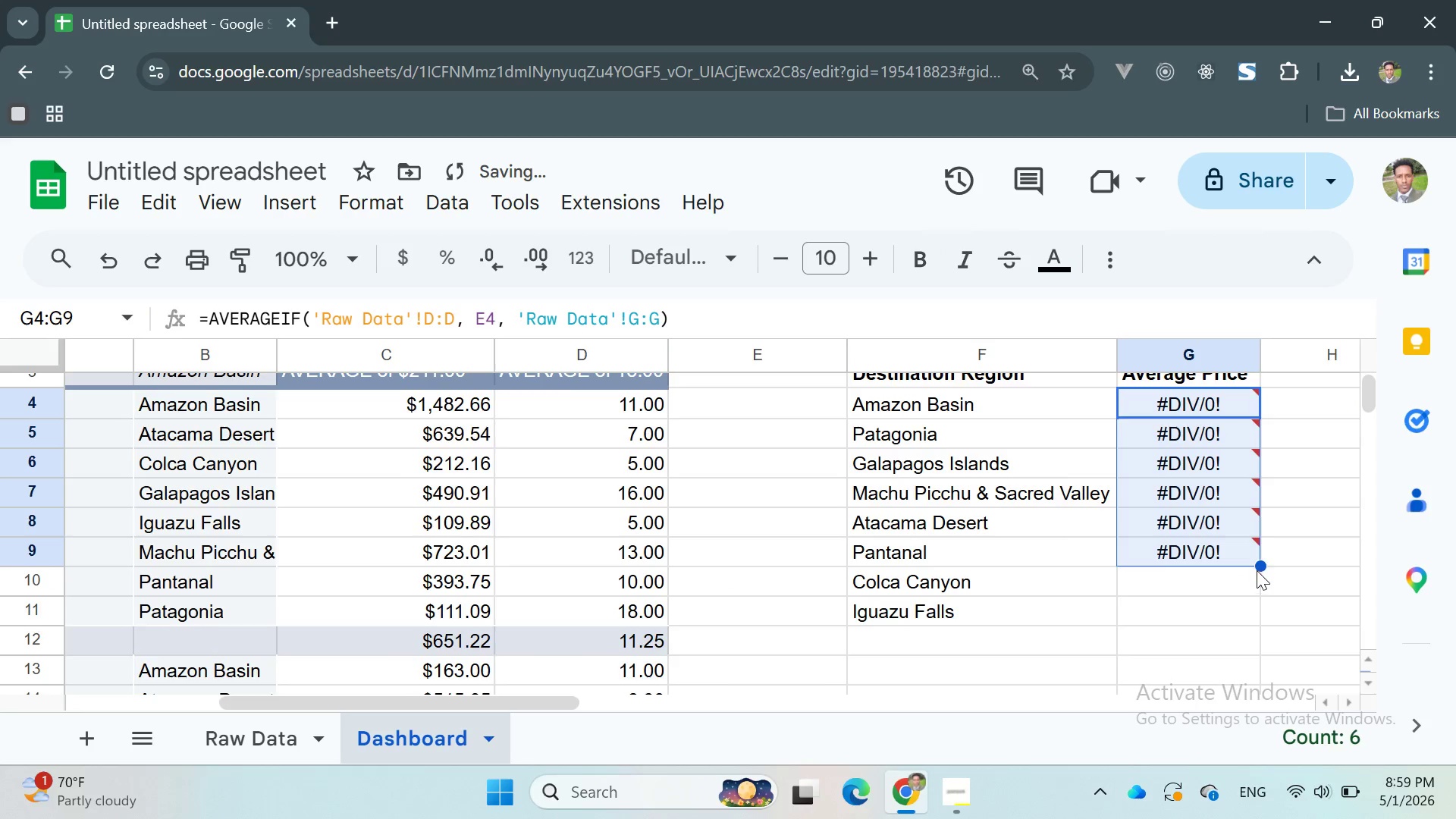 
left_click_drag(start_coordinate=[1259, 560], to_coordinate=[1248, 621])
 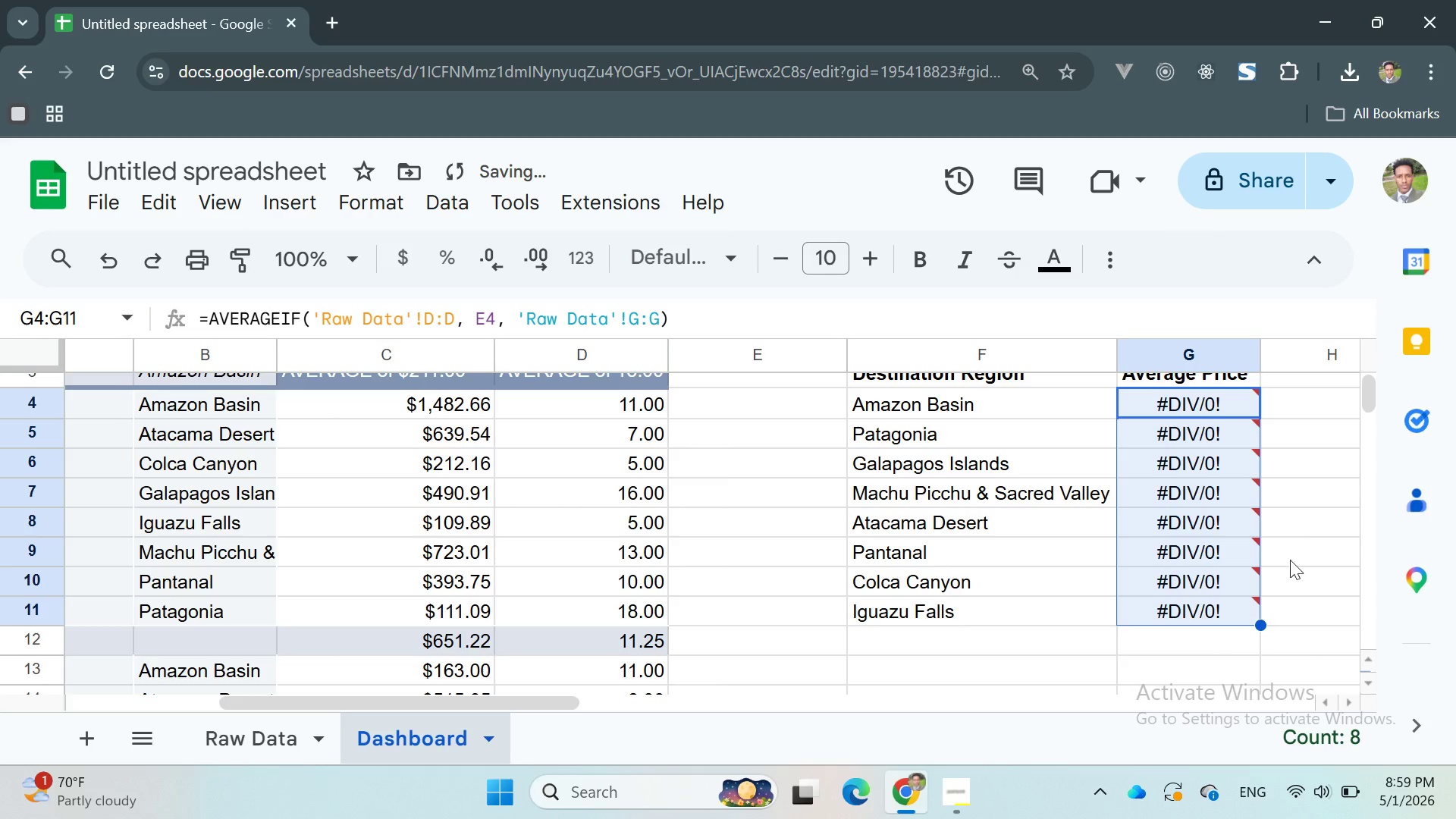 
left_click([1297, 532])
 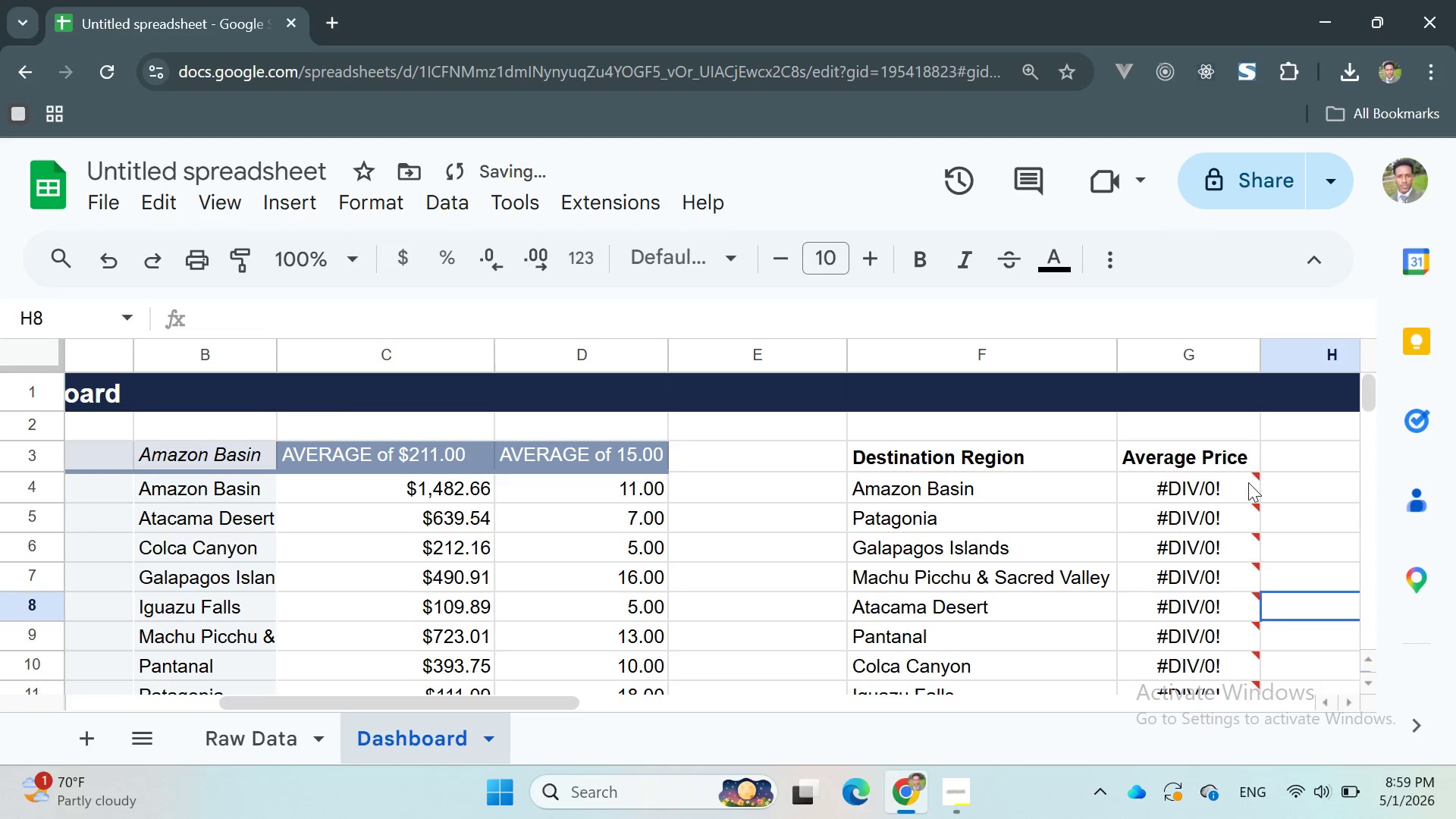 
left_click([1296, 479])
 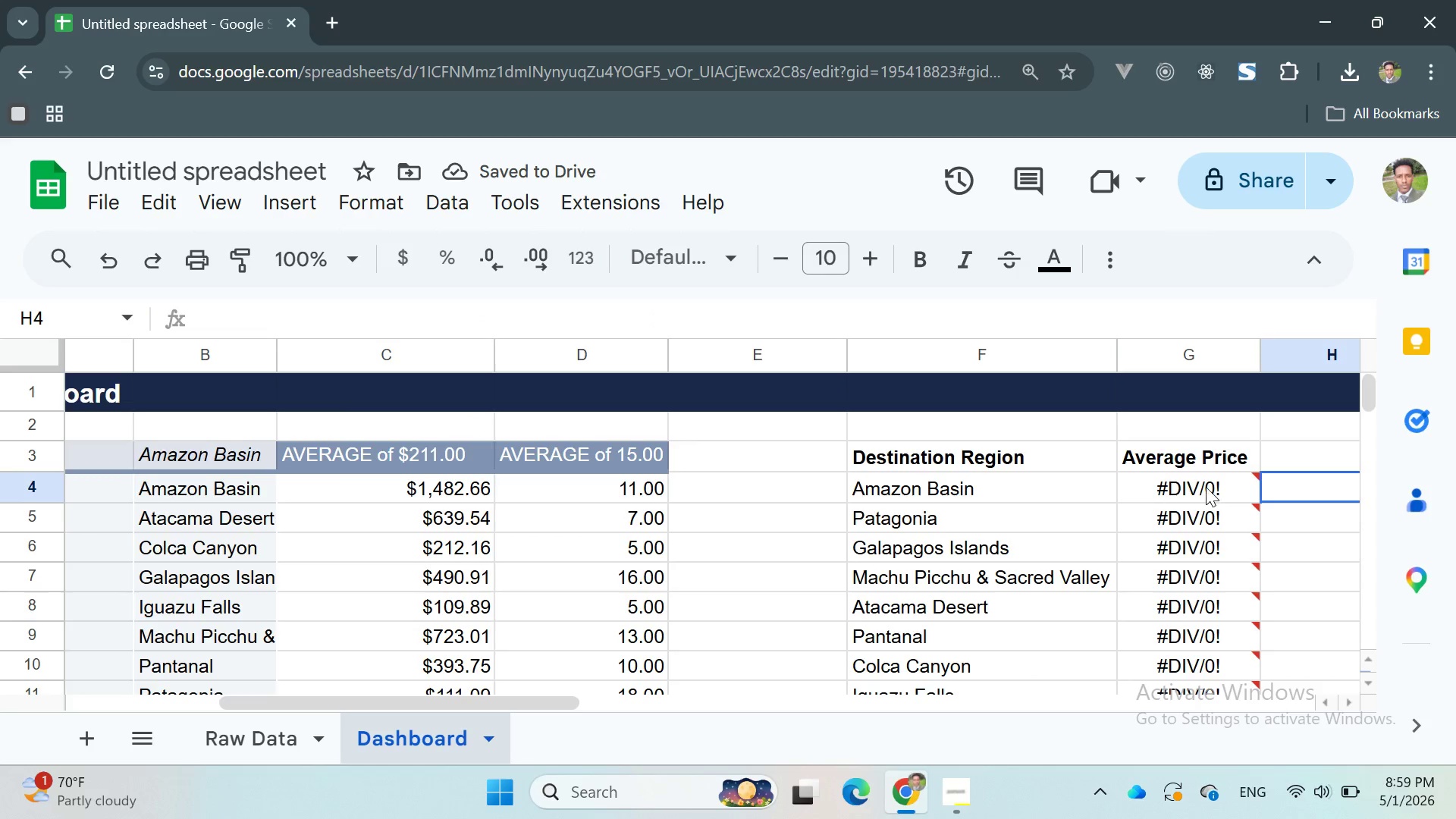 
mouse_move([1140, 488])
 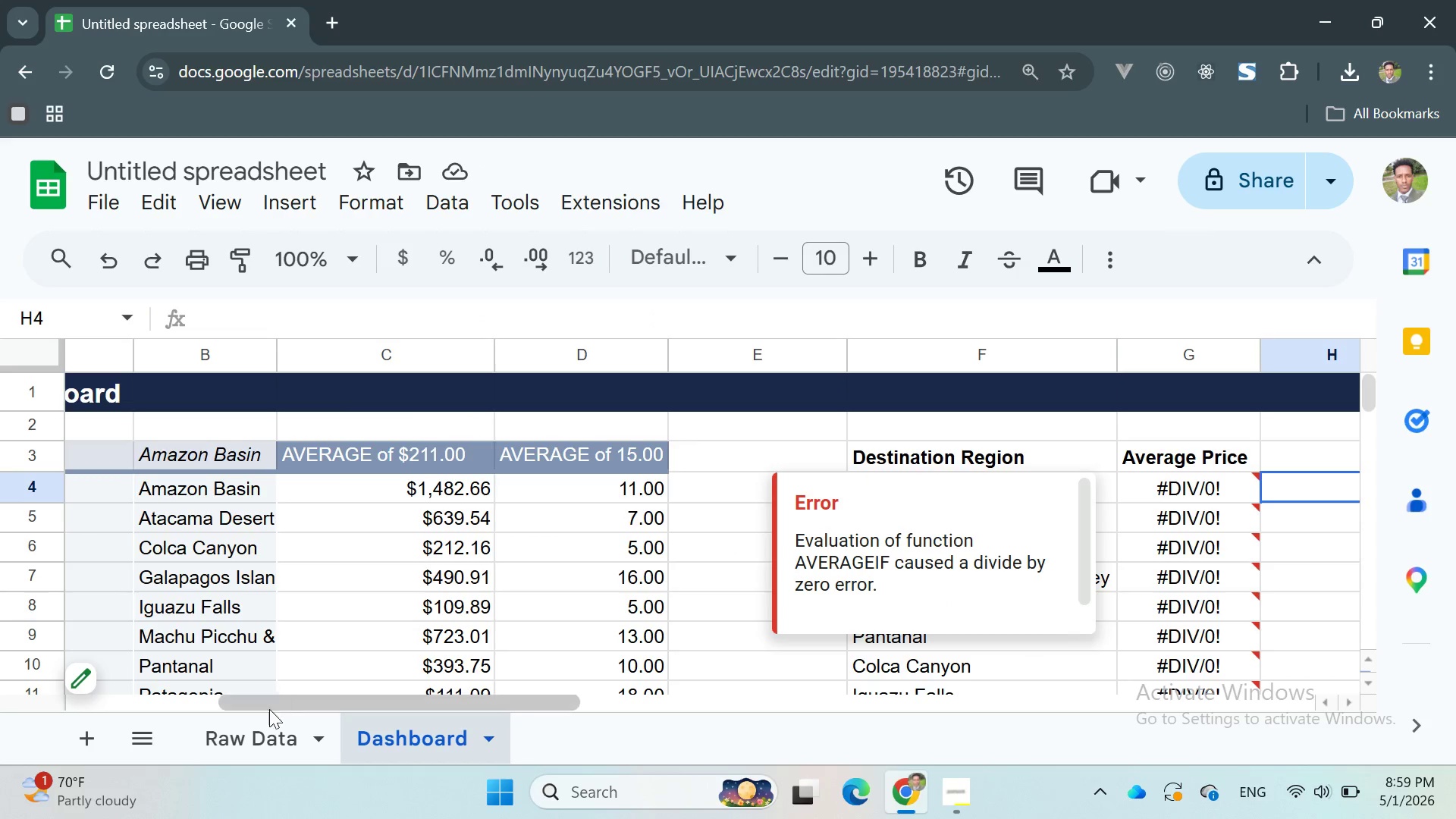 
left_click([256, 726])
 